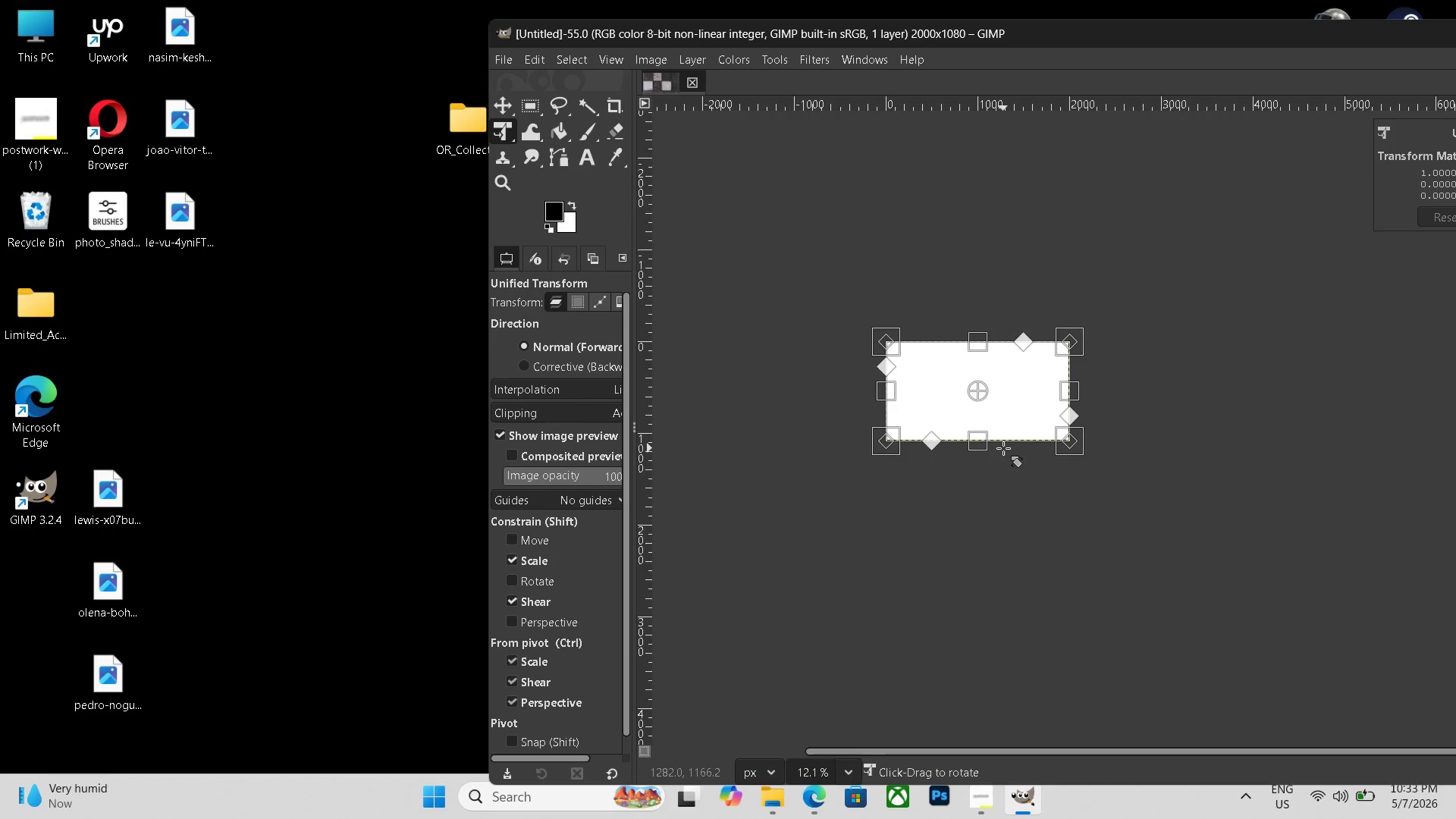 
key(Control+Z)
 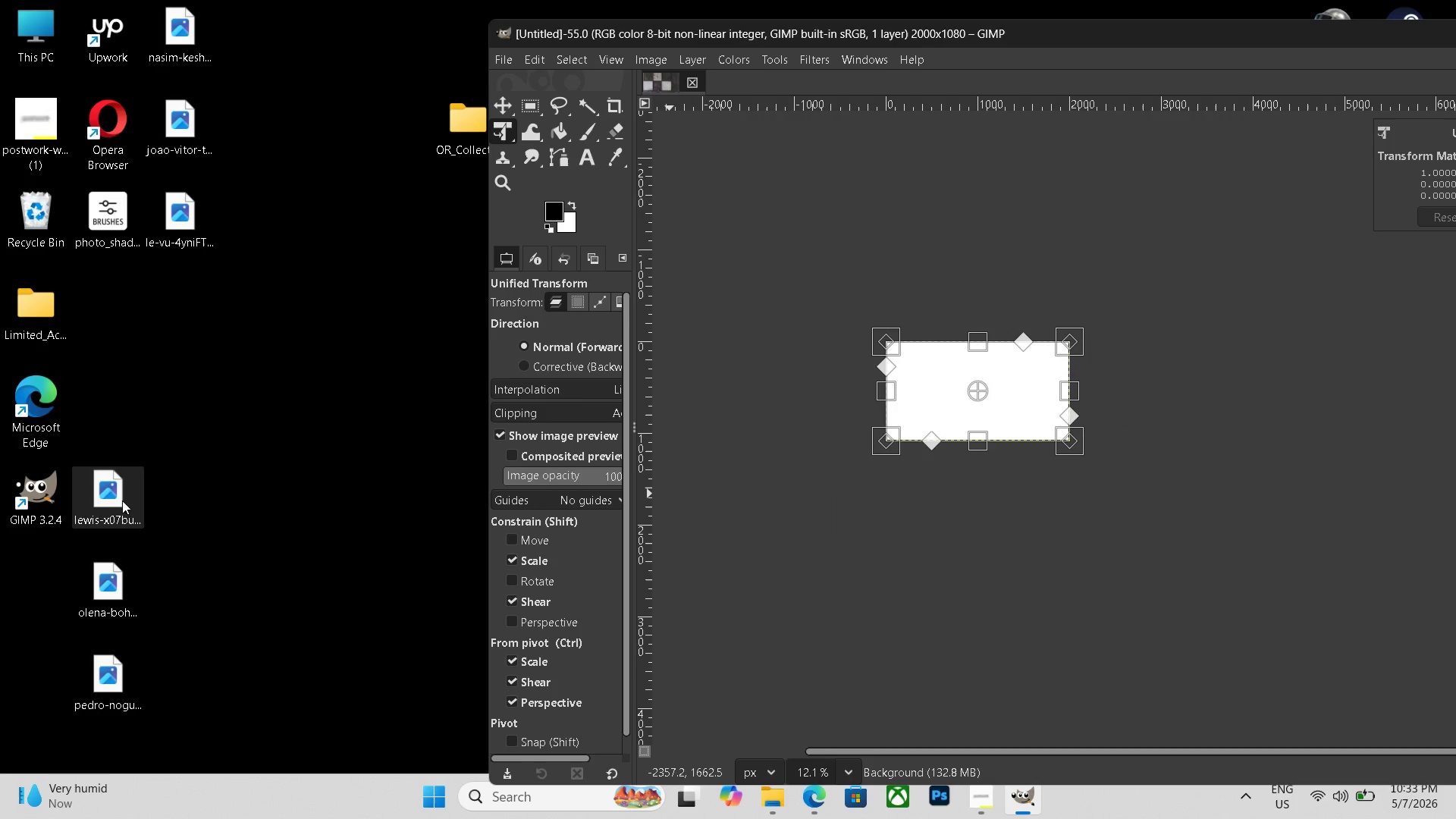 
left_click_drag(start_coordinate=[117, 499], to_coordinate=[963, 452])
 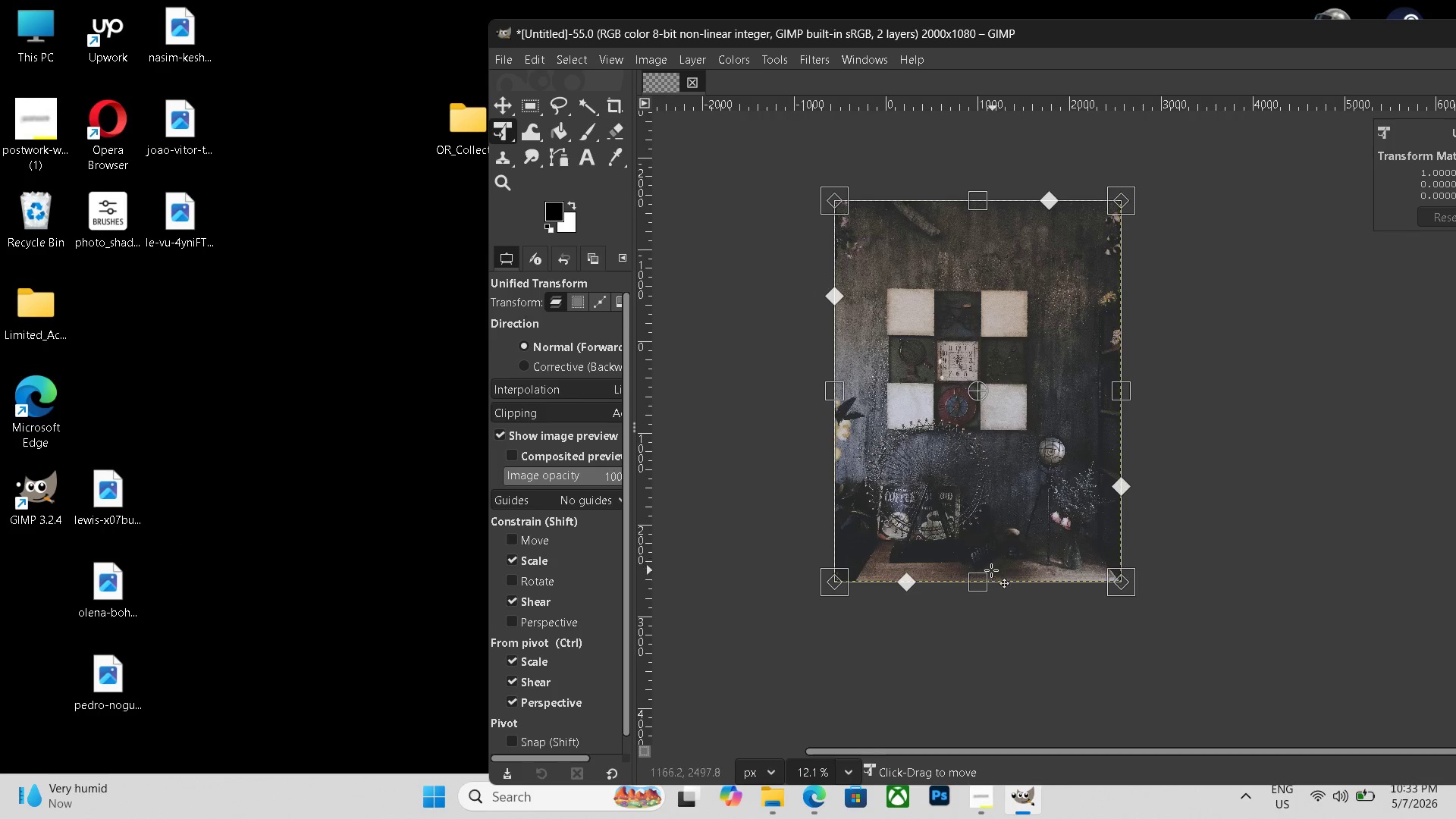 
left_click_drag(start_coordinate=[977, 574], to_coordinate=[989, 508])
 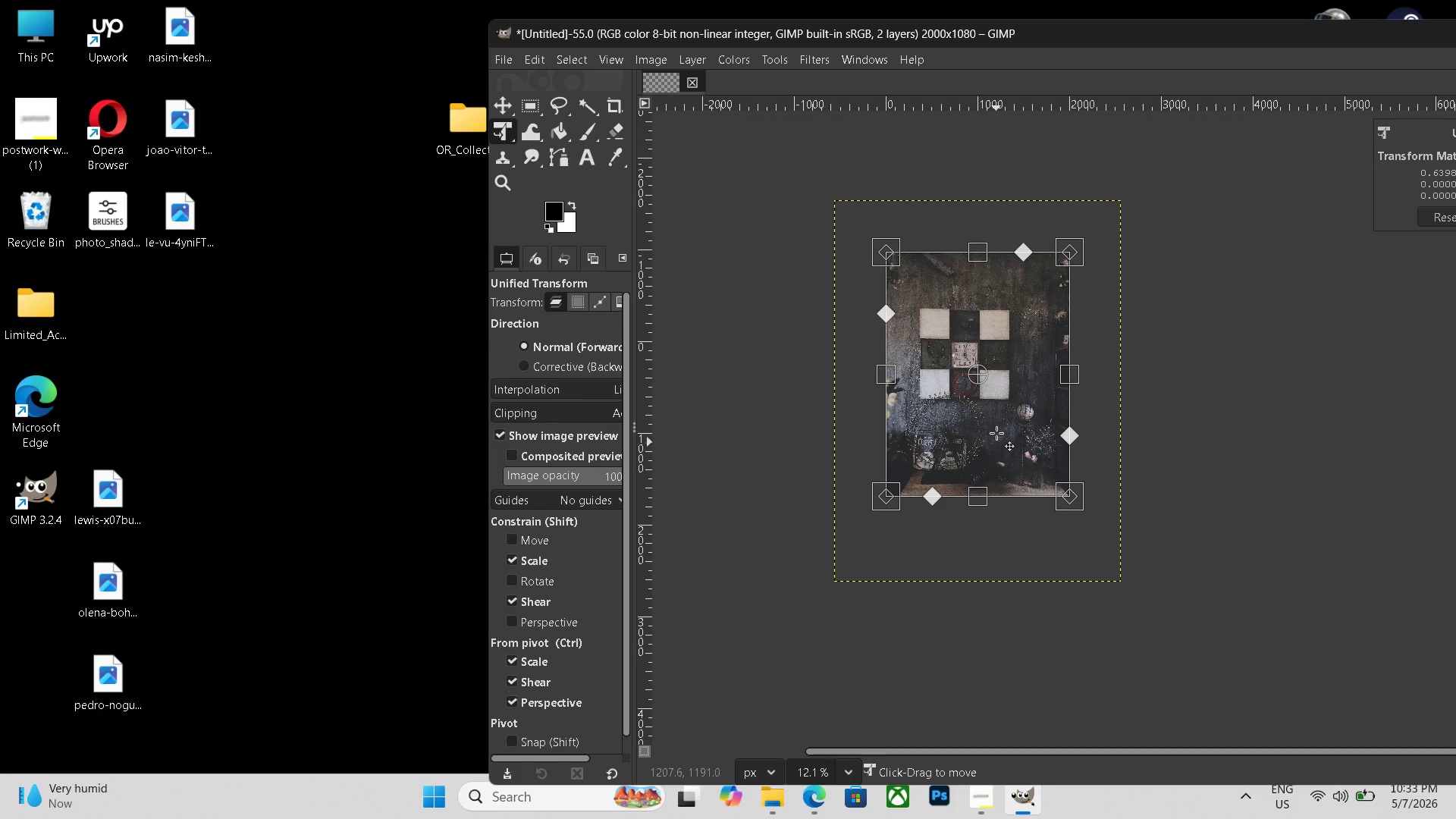 
left_click_drag(start_coordinate=[996, 459], to_coordinate=[996, 406])
 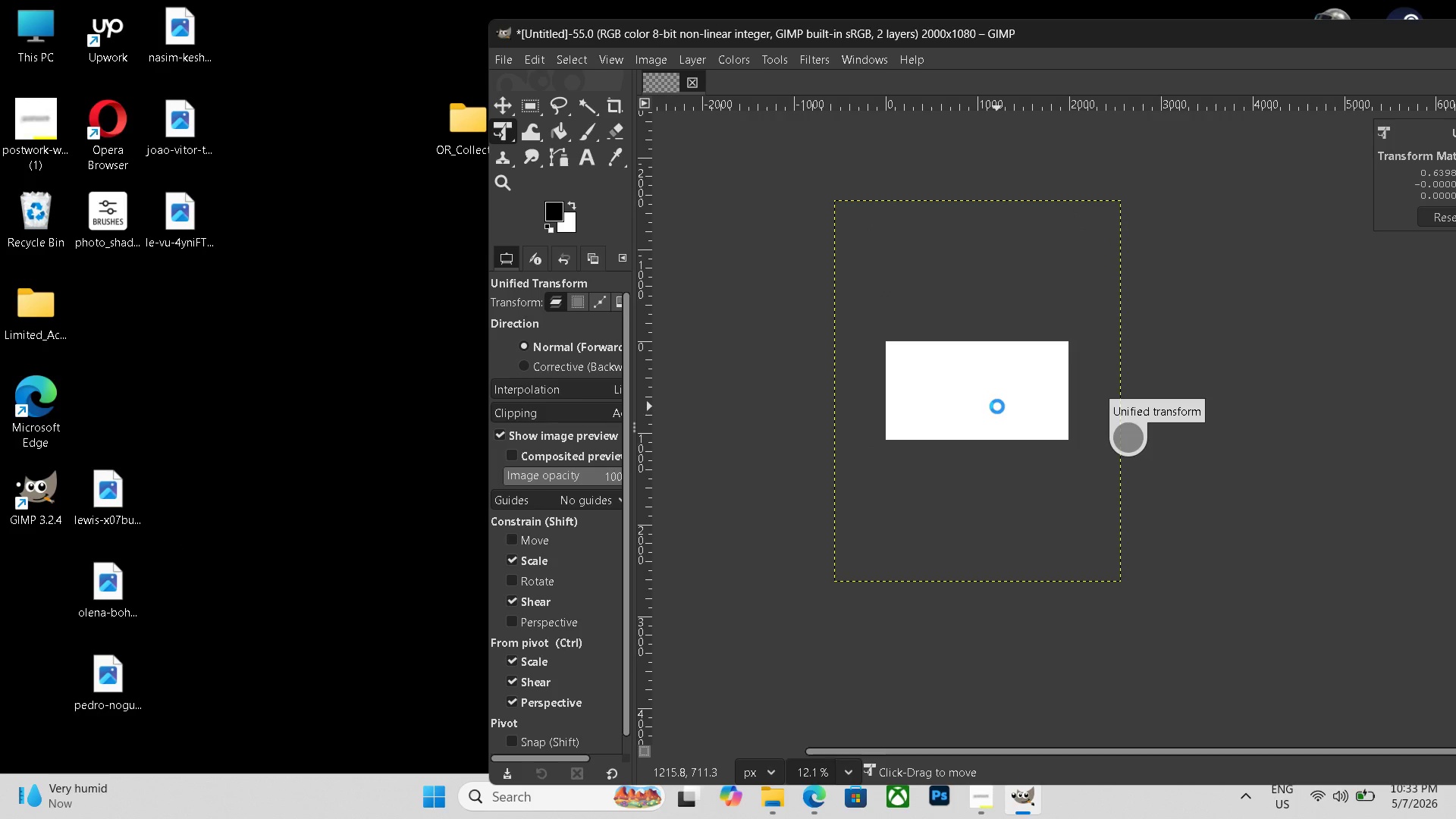 
key(Enter)
 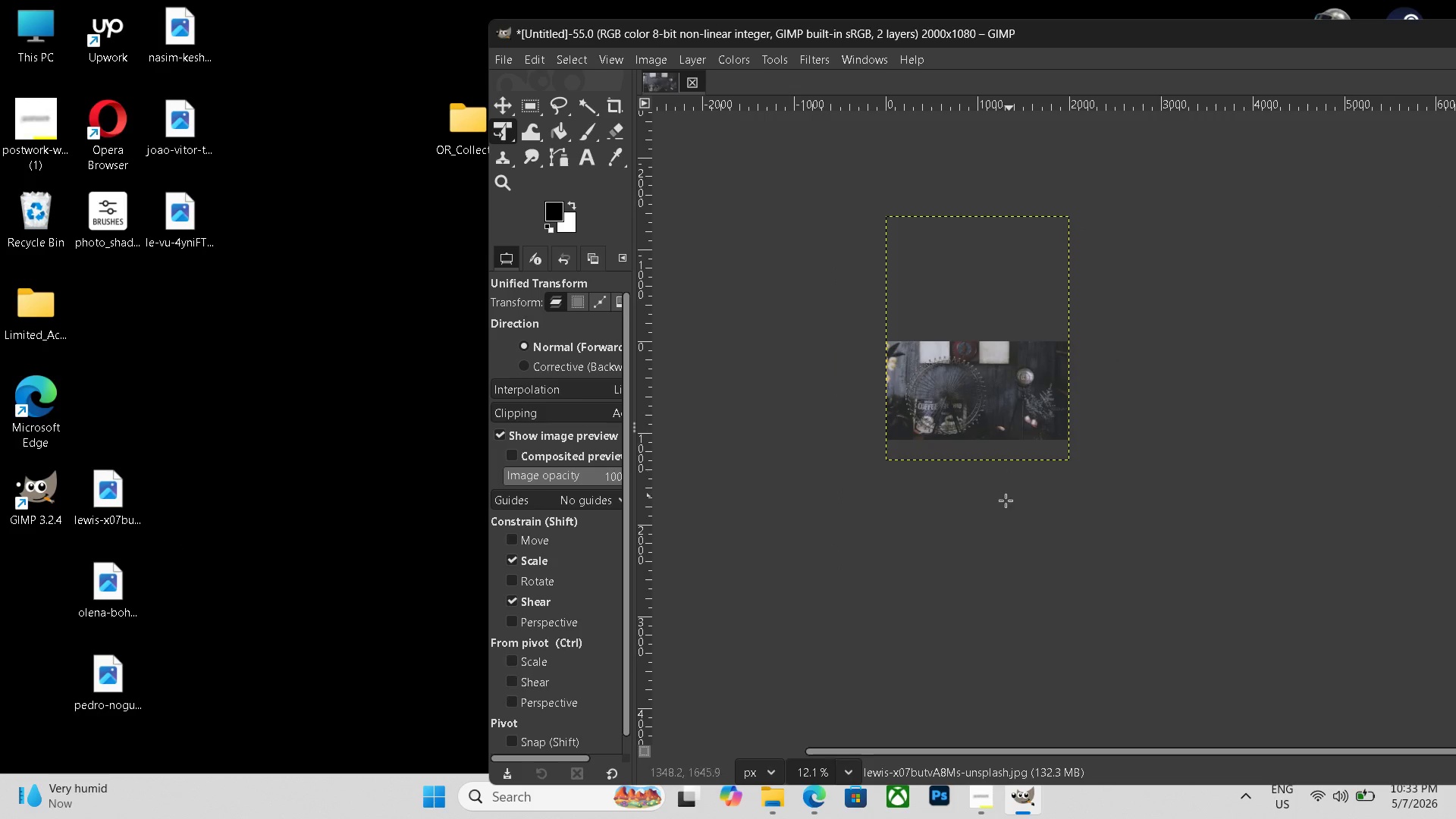 
hold_key(key=ControlLeft, duration=0.73)
 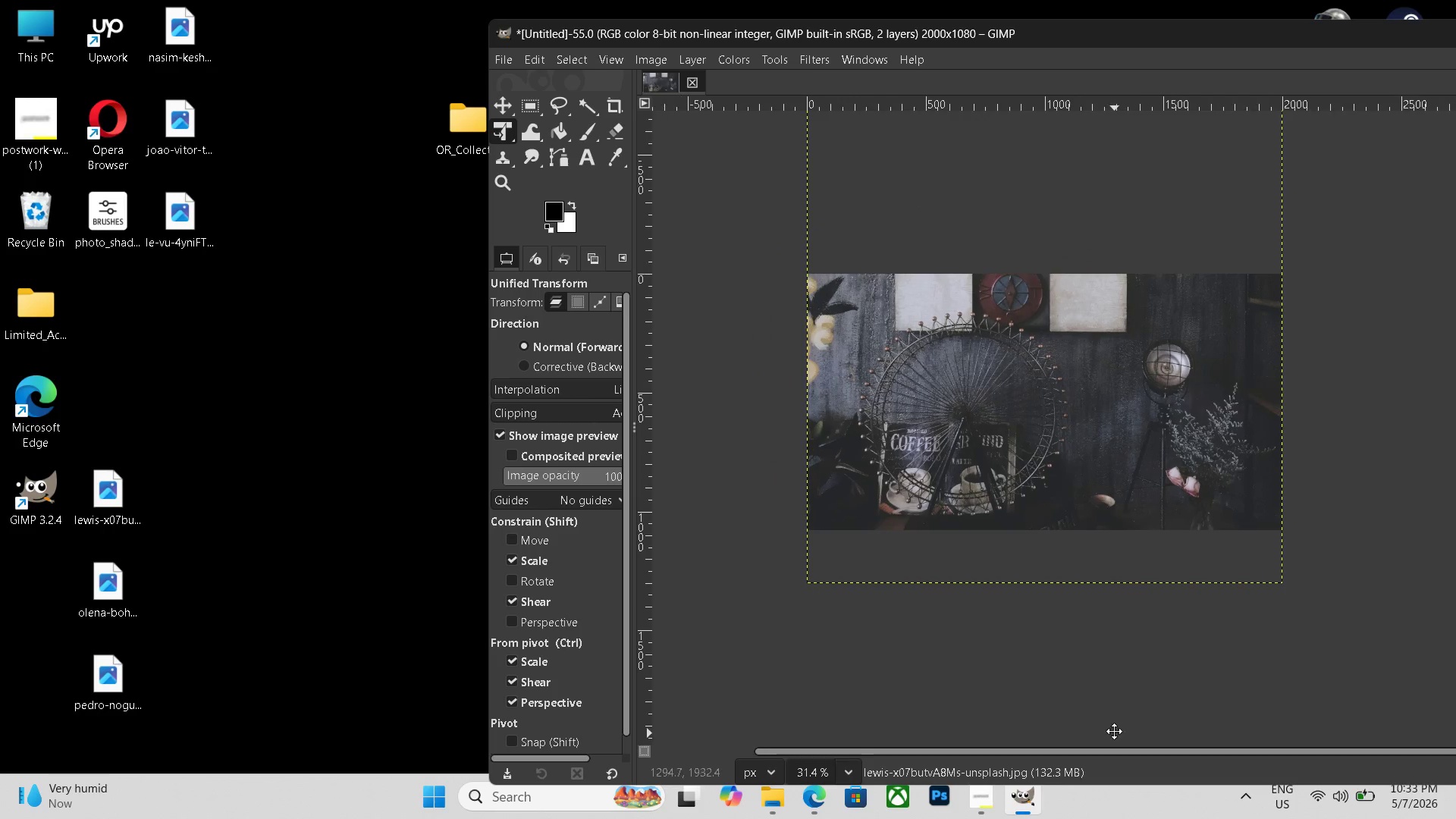 
hold_key(key=Space, duration=0.69)
 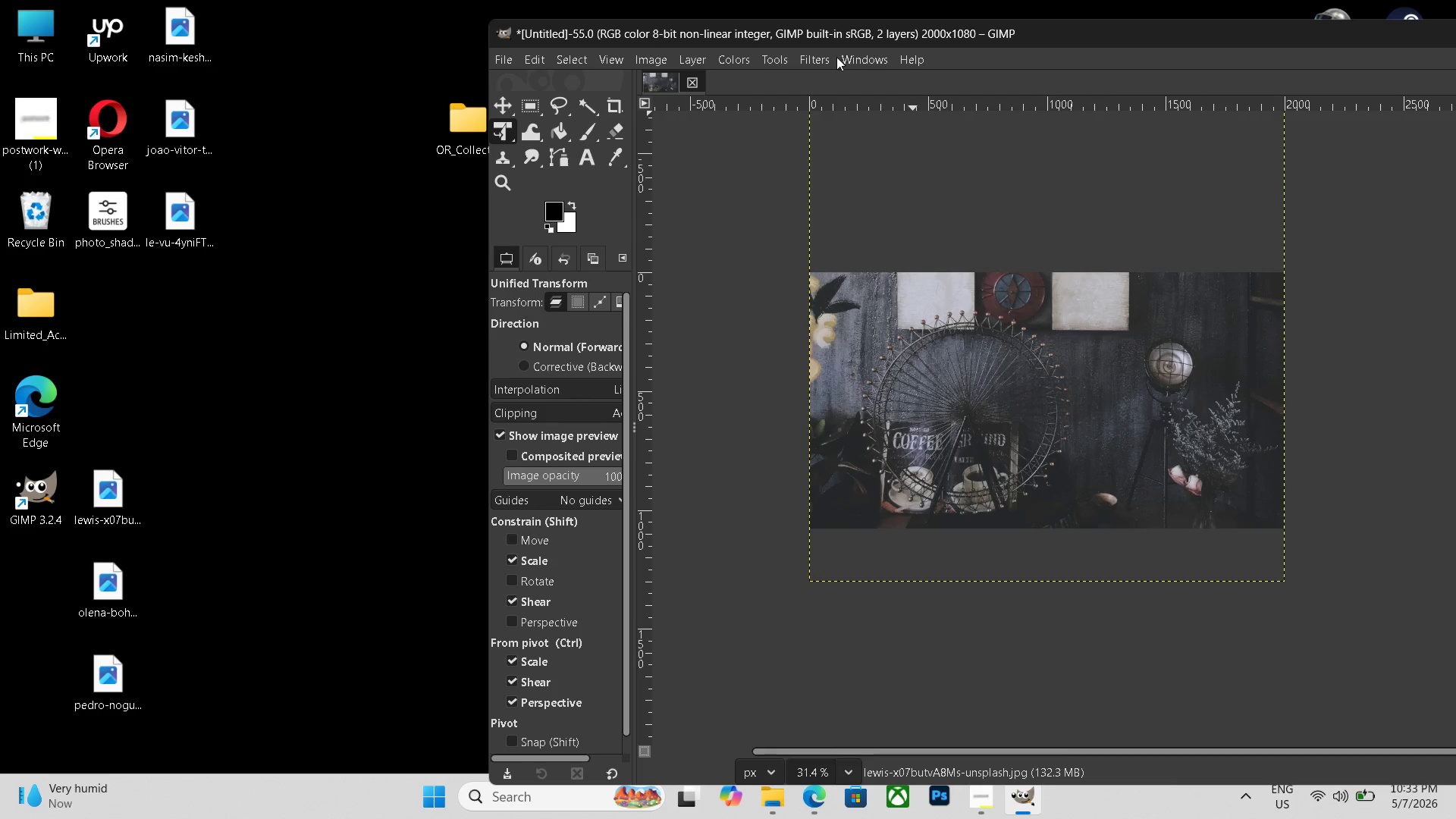 
scroll: coordinate [999, 519], scroll_direction: up, amount: 10.0
 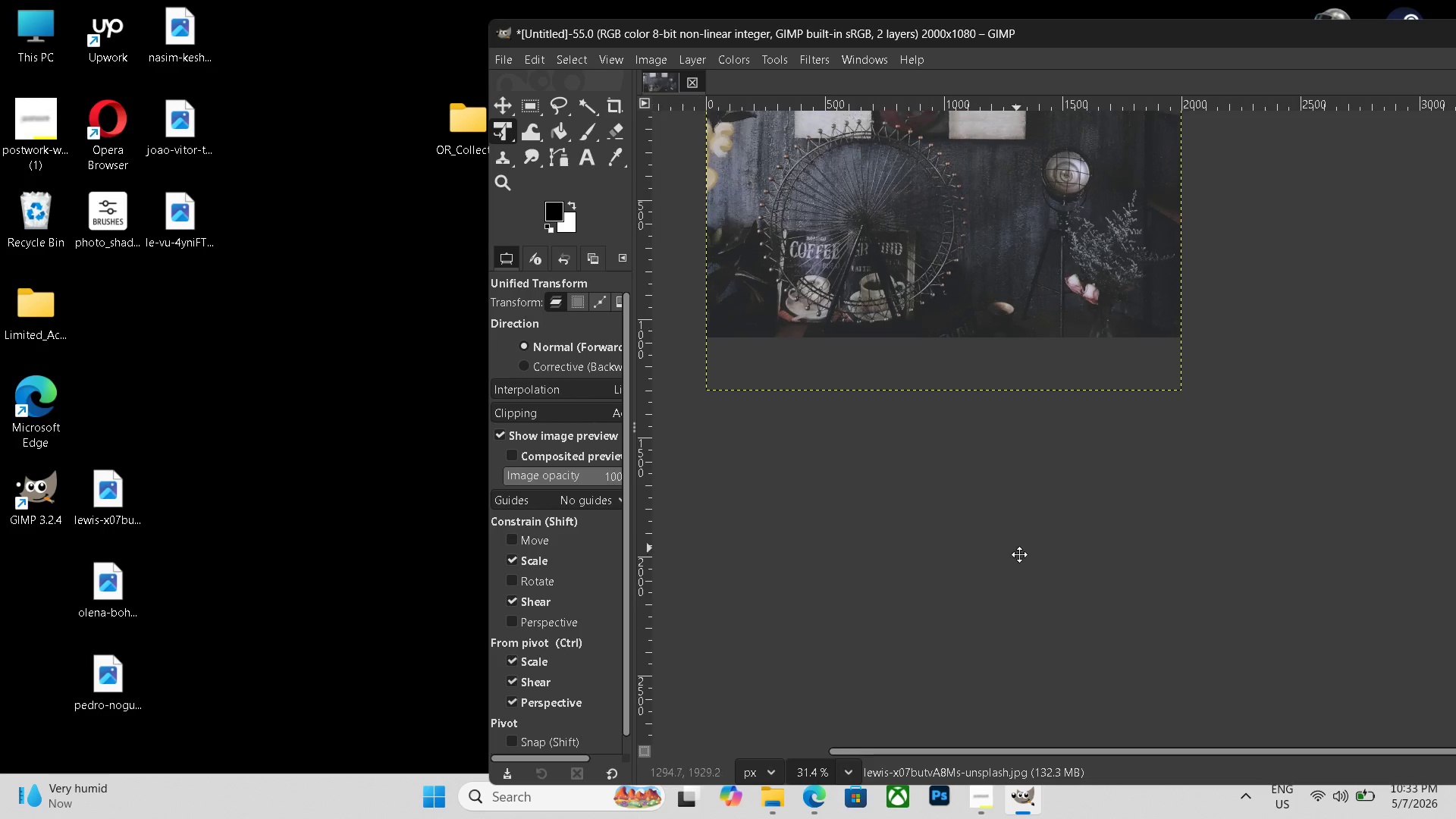 
left_click_drag(start_coordinate=[1008, 526], to_coordinate=[1114, 731])
 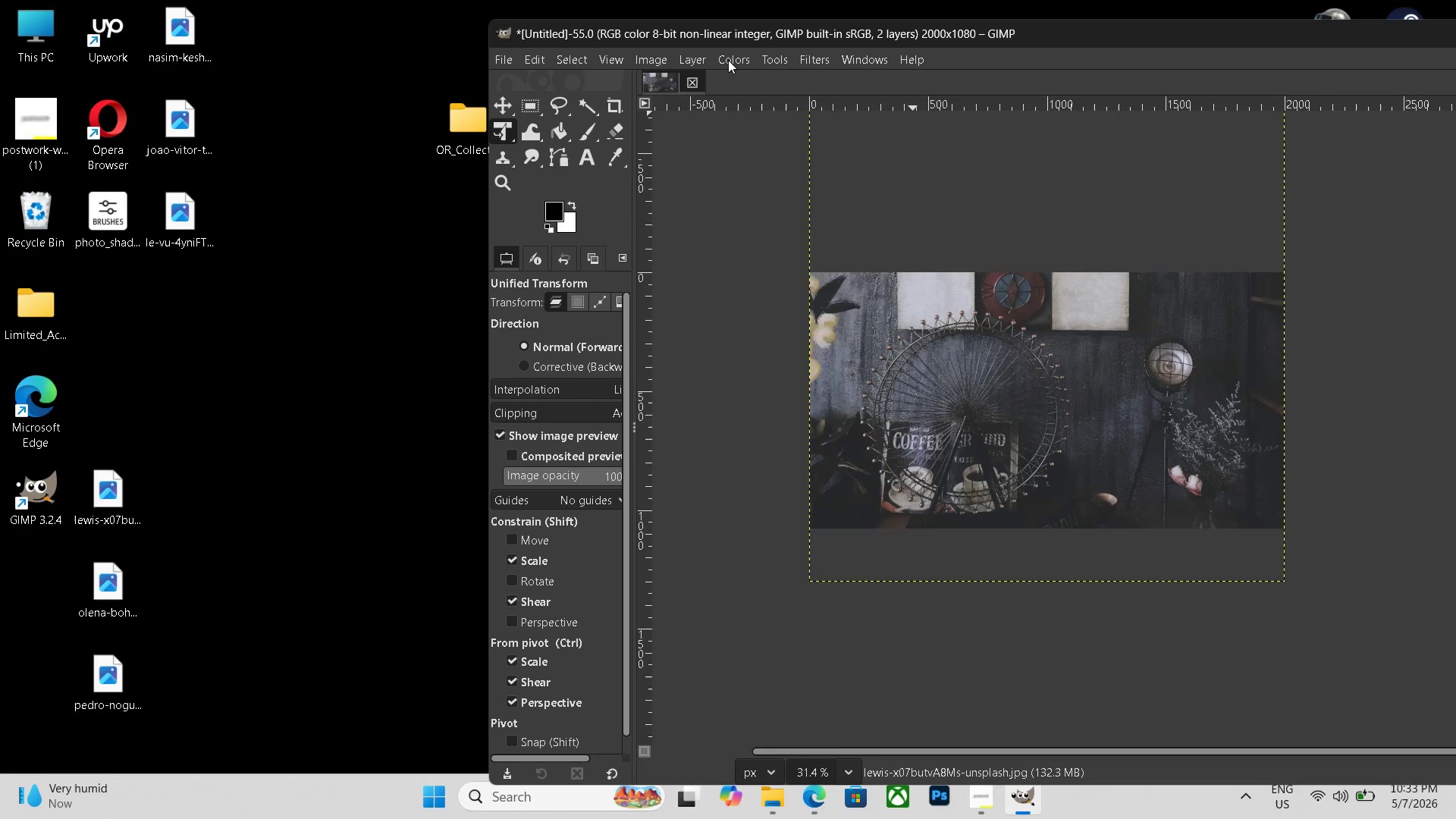 
left_click([728, 60])
 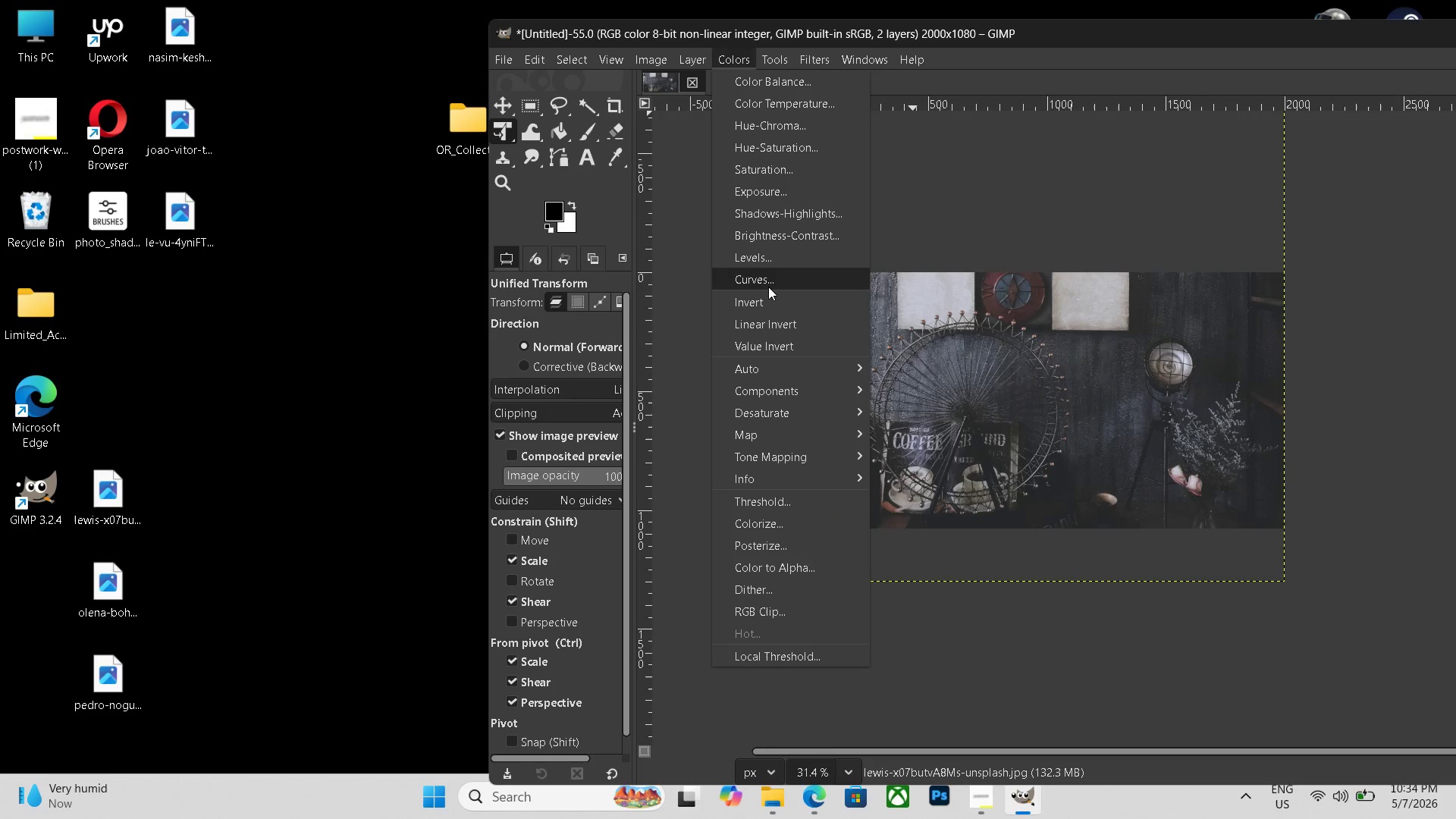 
left_click([767, 284])
 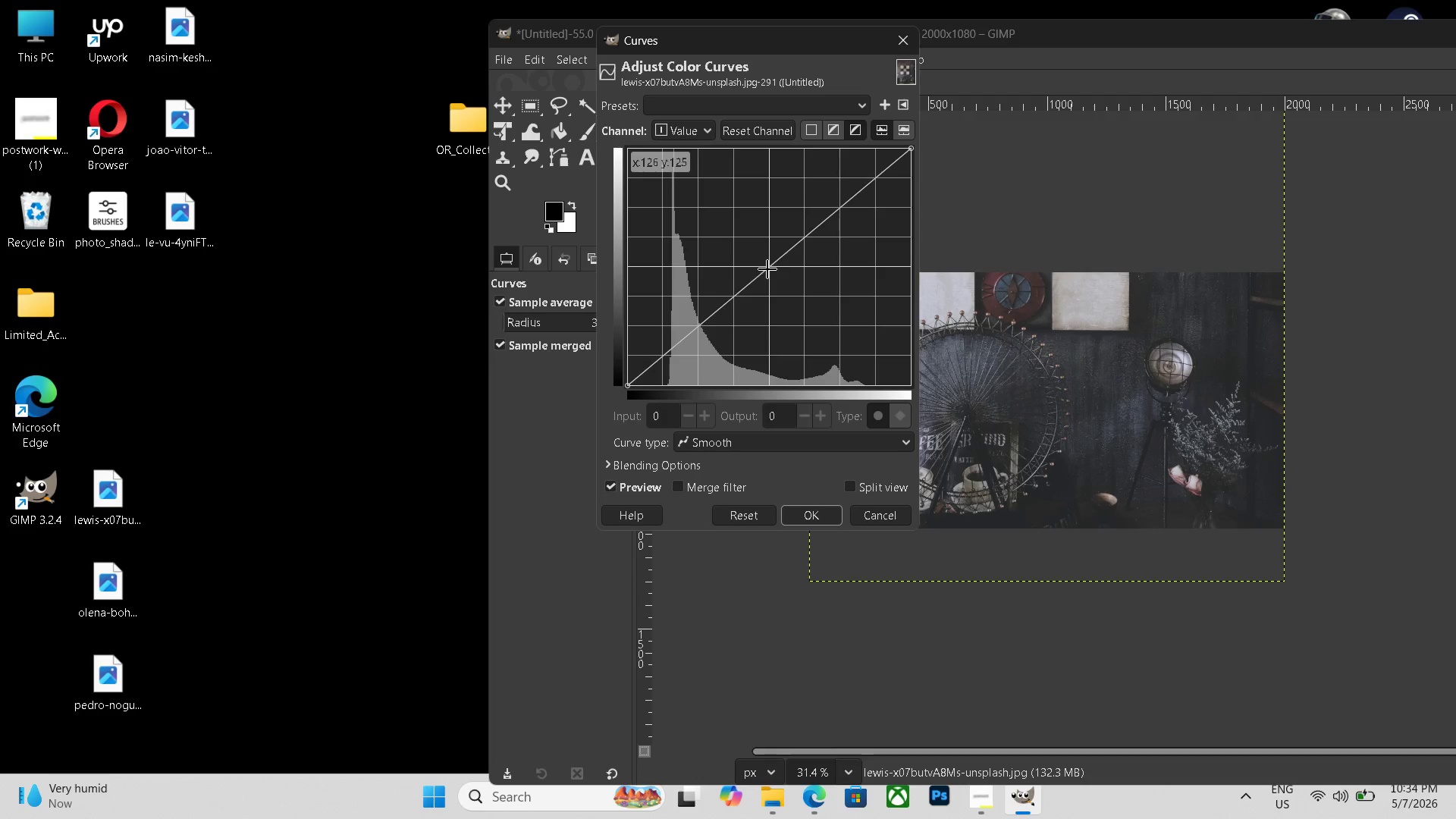 
left_click_drag(start_coordinate=[767, 267], to_coordinate=[752, 253])
 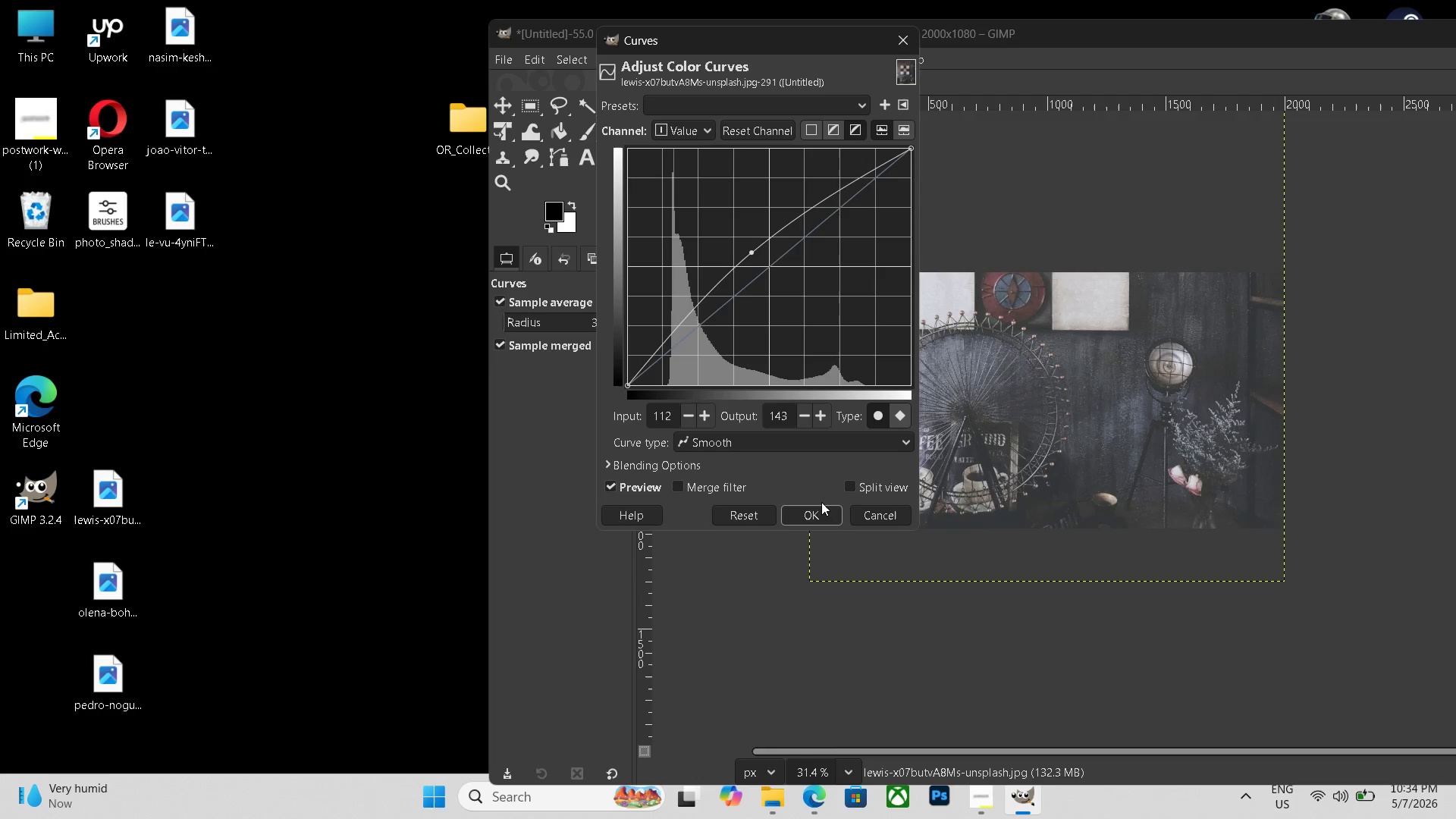 
left_click([821, 503])
 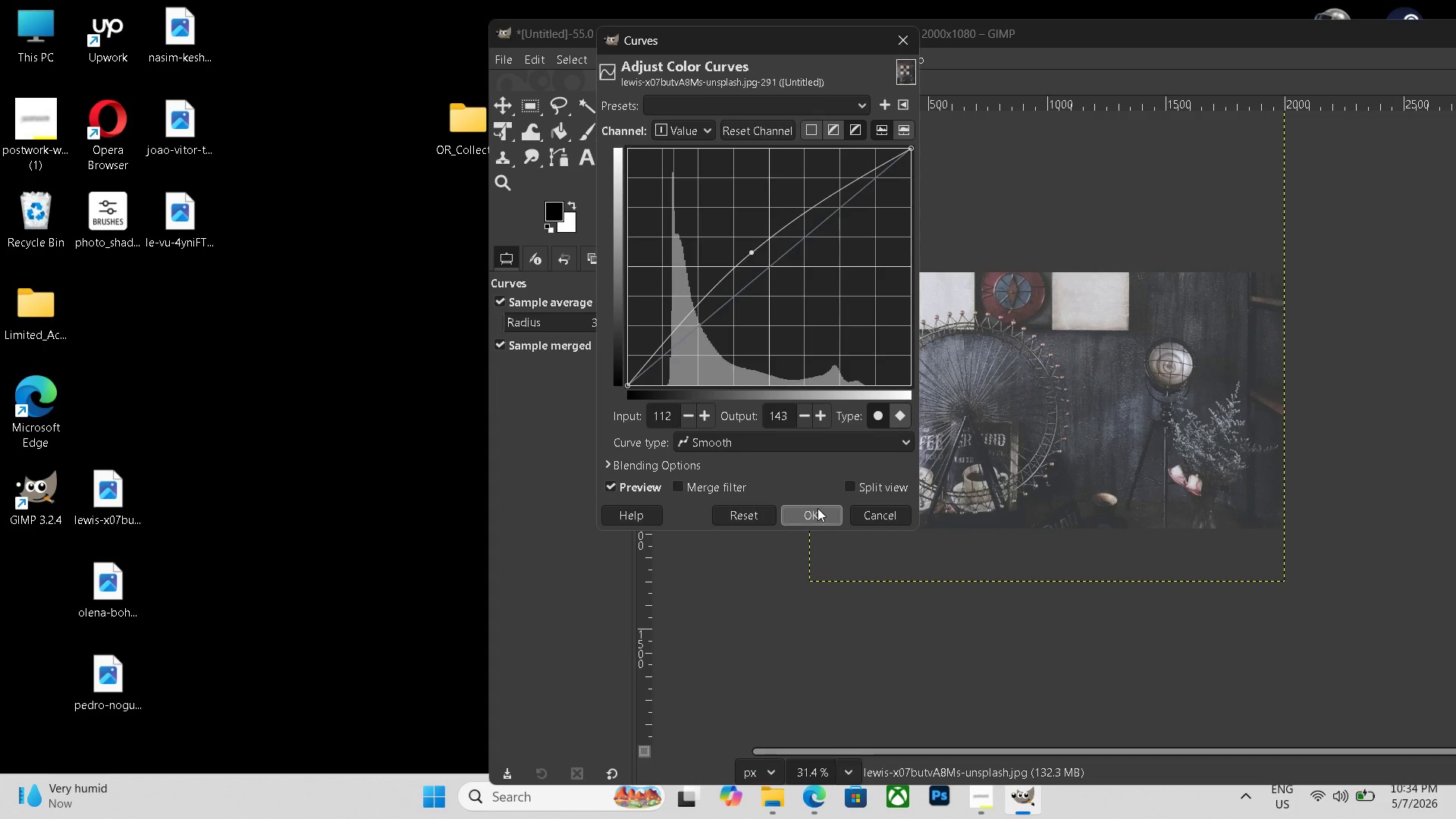 
left_click([817, 508])
 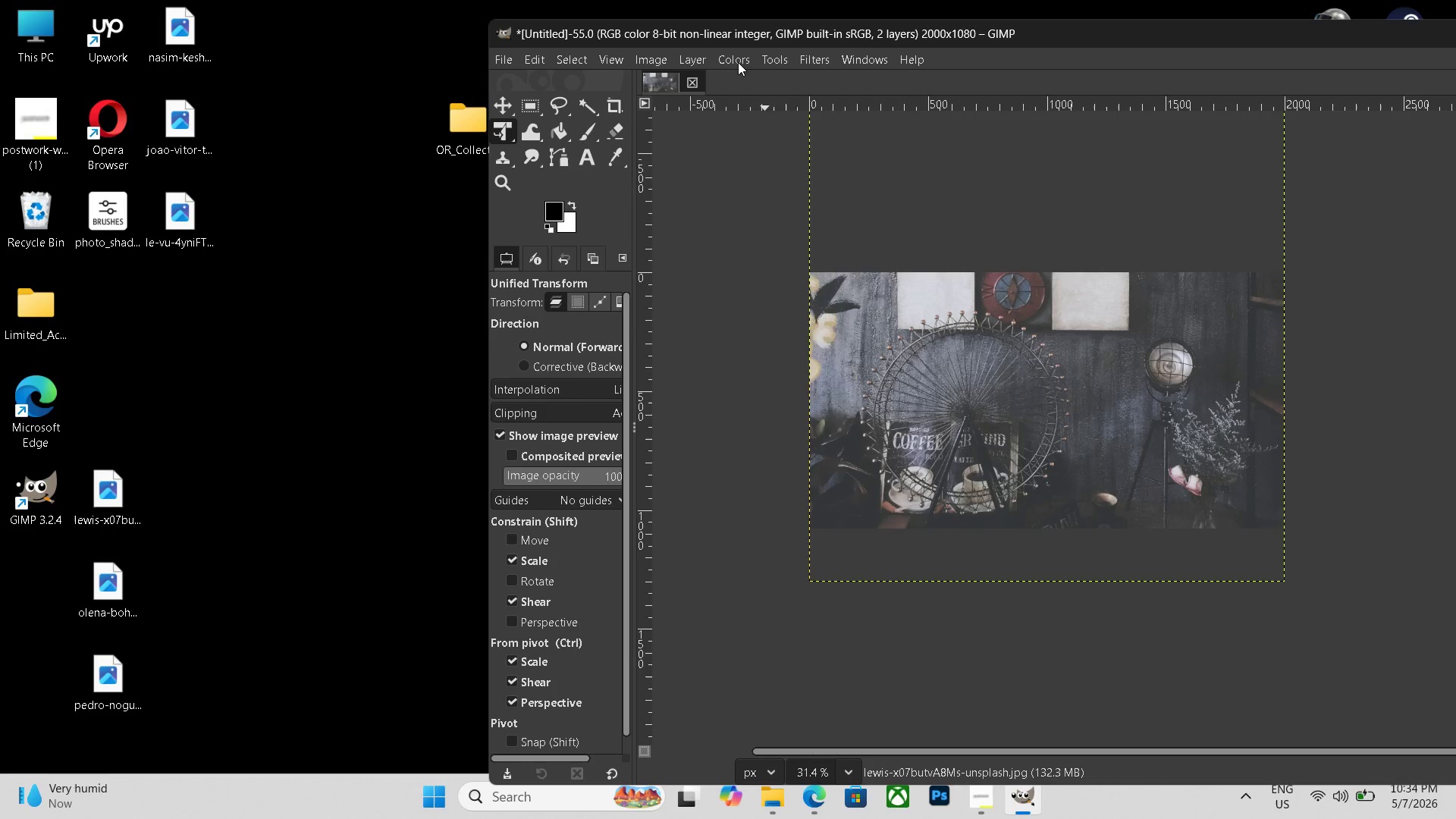 
left_click([738, 62])
 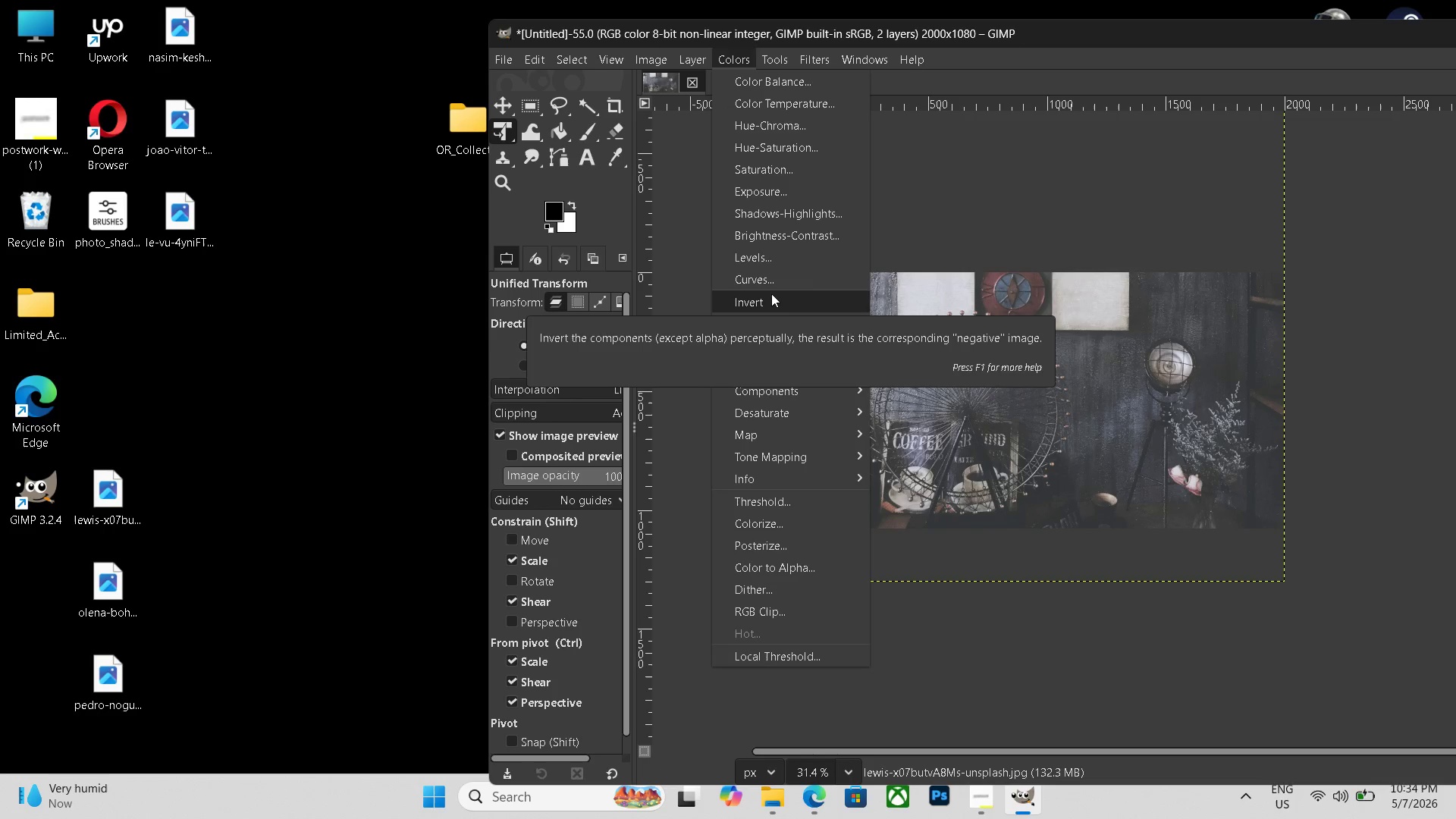 
left_click([776, 265])
 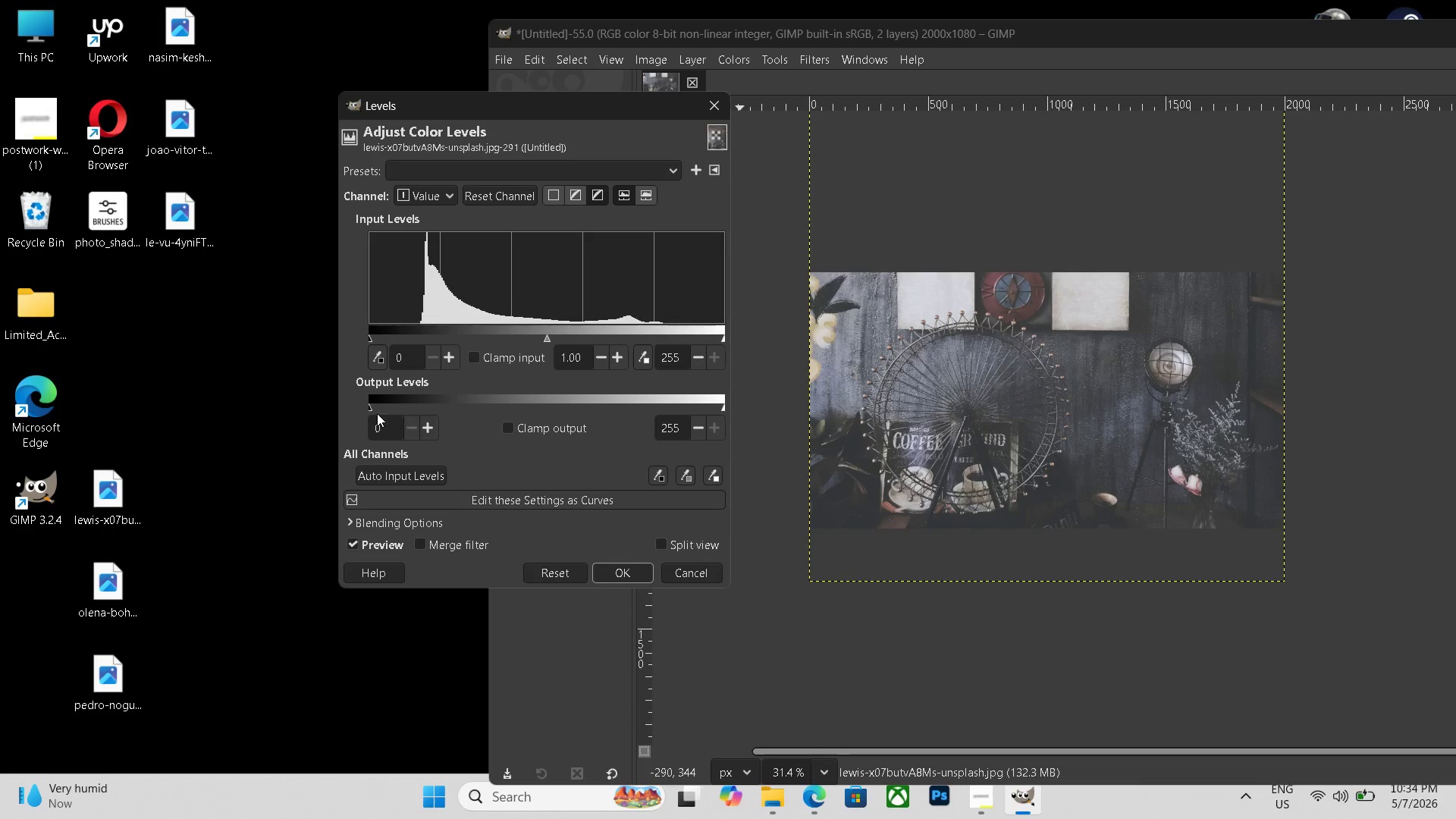 
left_click_drag(start_coordinate=[369, 410], to_coordinate=[396, 417])
 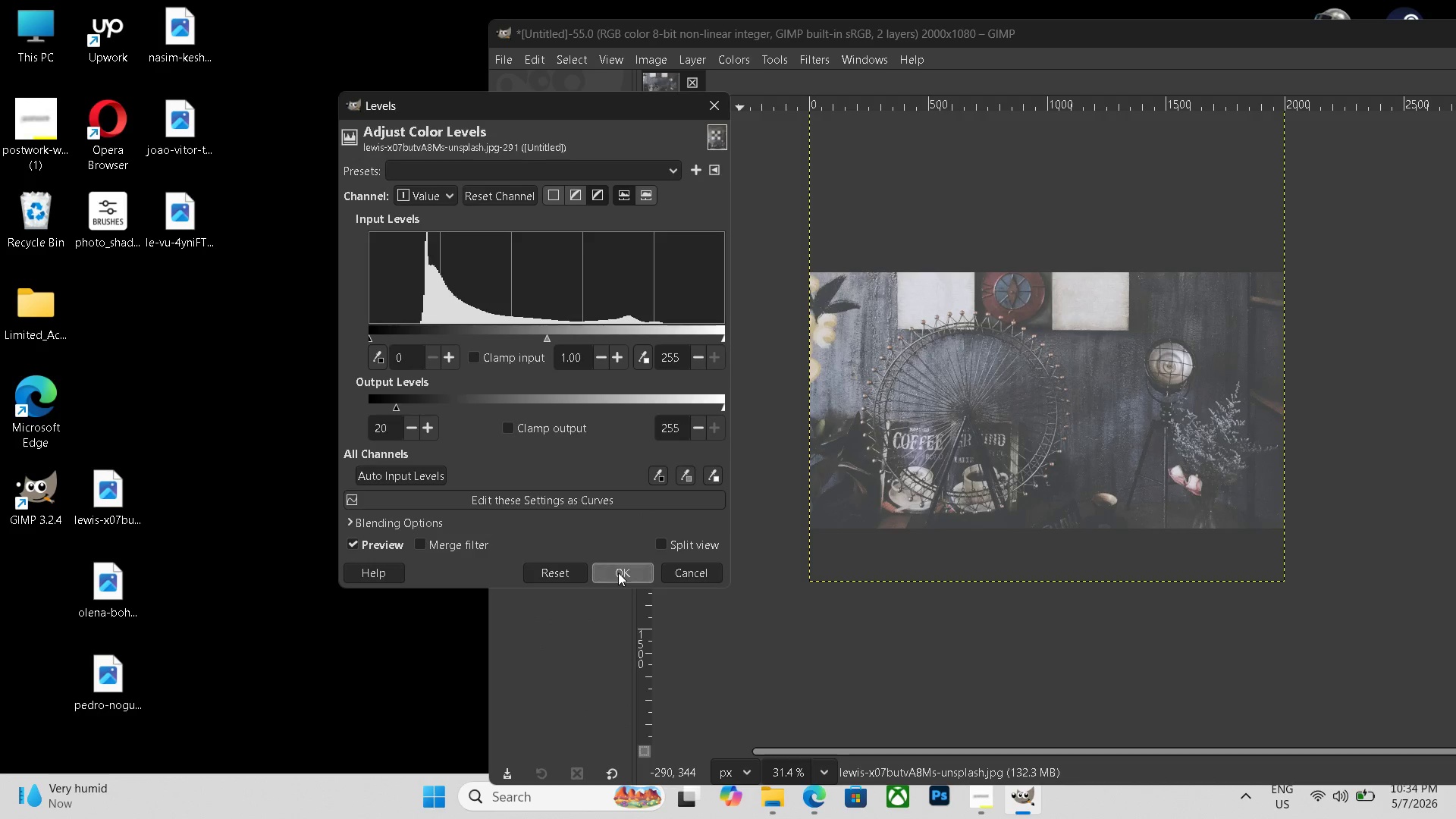 
left_click([618, 573])
 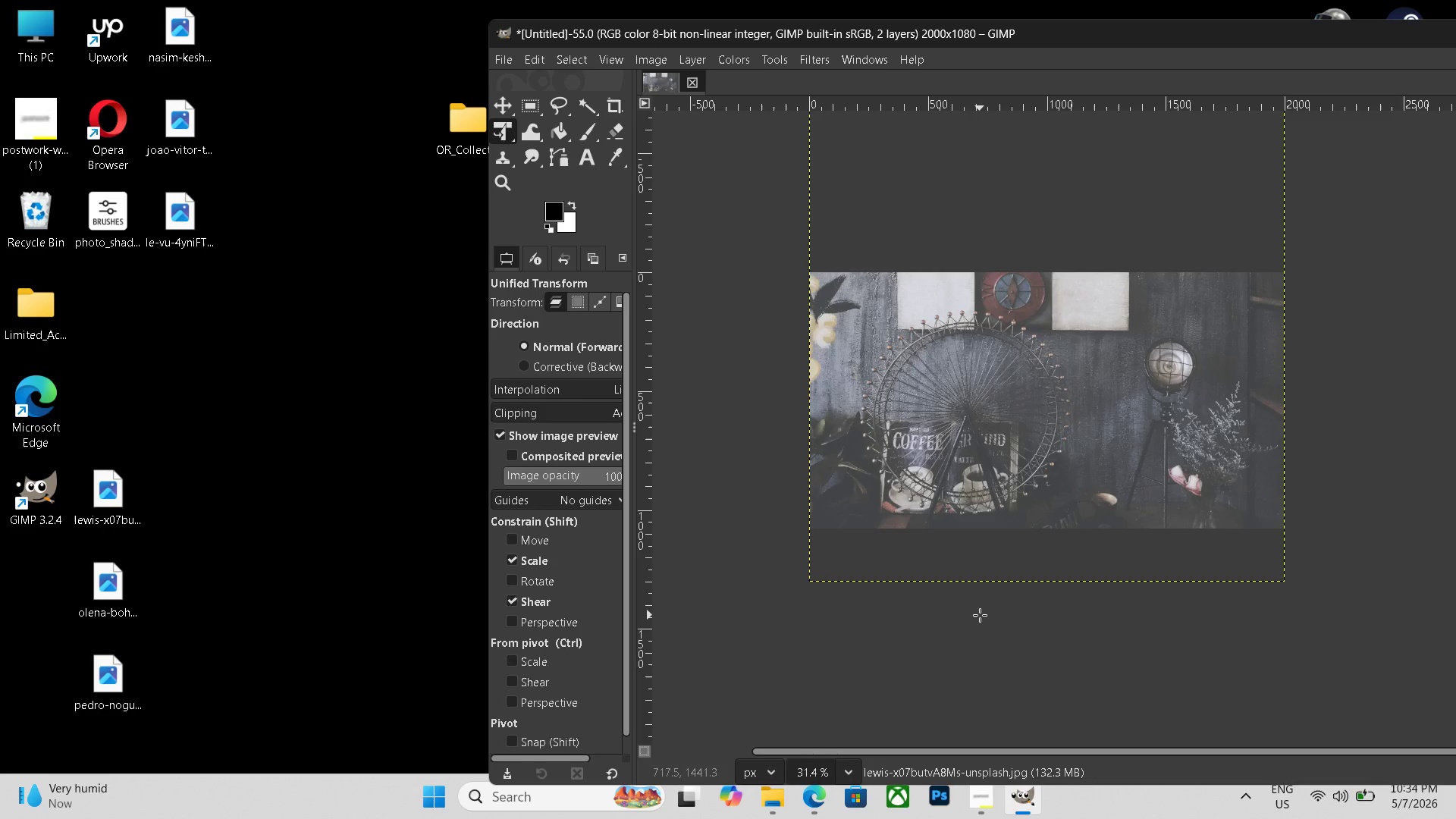 
hold_key(key=ControlLeft, duration=1.16)
 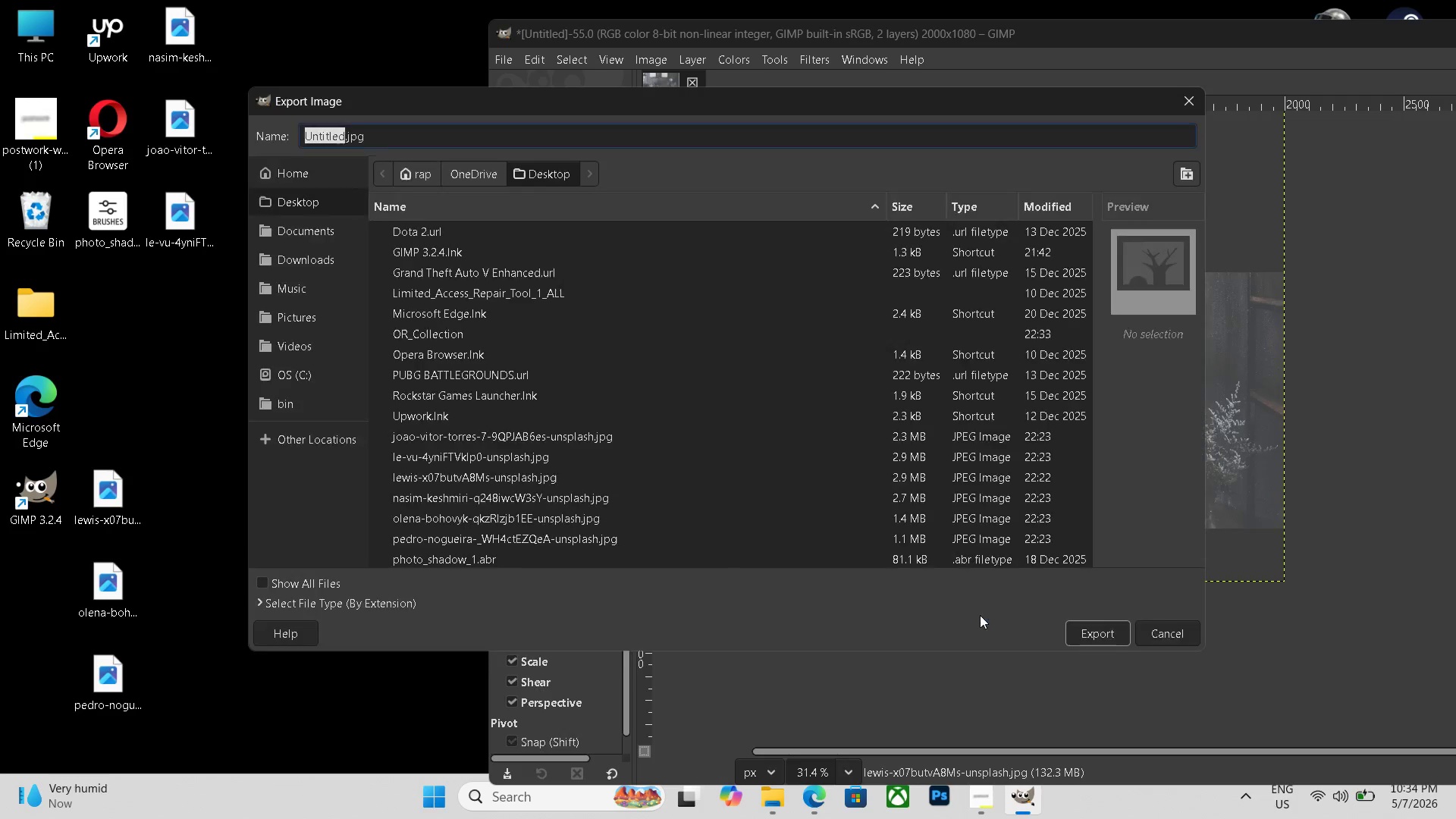 
hold_key(key=ShiftLeft, duration=0.89)
 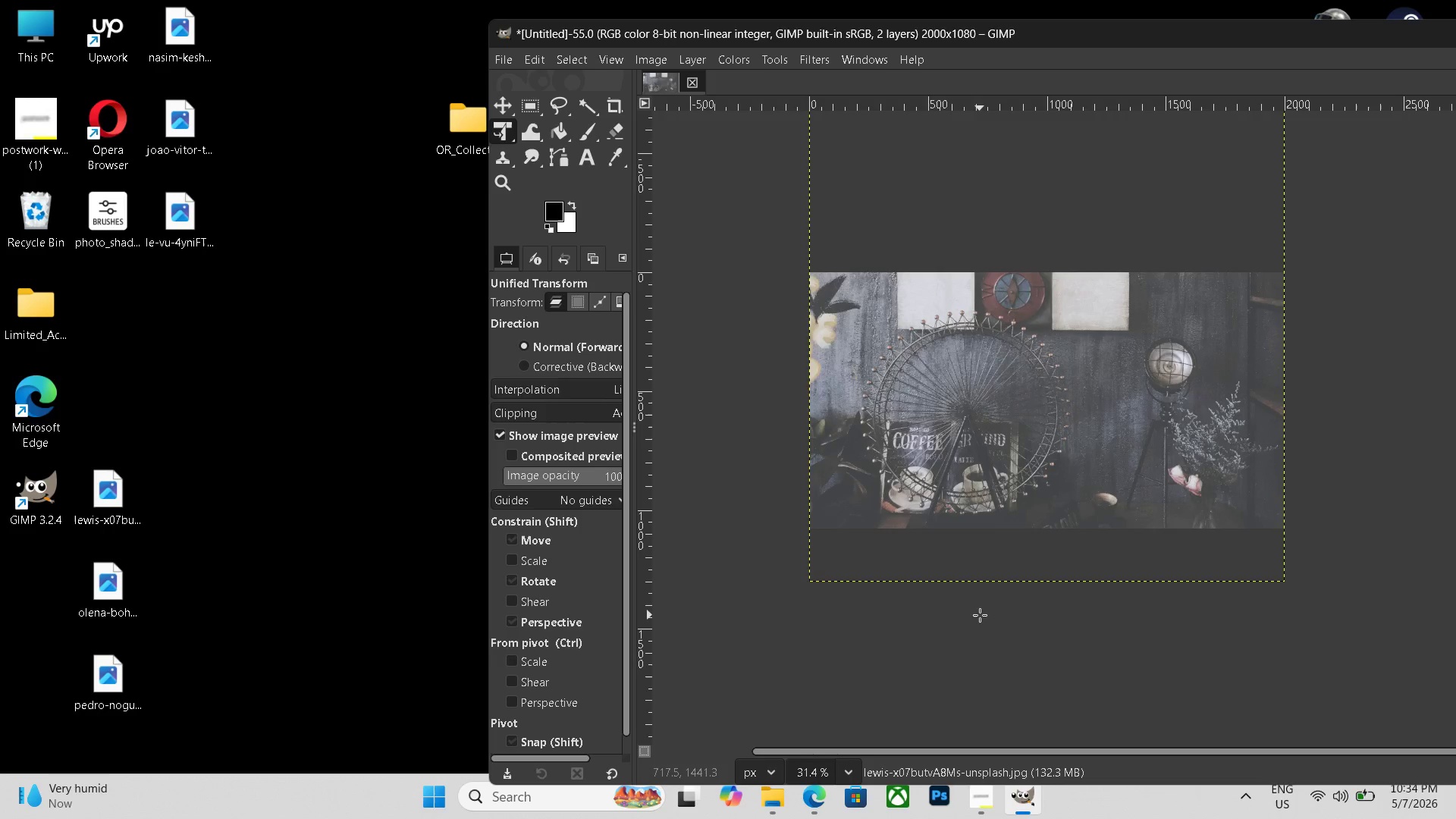 
key(Control+Shift+E)
 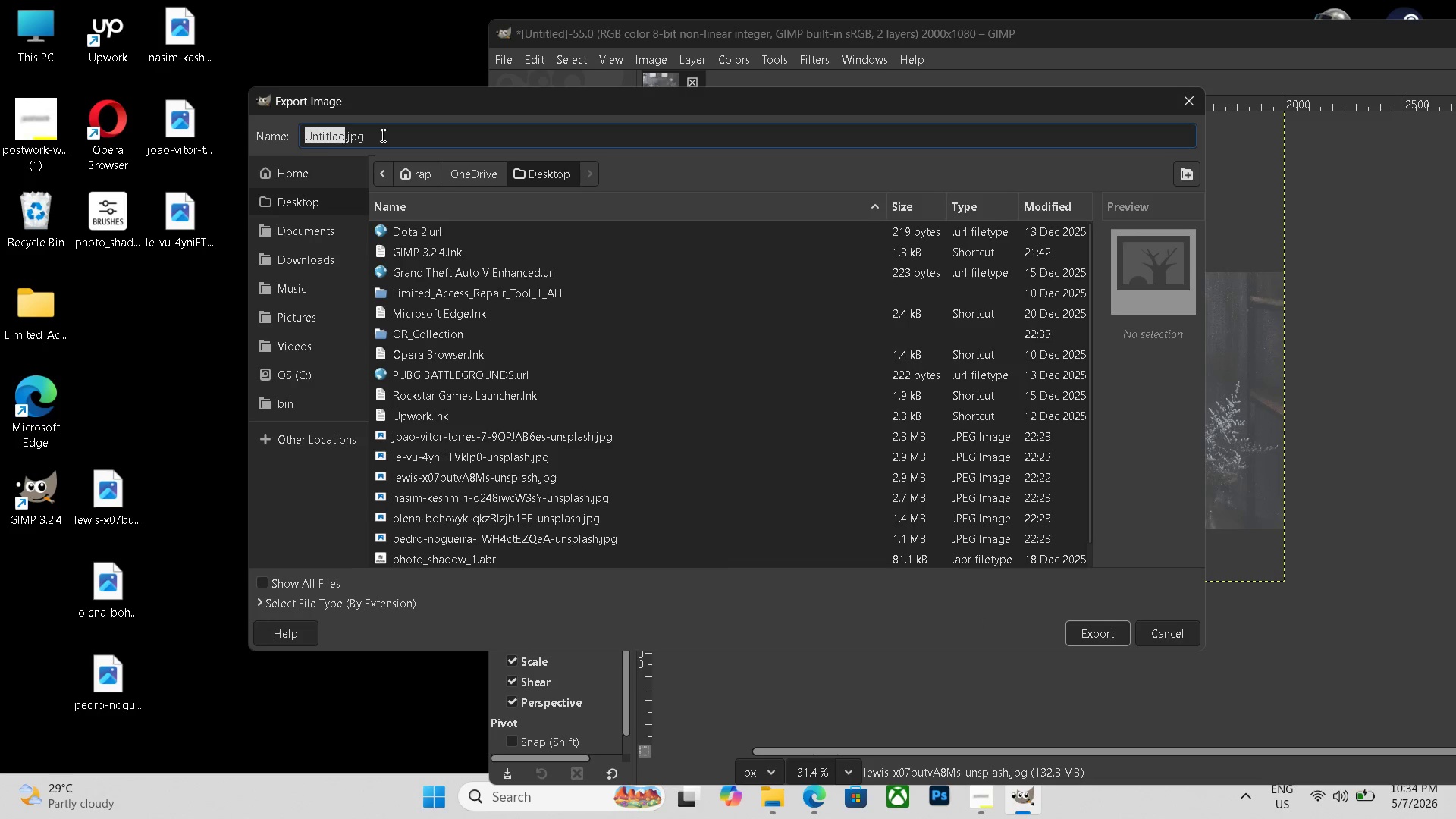 
double_click([381, 135])
 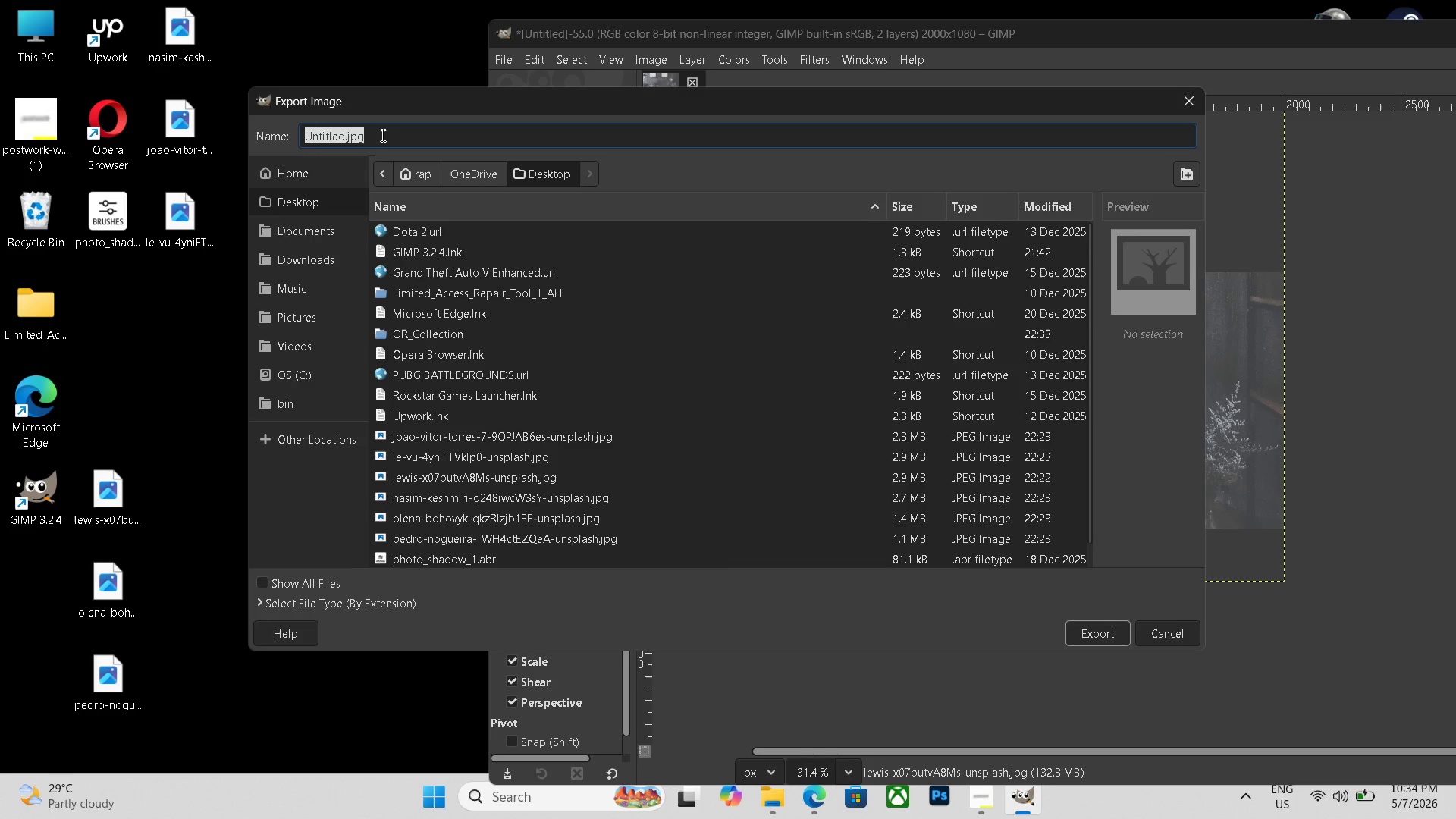 
triple_click([381, 135])
 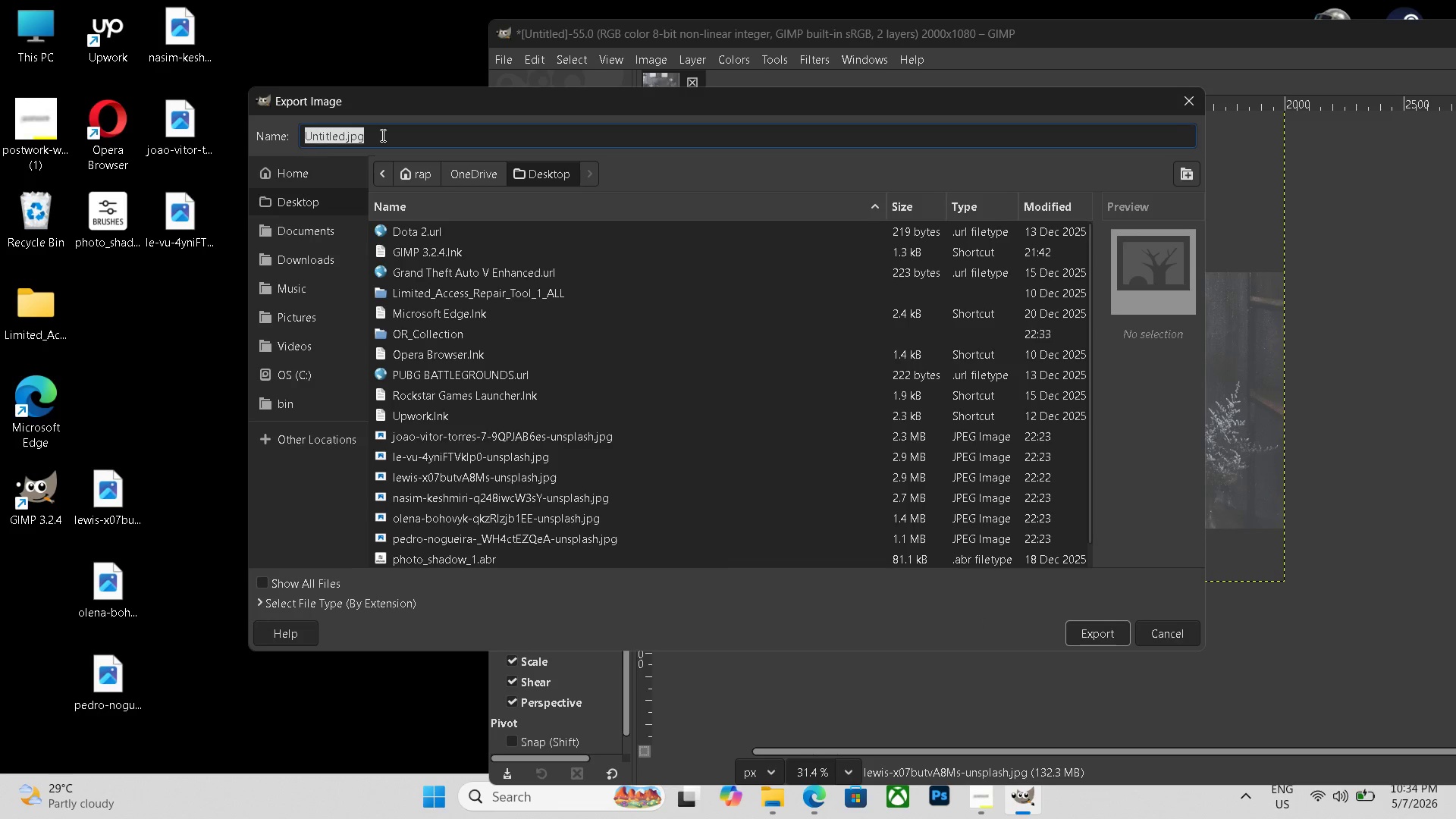 
key(Control+ControlLeft)
 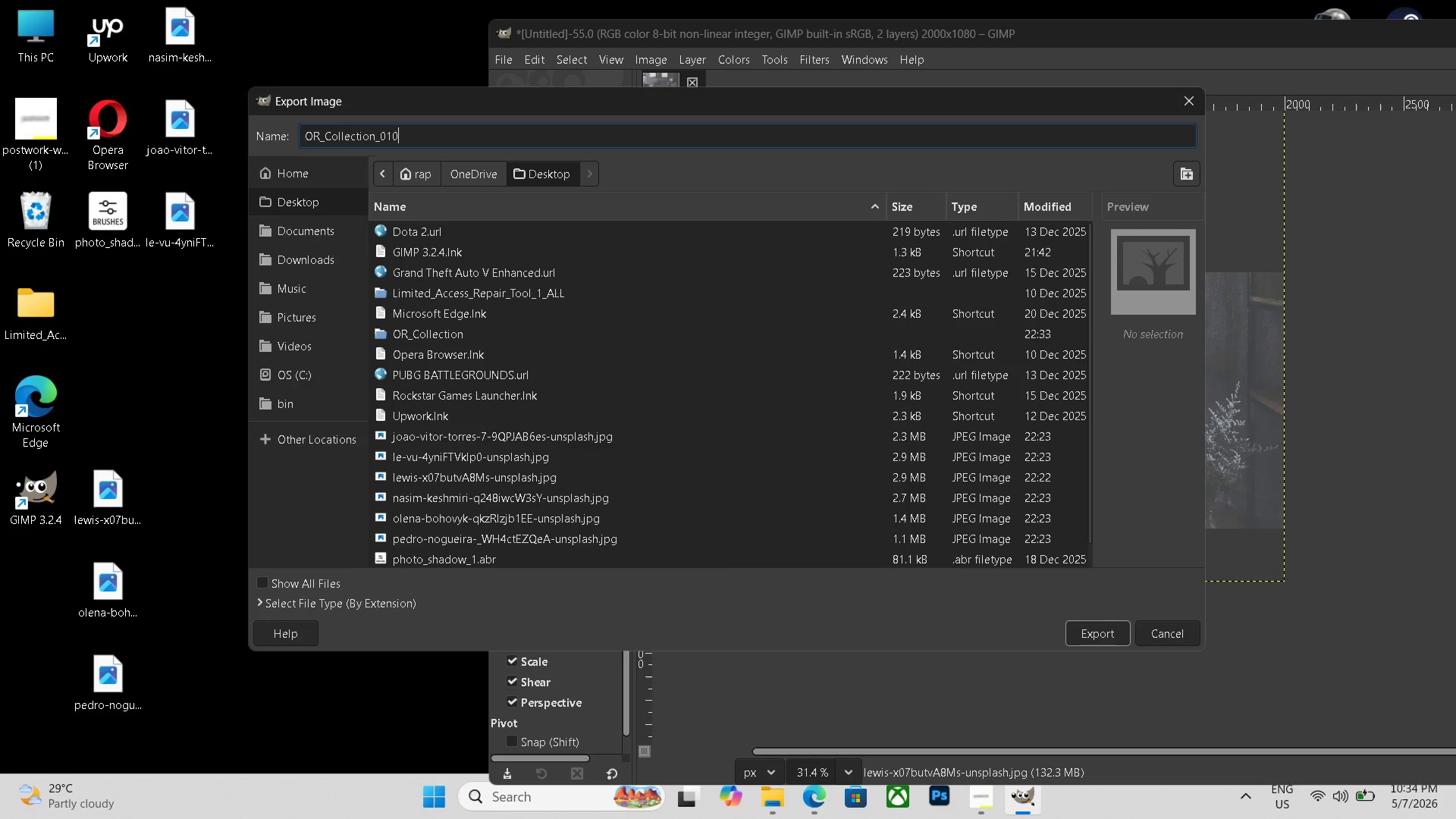 
key(Control+V)
 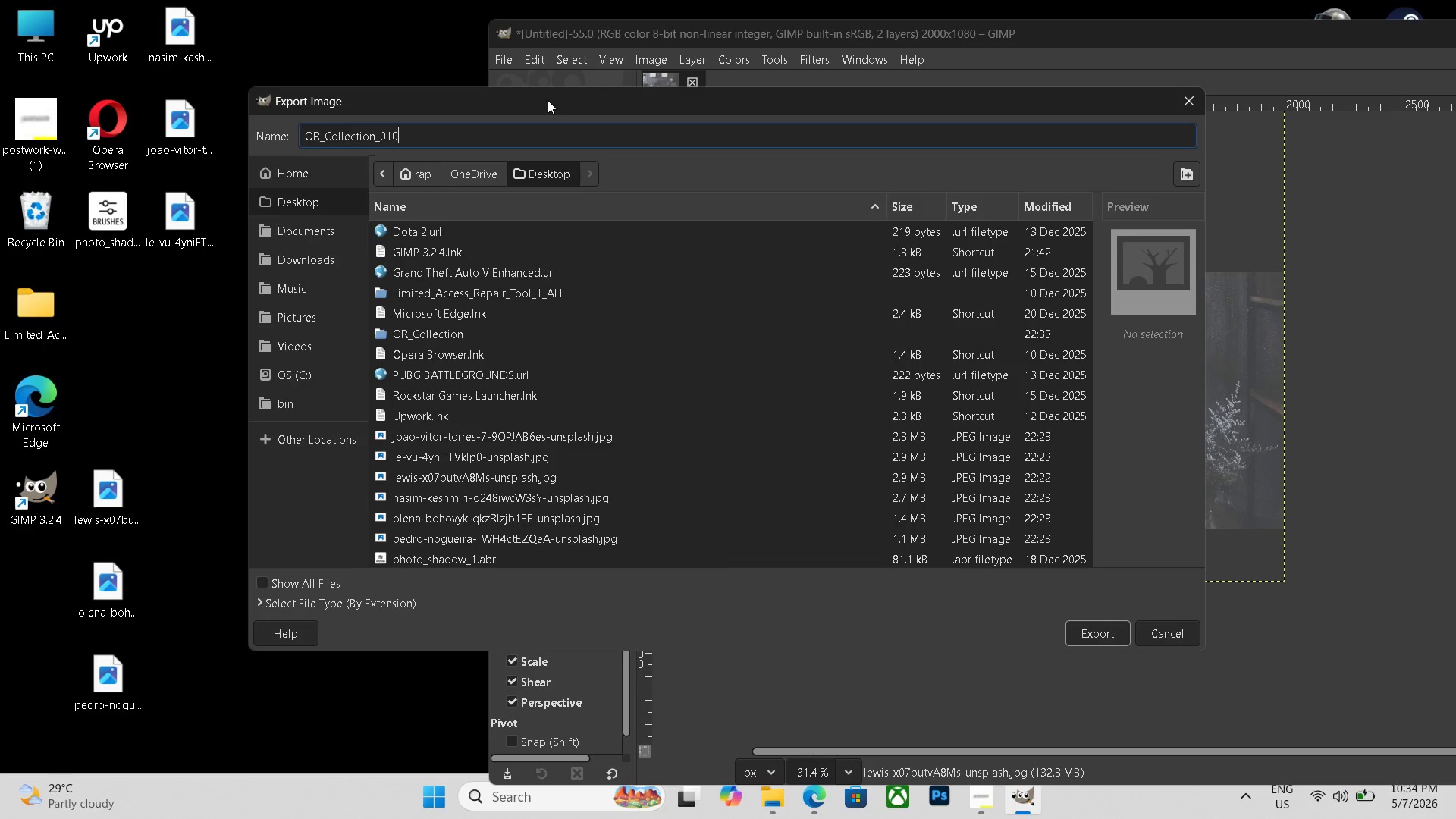 
left_click_drag(start_coordinate=[548, 103], to_coordinate=[751, 133])
 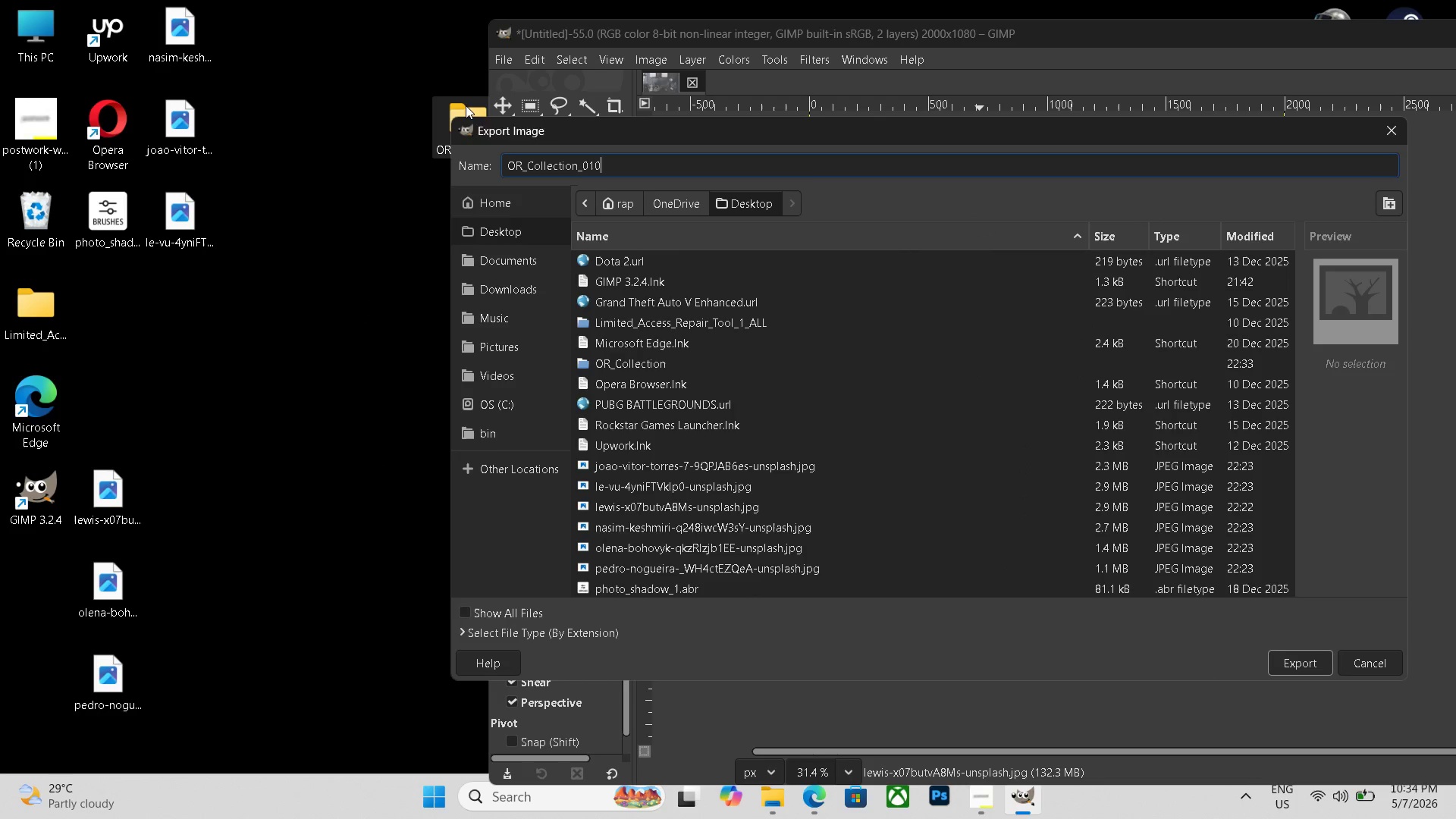 
left_click_drag(start_coordinate=[466, 105], to_coordinate=[288, 30])
 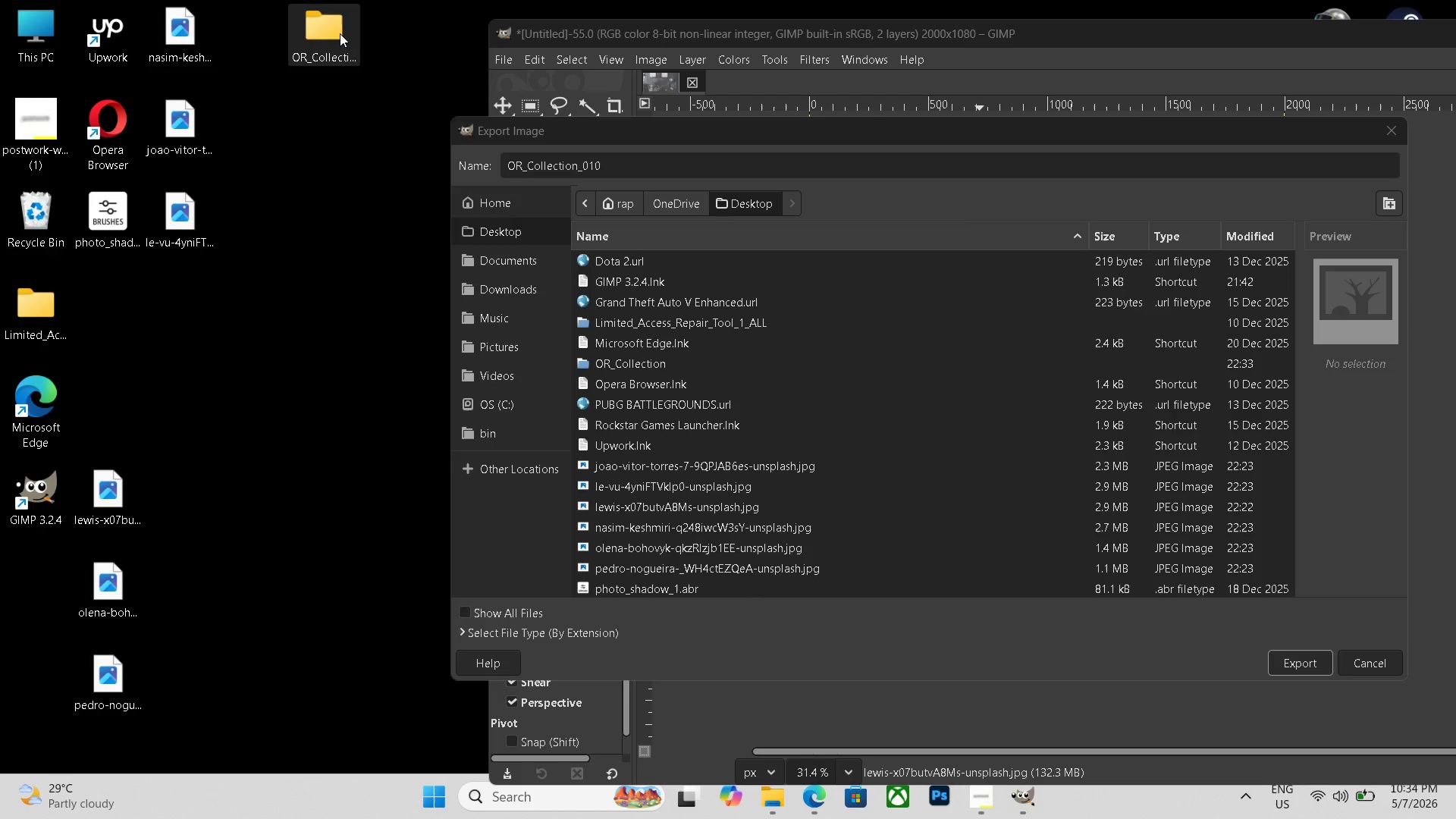 
double_click([340, 33])
 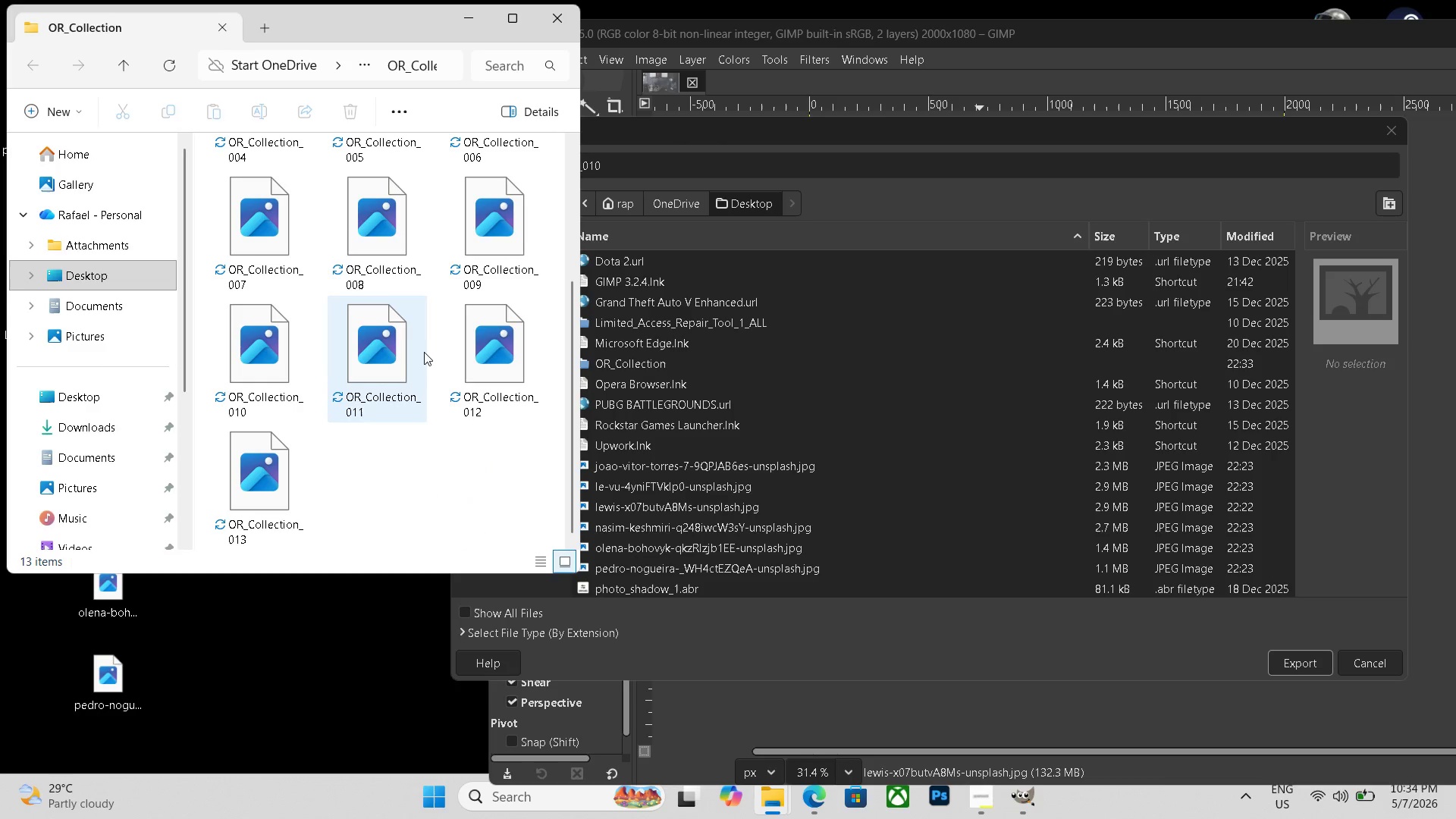 
scroll: coordinate [423, 356], scroll_direction: down, amount: 11.0
 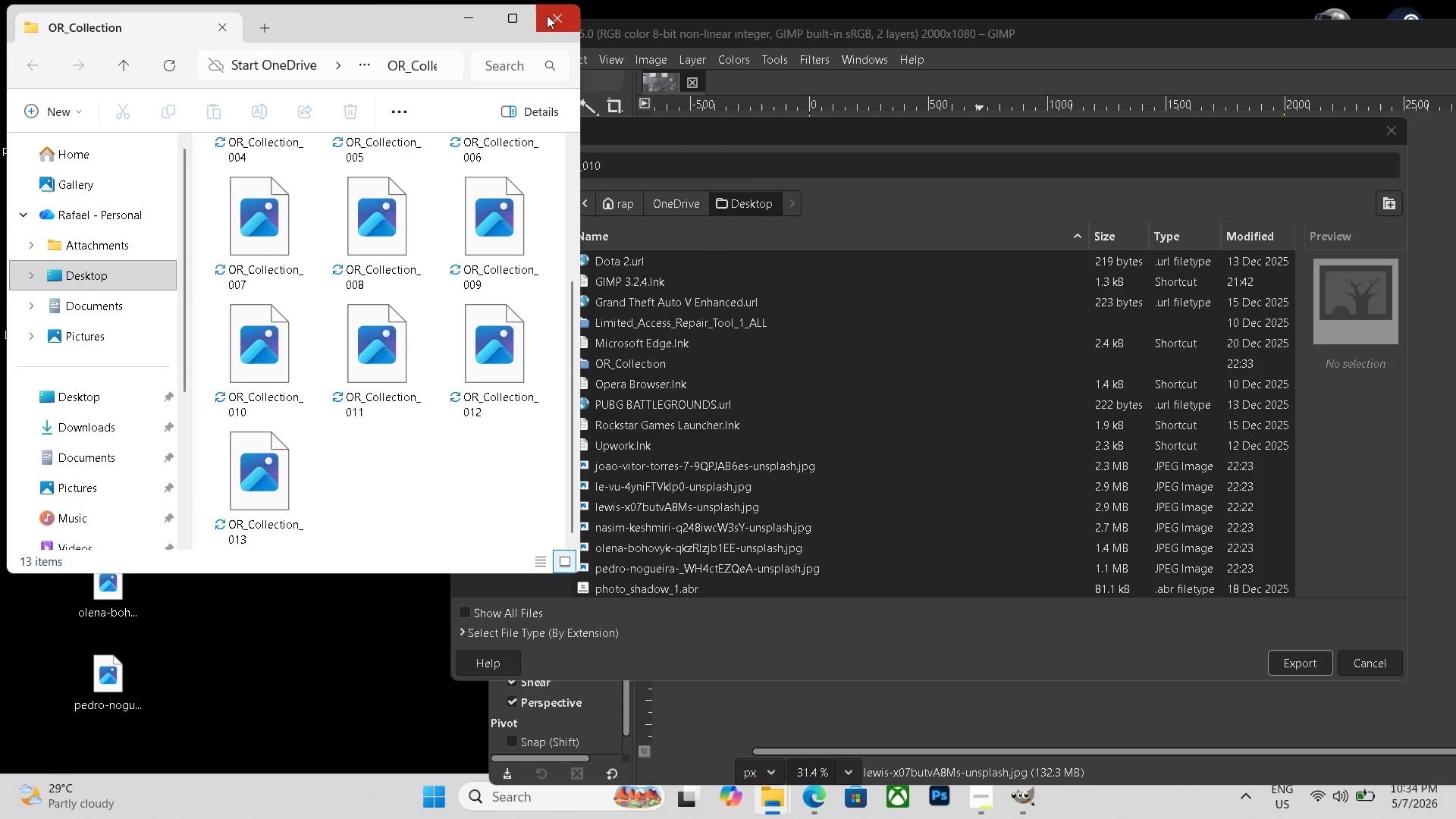 
left_click([547, 15])
 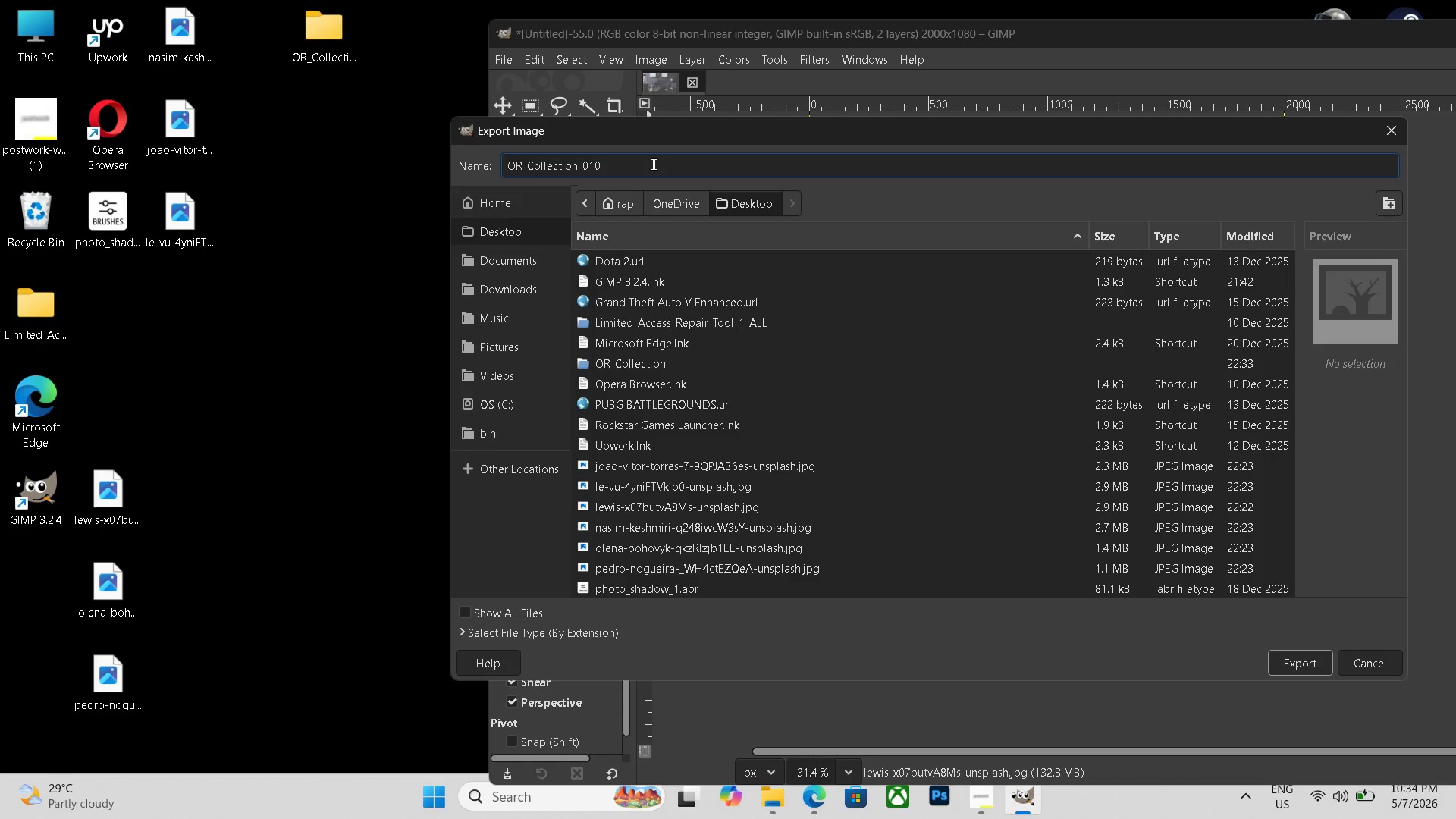 
key(Backspace)
 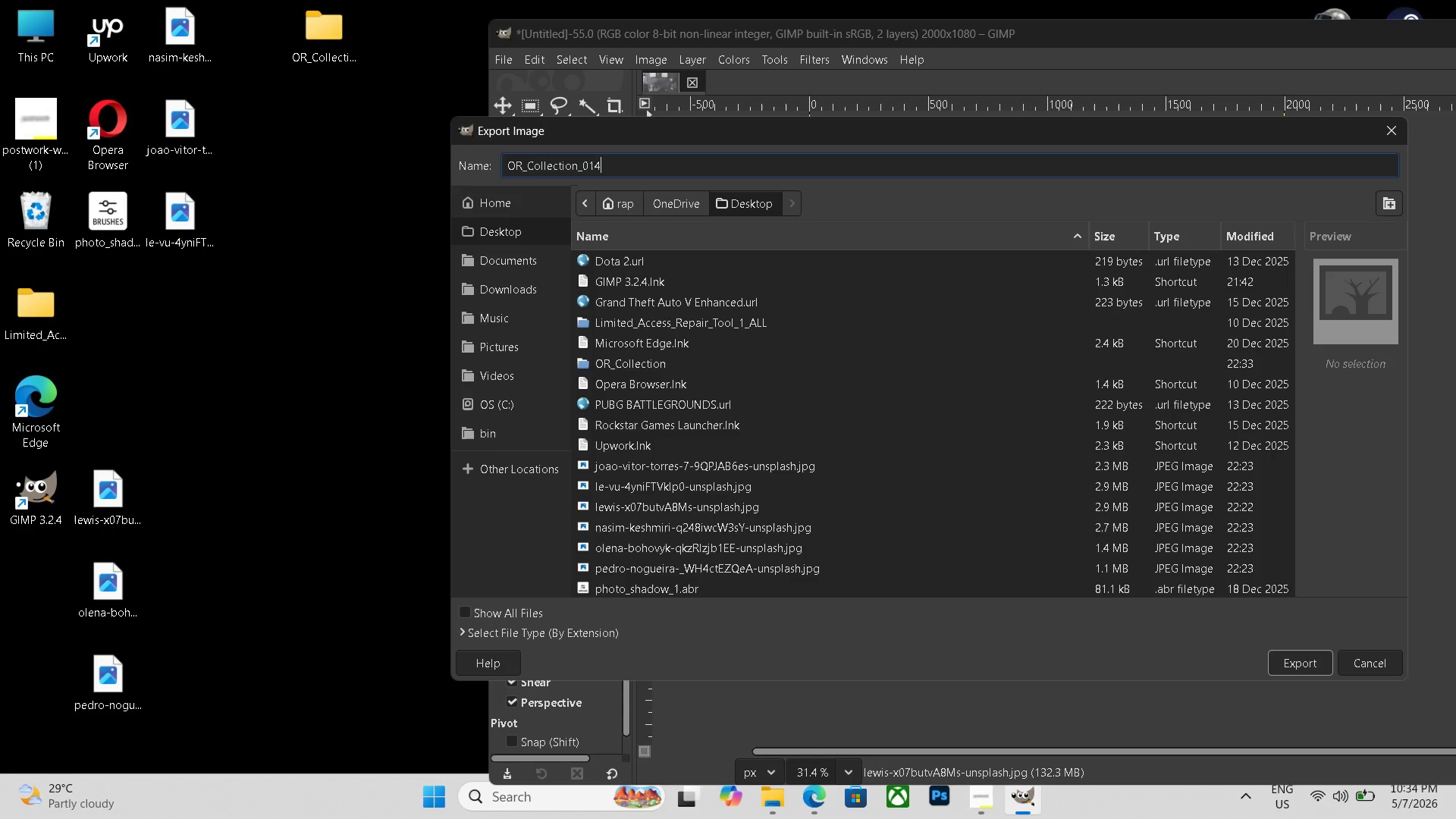 
key(Numpad4)
 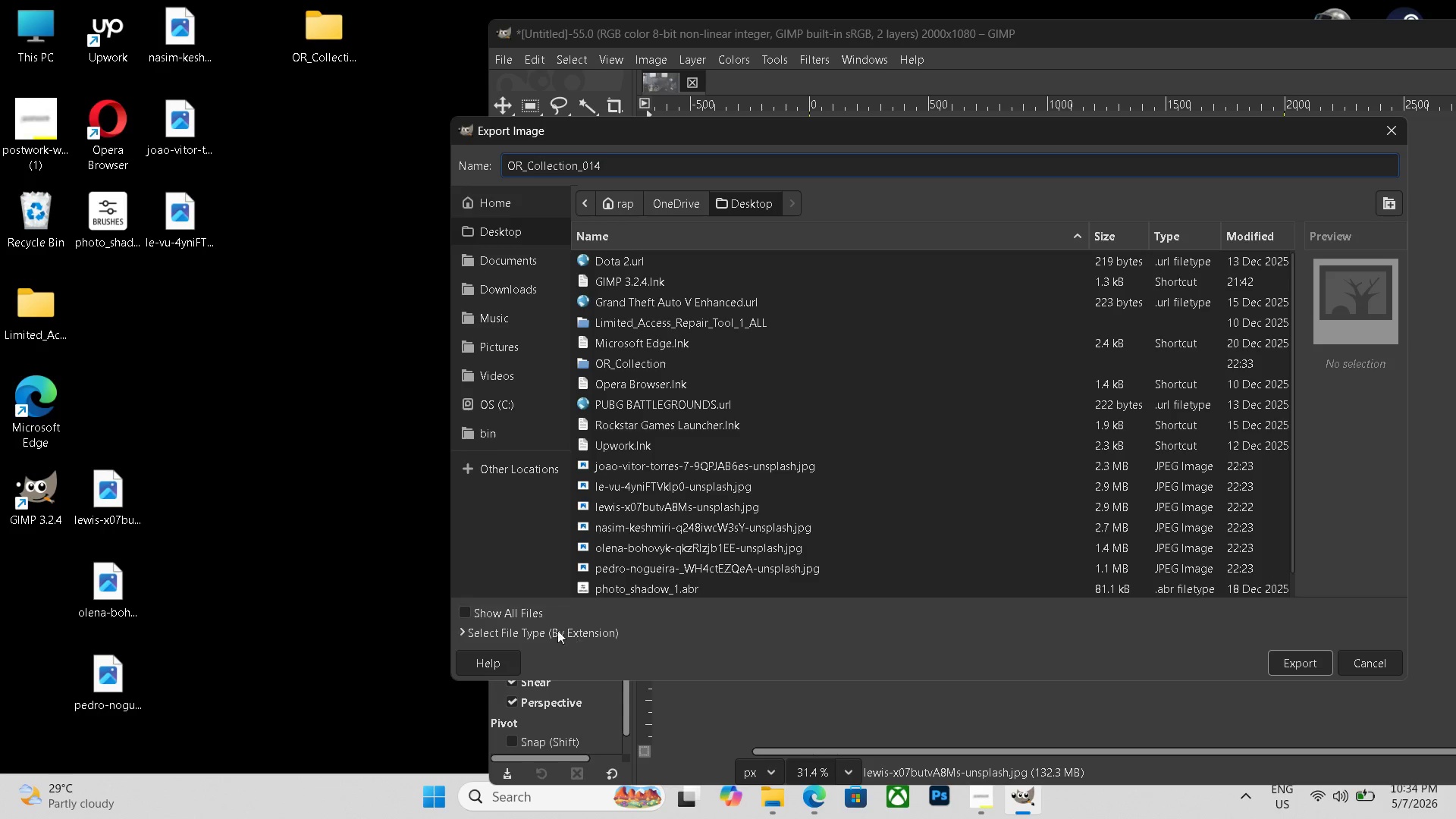 
left_click([490, 613])
 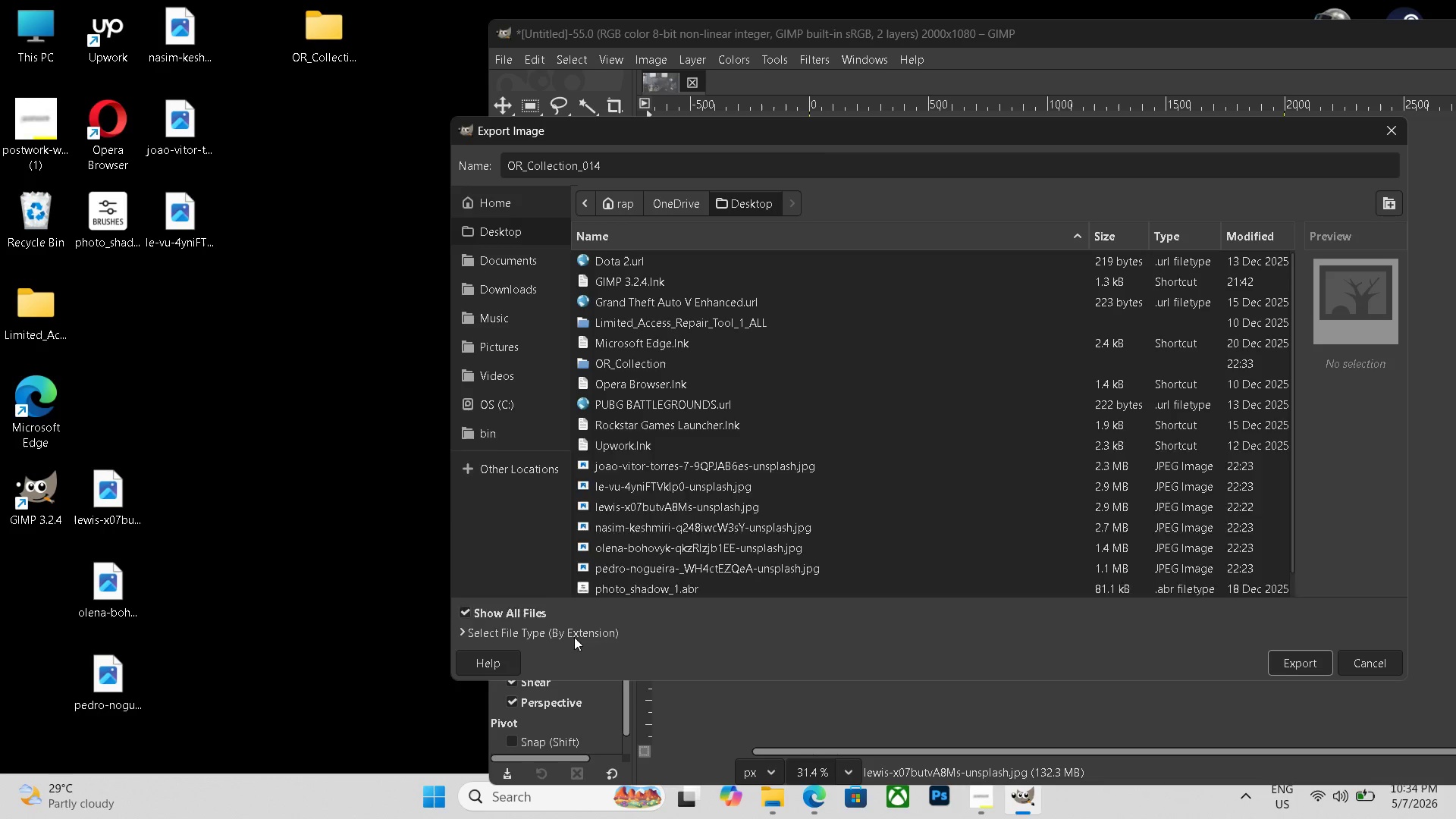 
left_click([574, 637])
 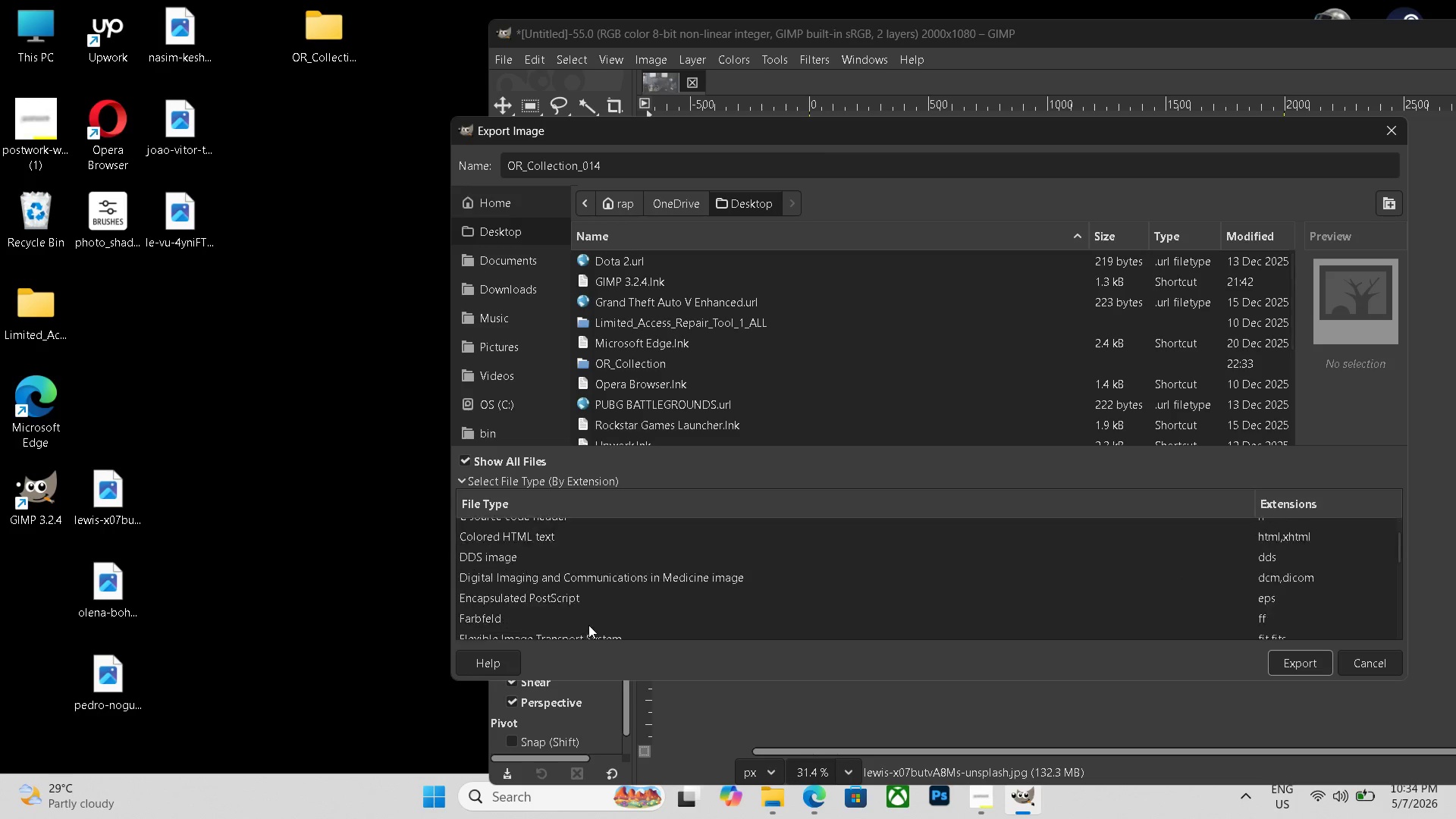 
scroll: coordinate [523, 615], scroll_direction: down, amount: 19.0
 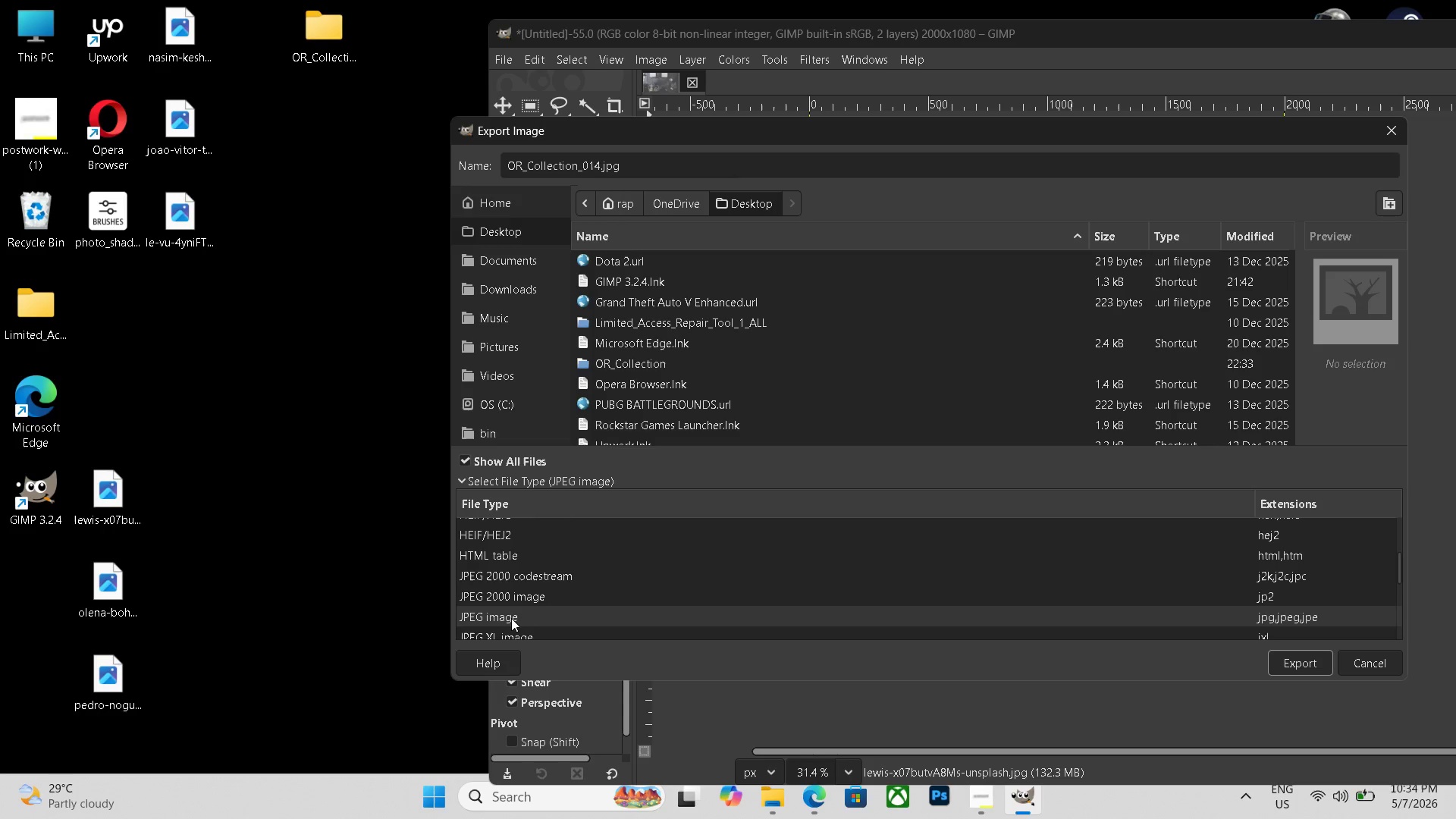 
left_click([512, 618])
 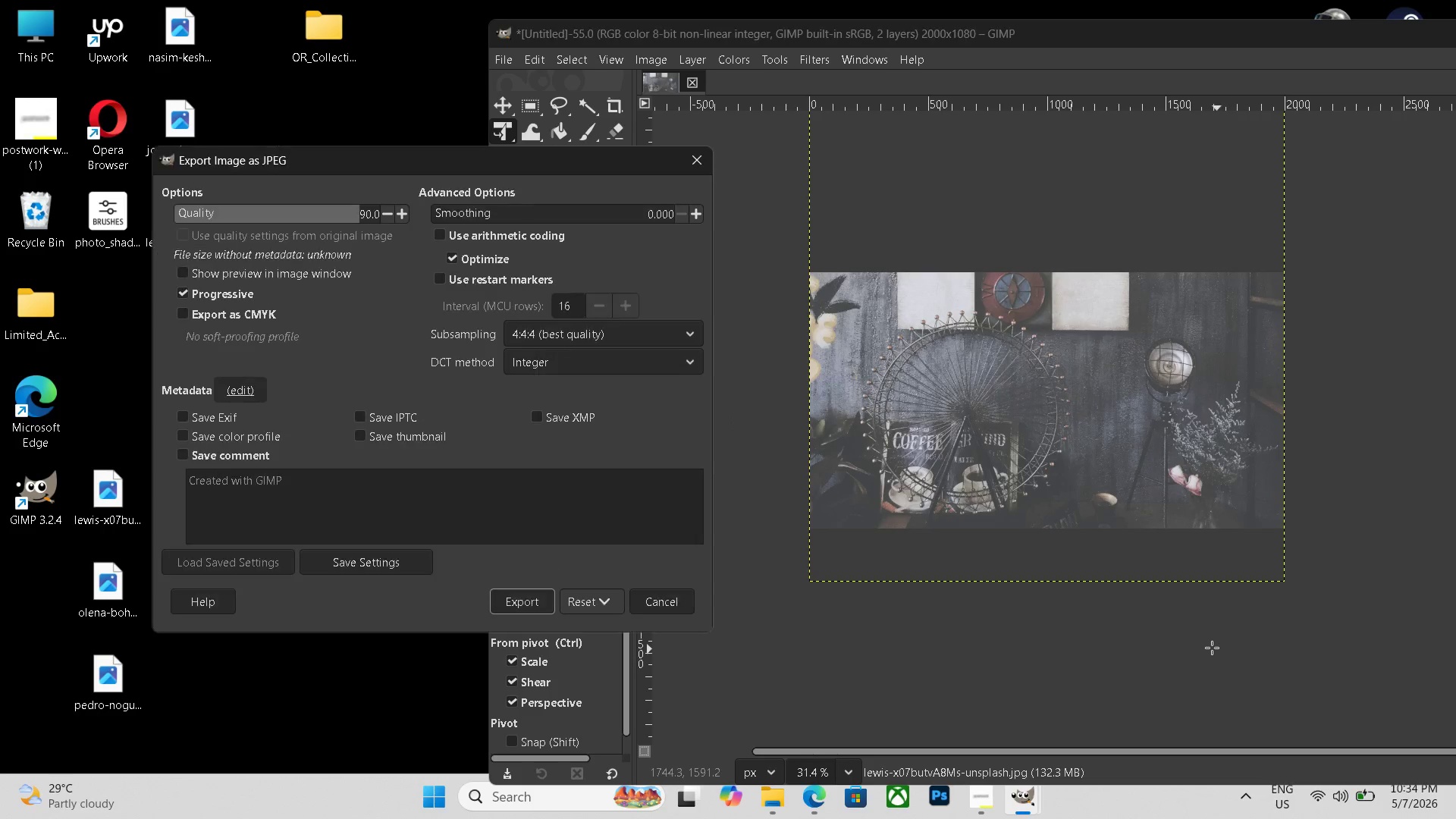 
left_click([508, 597])
 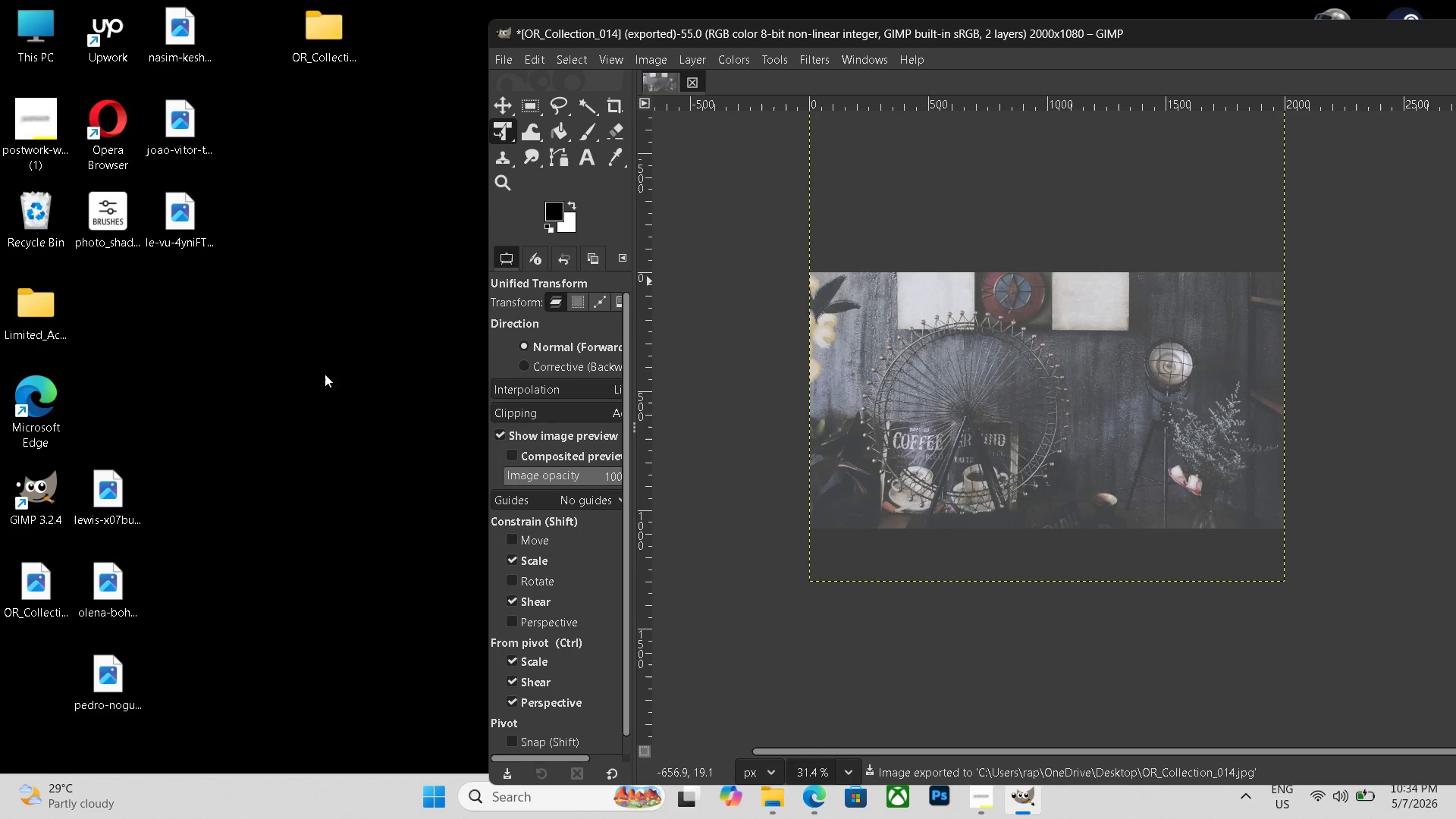 
left_click_drag(start_coordinate=[34, 604], to_coordinate=[321, 68])
 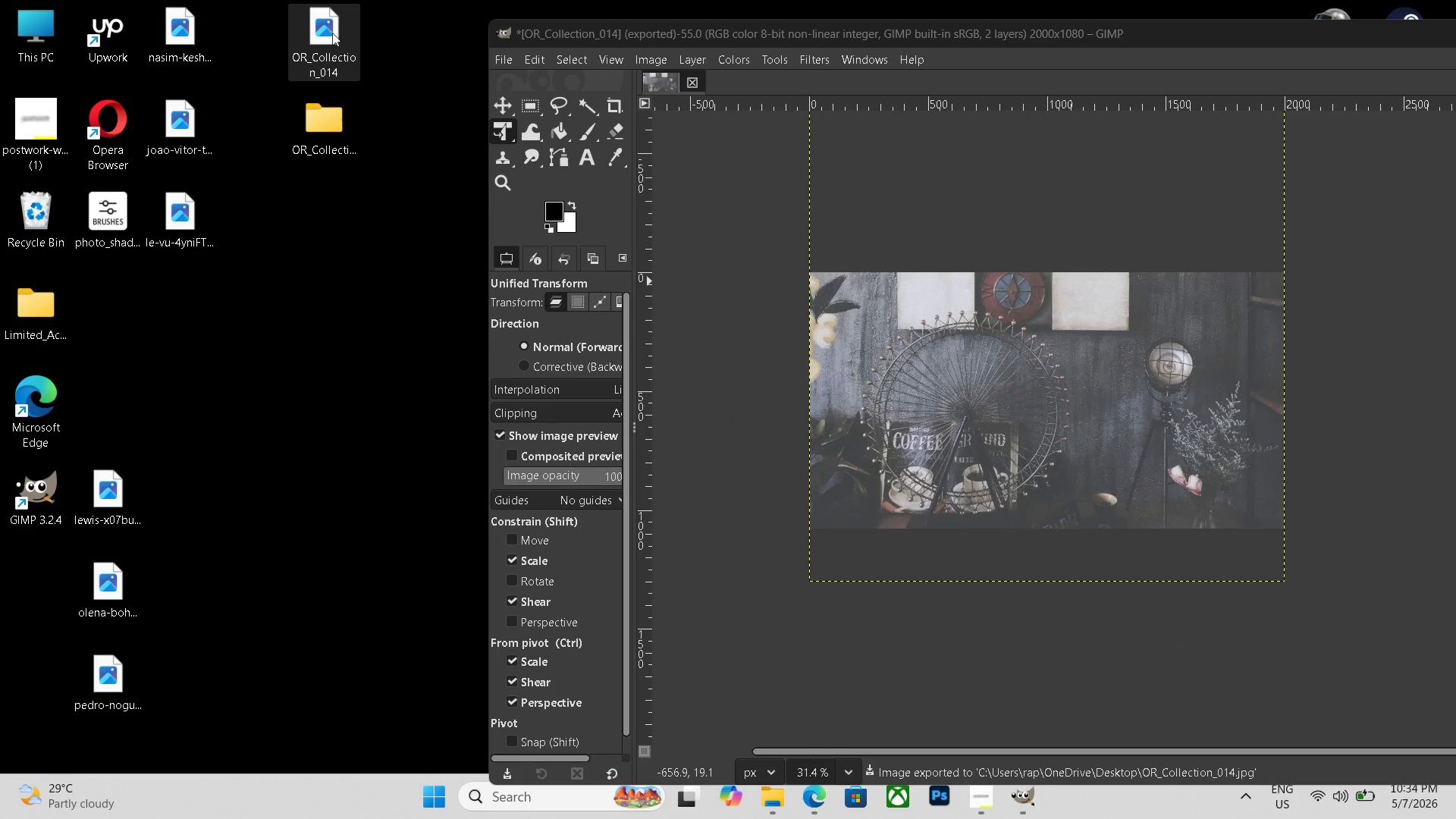 
left_click_drag(start_coordinate=[332, 33], to_coordinate=[324, 127])
 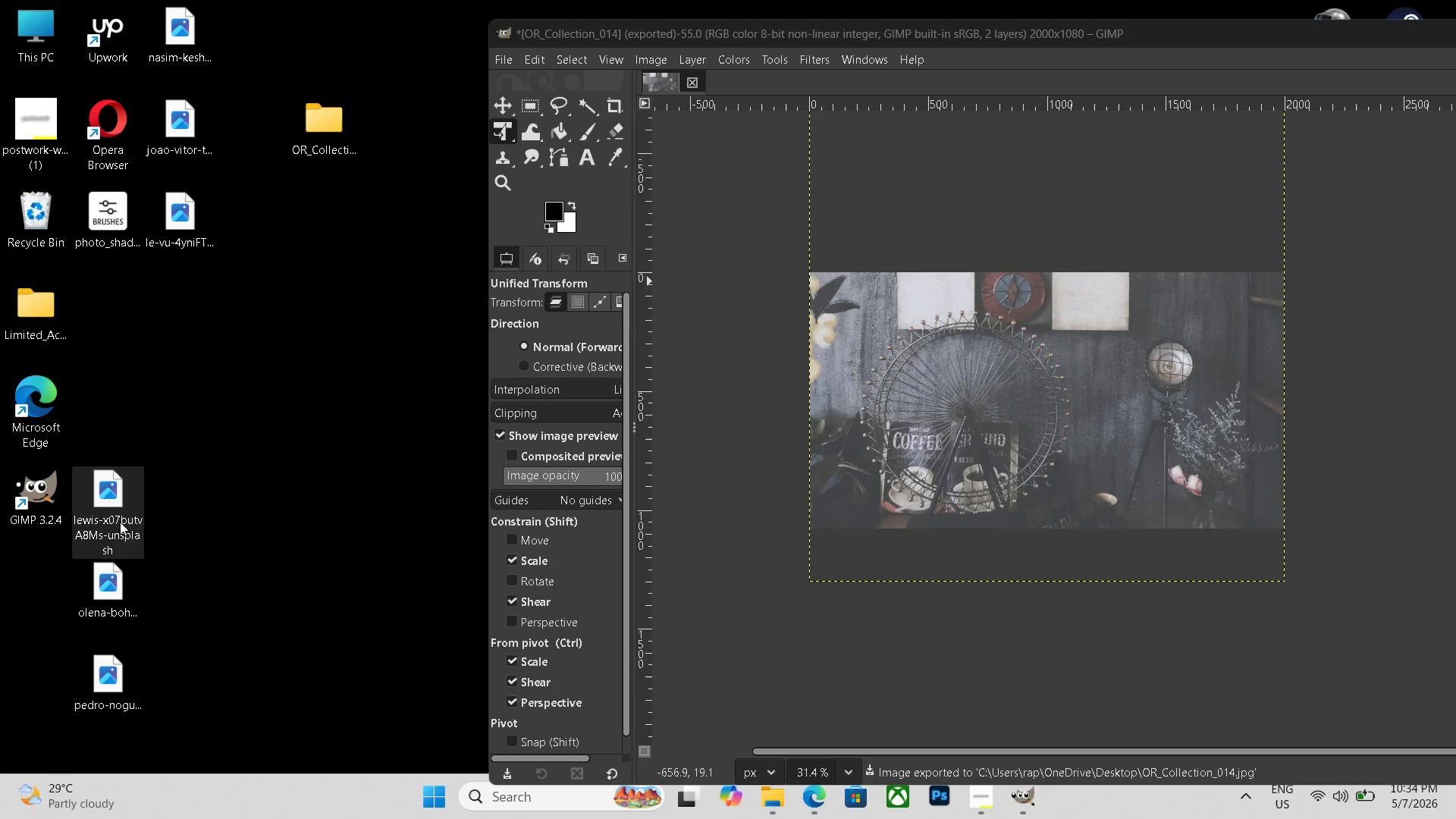 
key(Delete)
 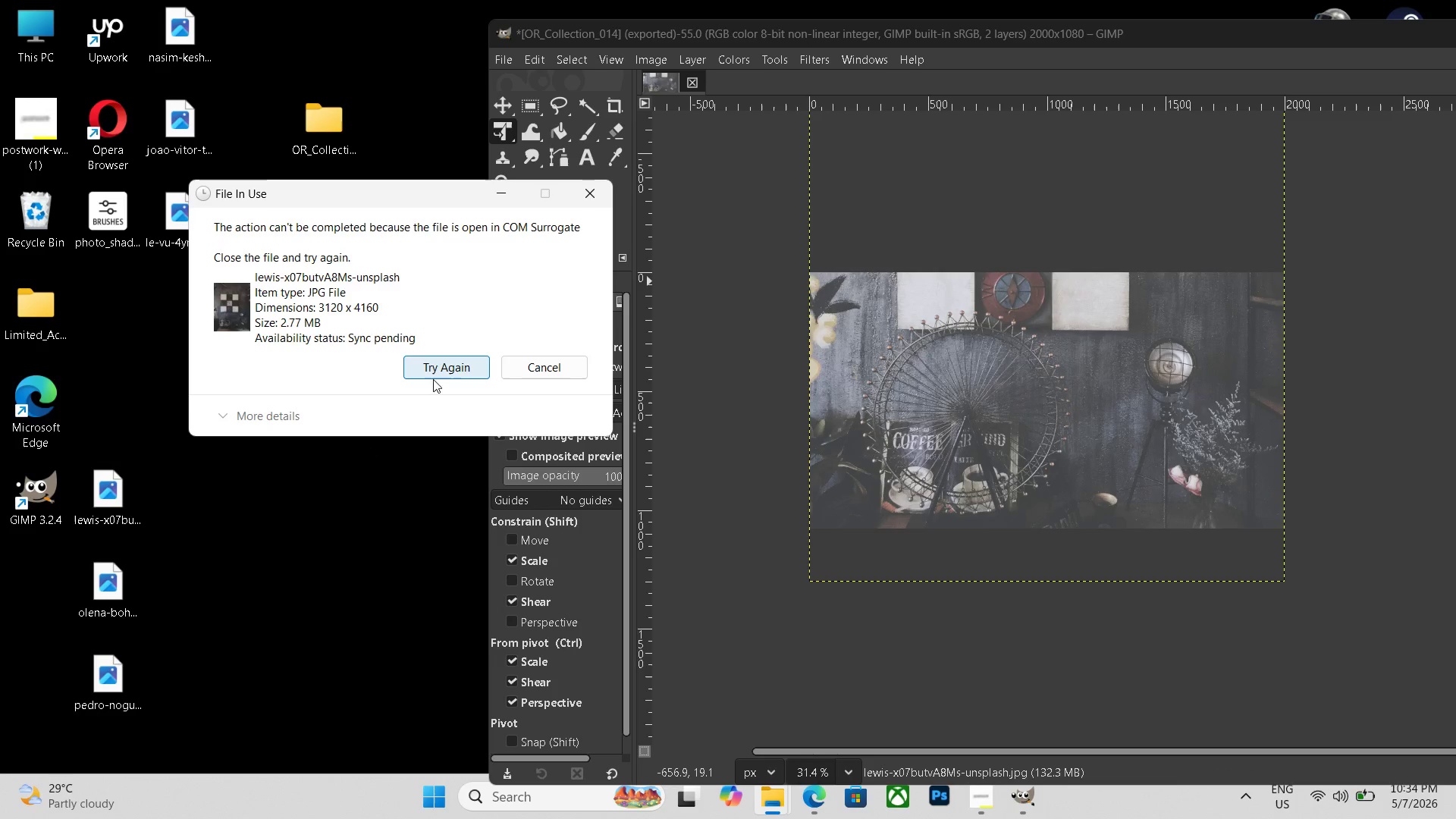 
left_click([450, 372])
 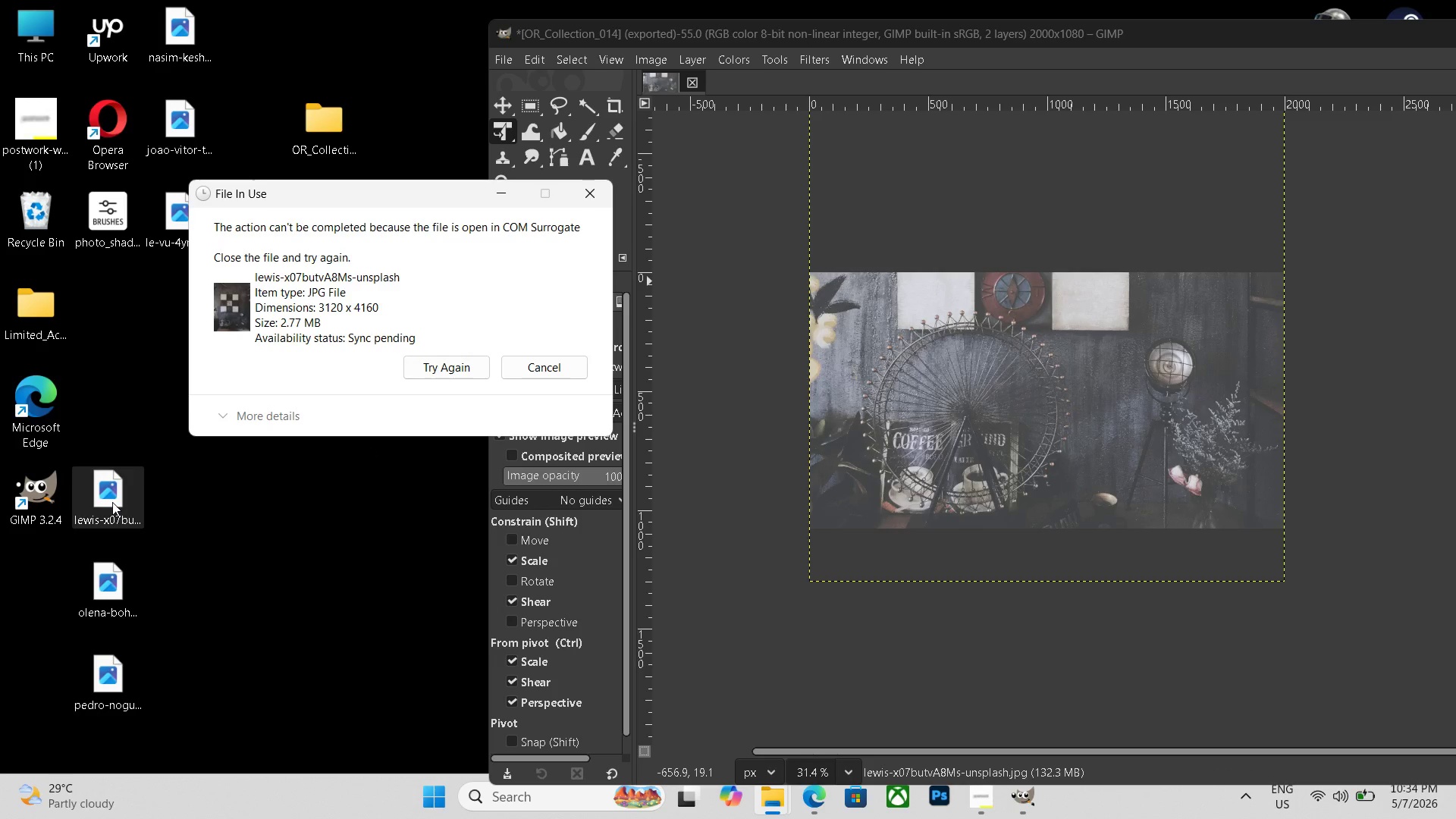 
left_click_drag(start_coordinate=[113, 500], to_coordinate=[28, 564])
 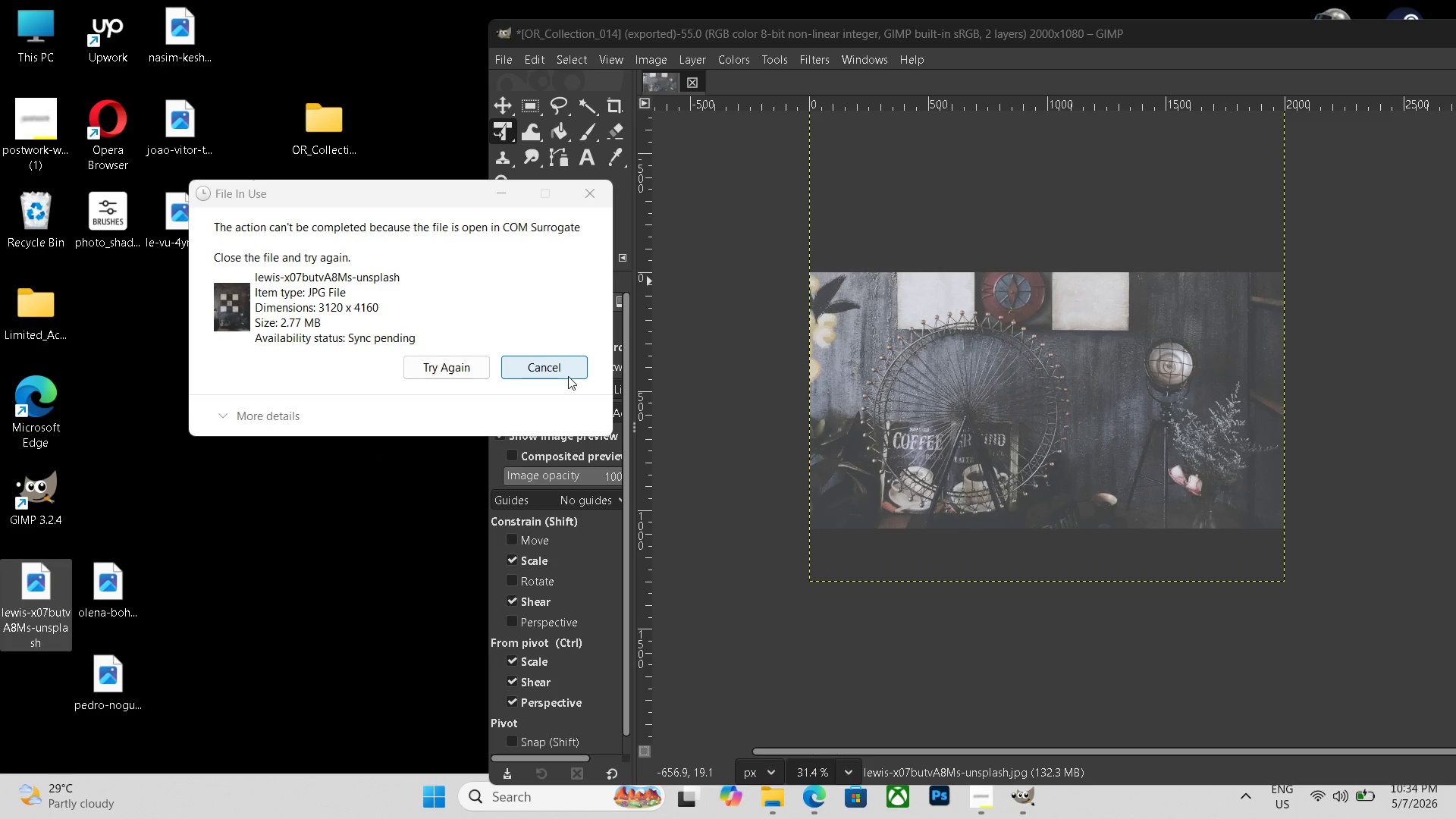 
left_click([568, 376])
 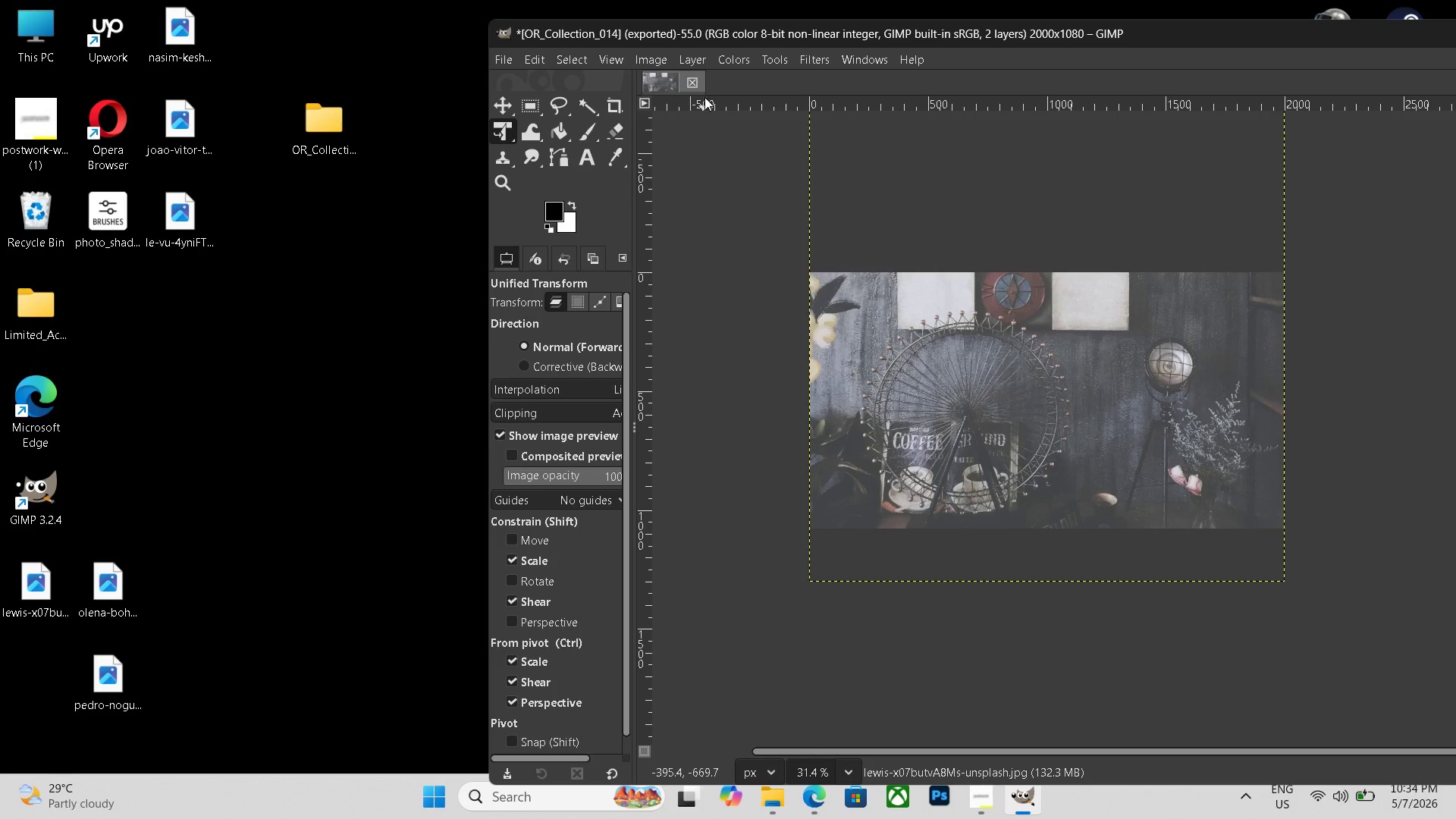 
left_click([1027, 641])
 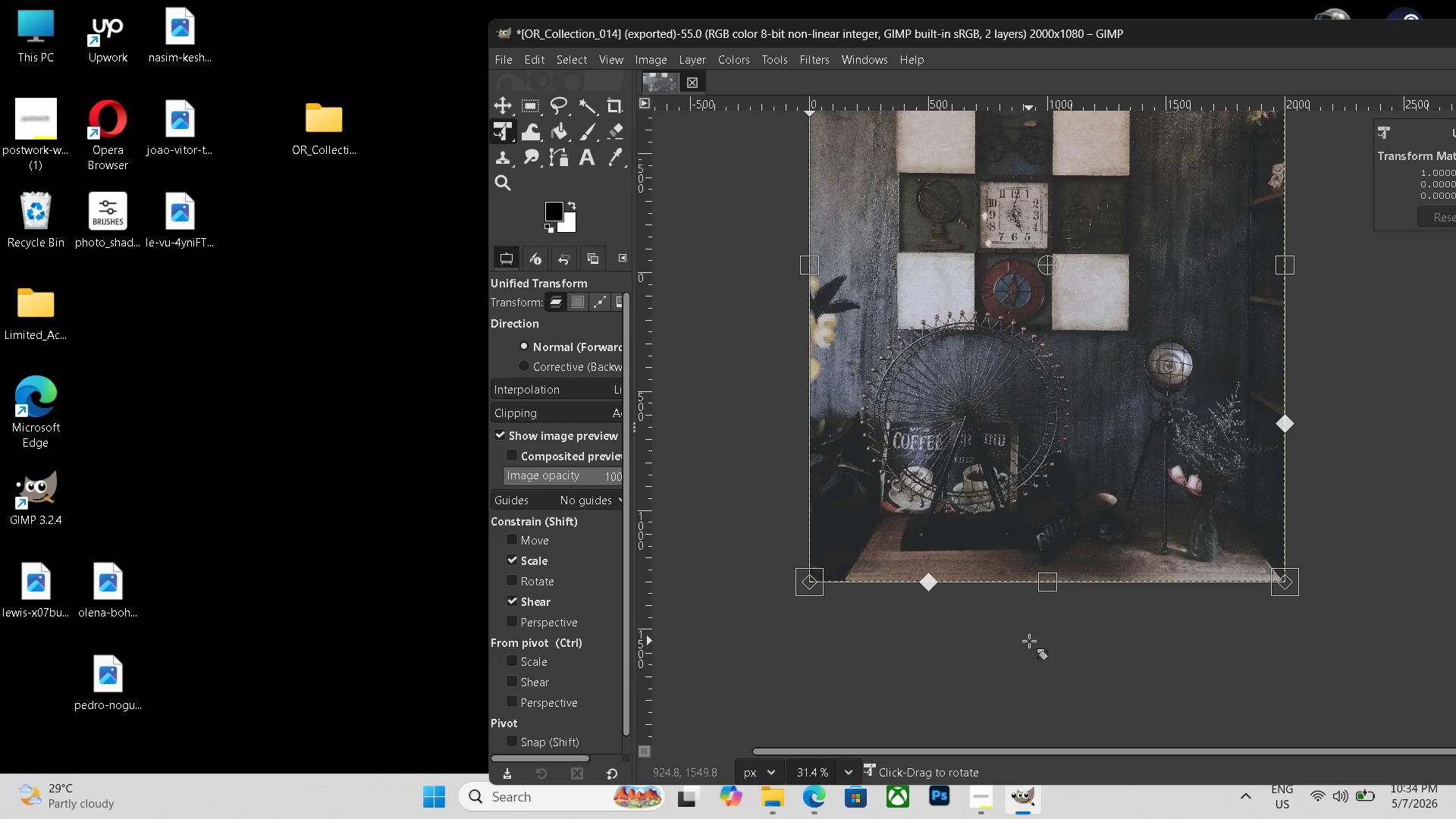 
key(Control+N)
 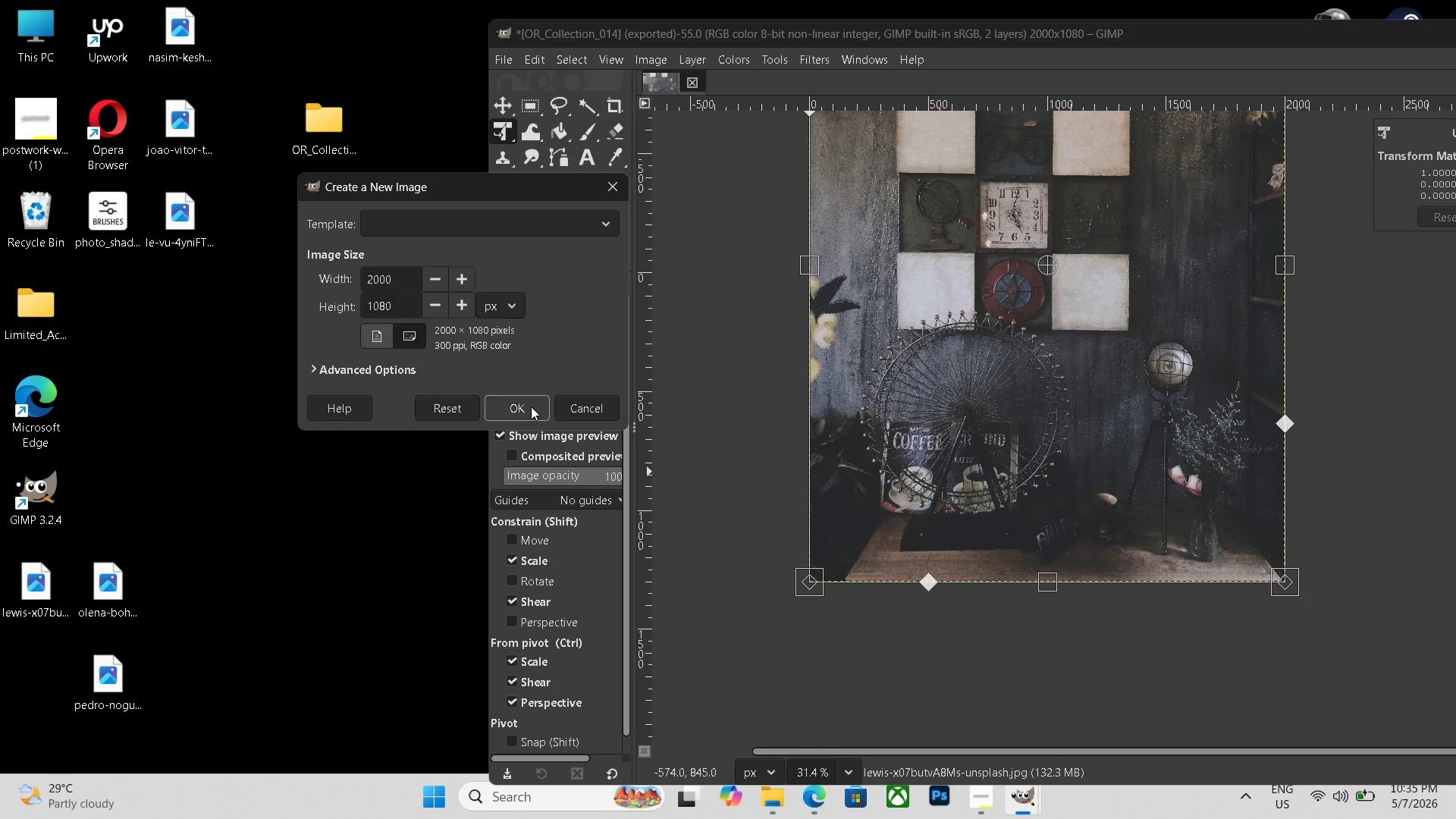 
left_click([527, 403])
 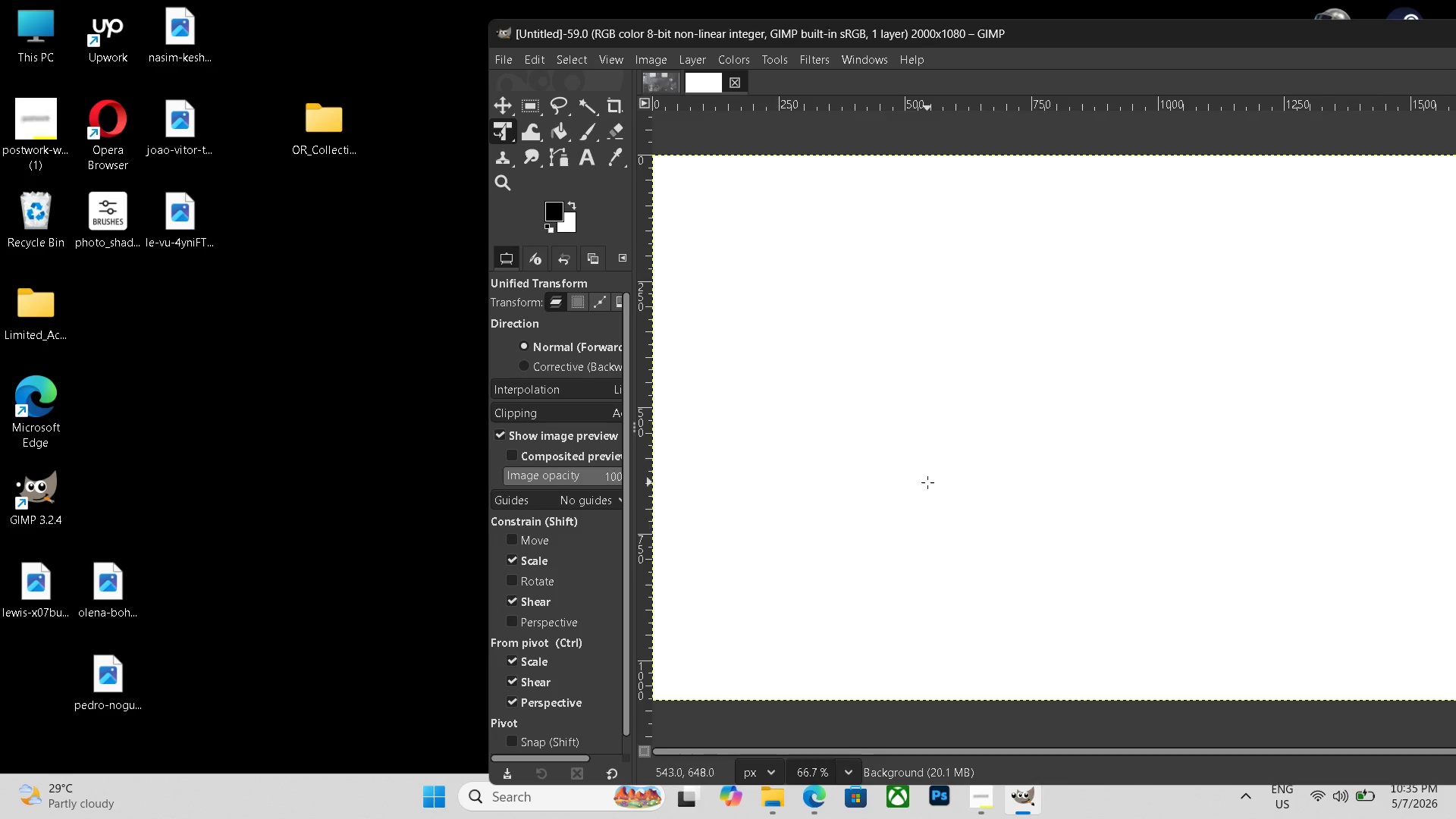 
hold_key(key=ControlLeft, duration=0.77)
scroll: coordinate [1028, 538], scroll_direction: down, amount: 6.0
 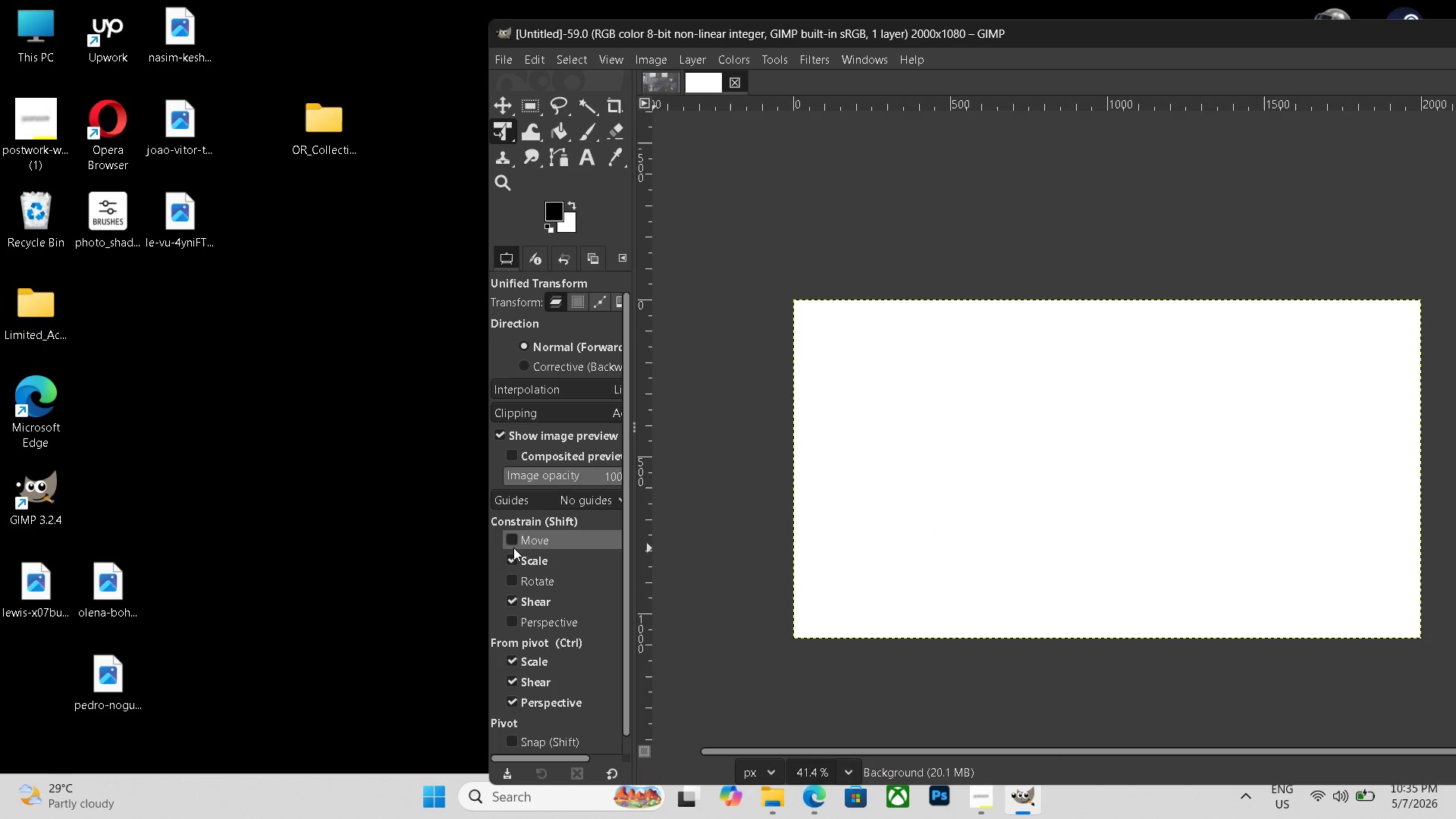 
hold_key(key=ControlLeft, duration=0.81)
left_click_drag(start_coordinate=[120, 596], to_coordinate=[1097, 509])
 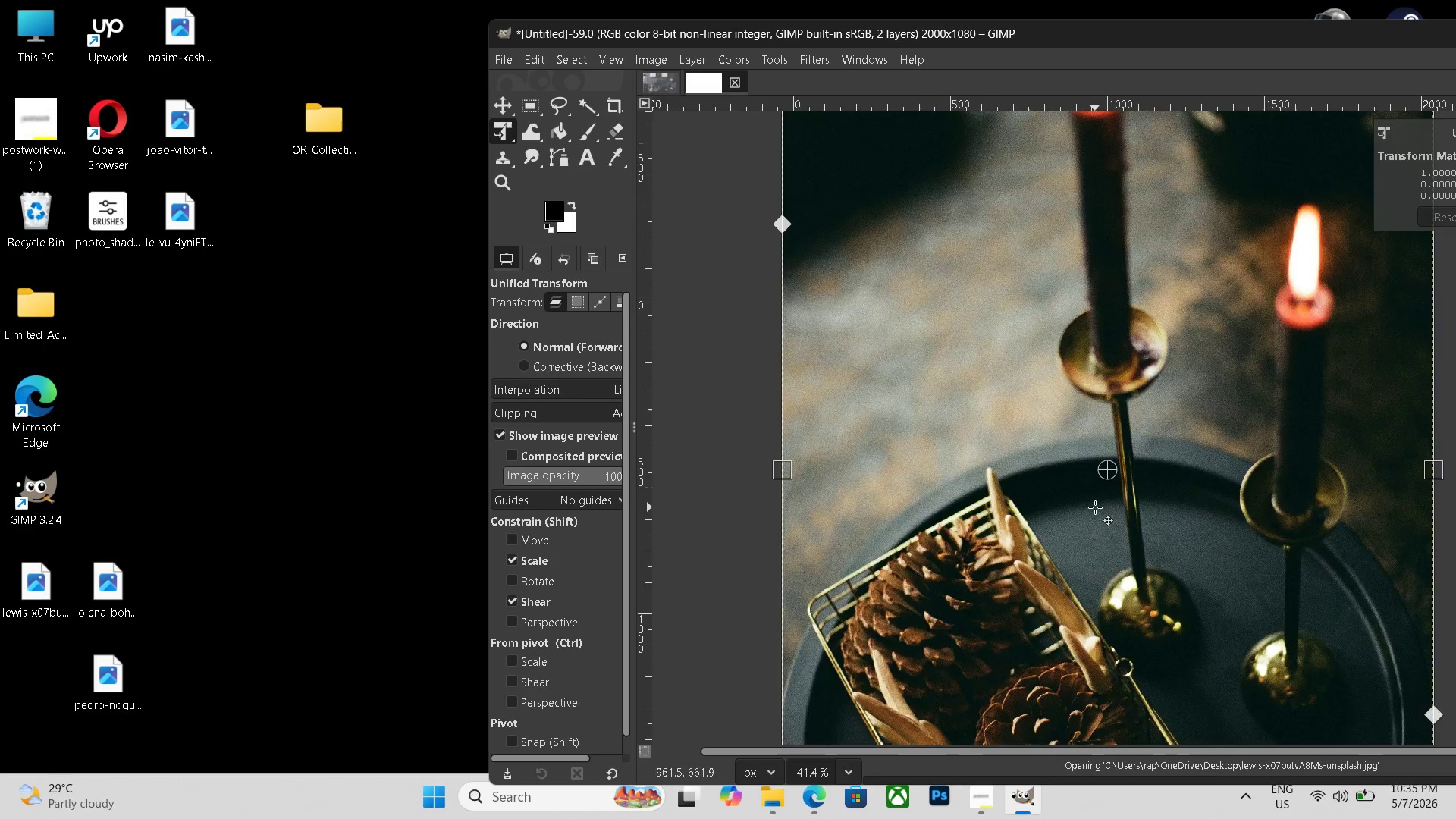 
hold_key(key=ControlLeft, duration=0.61)
scroll: coordinate [1096, 507], scroll_direction: down, amount: 11.0
 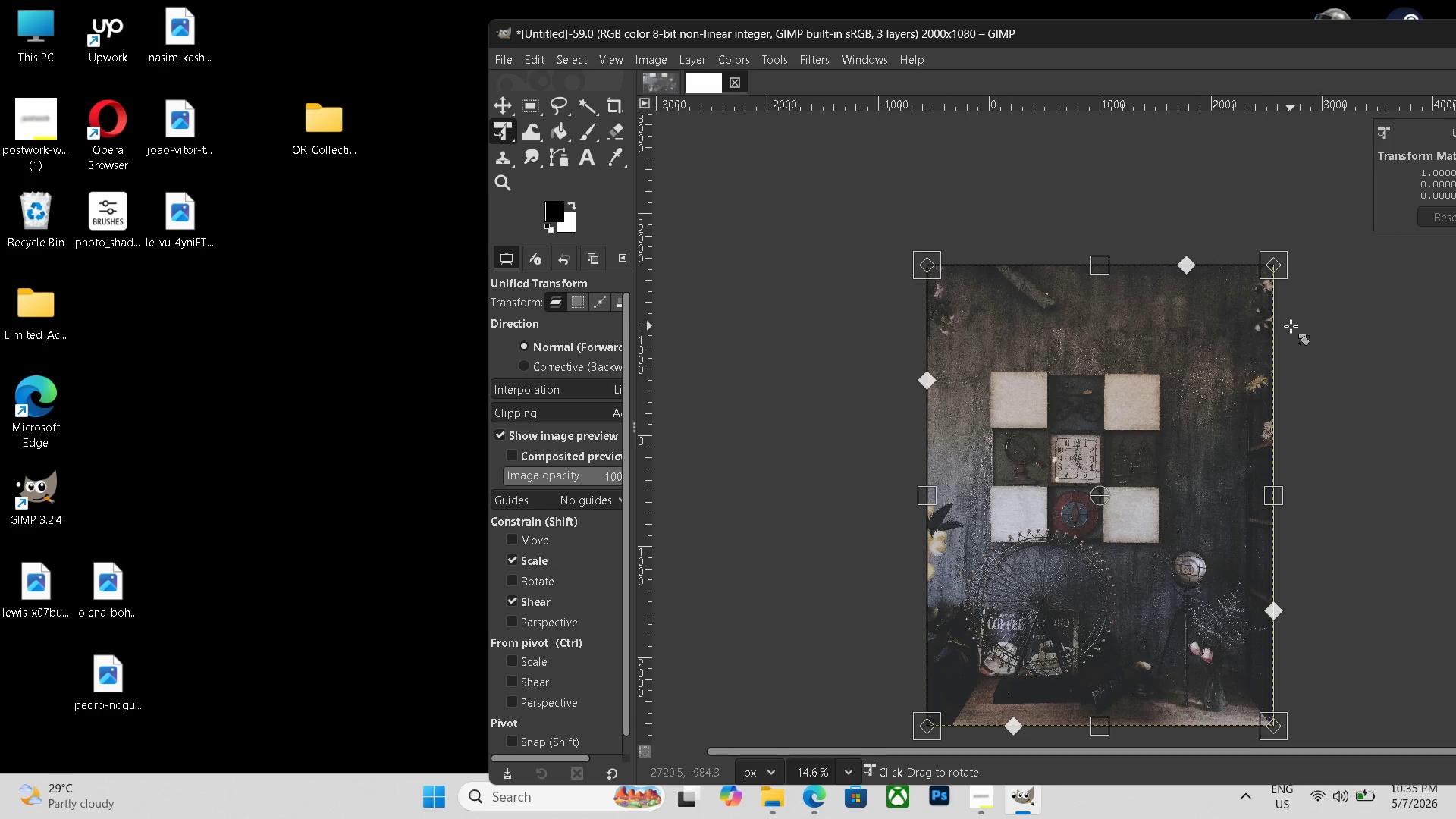 
key(Control+Z)
 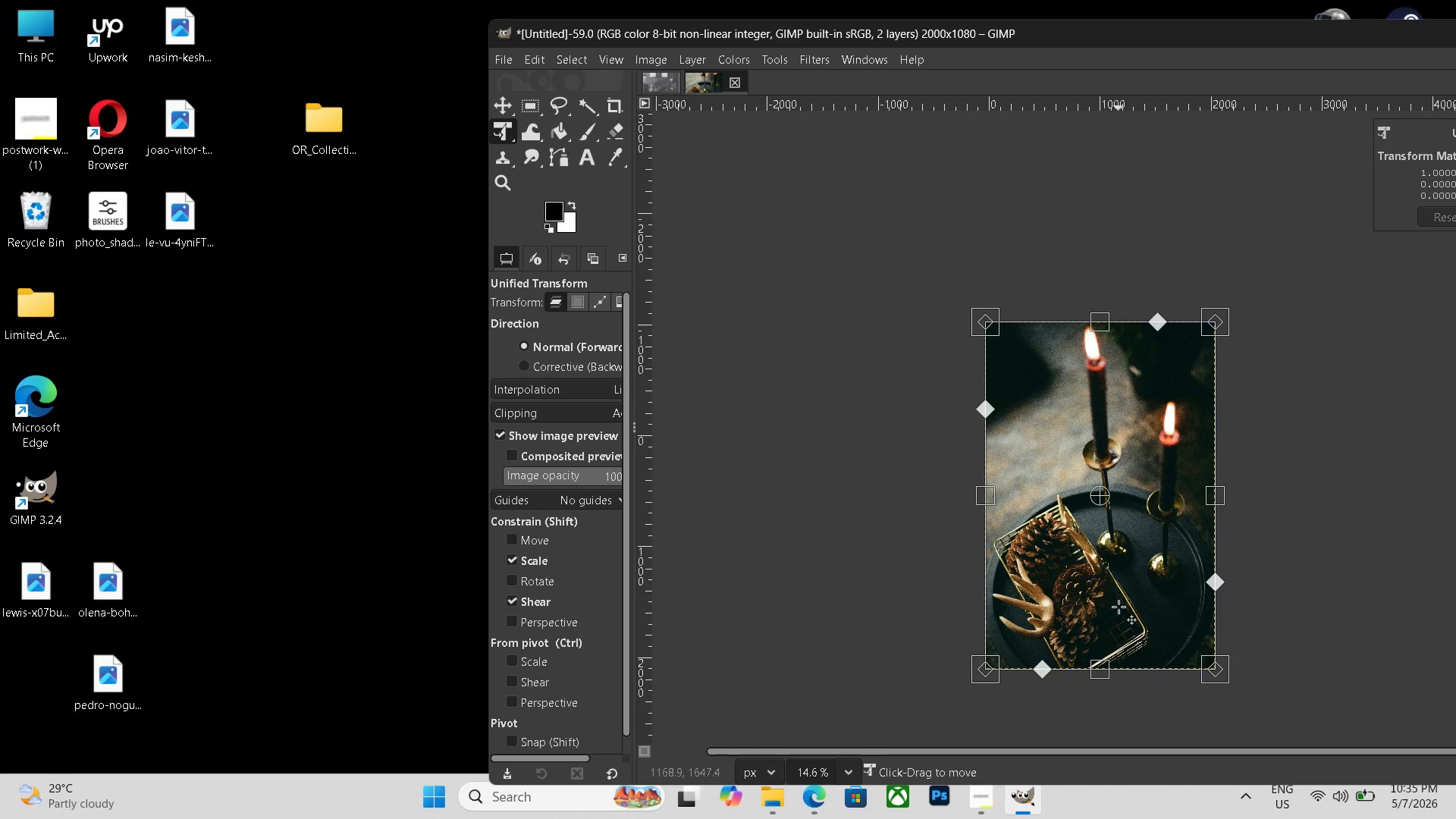 
left_click_drag(start_coordinate=[1119, 590], to_coordinate=[1112, 479])
 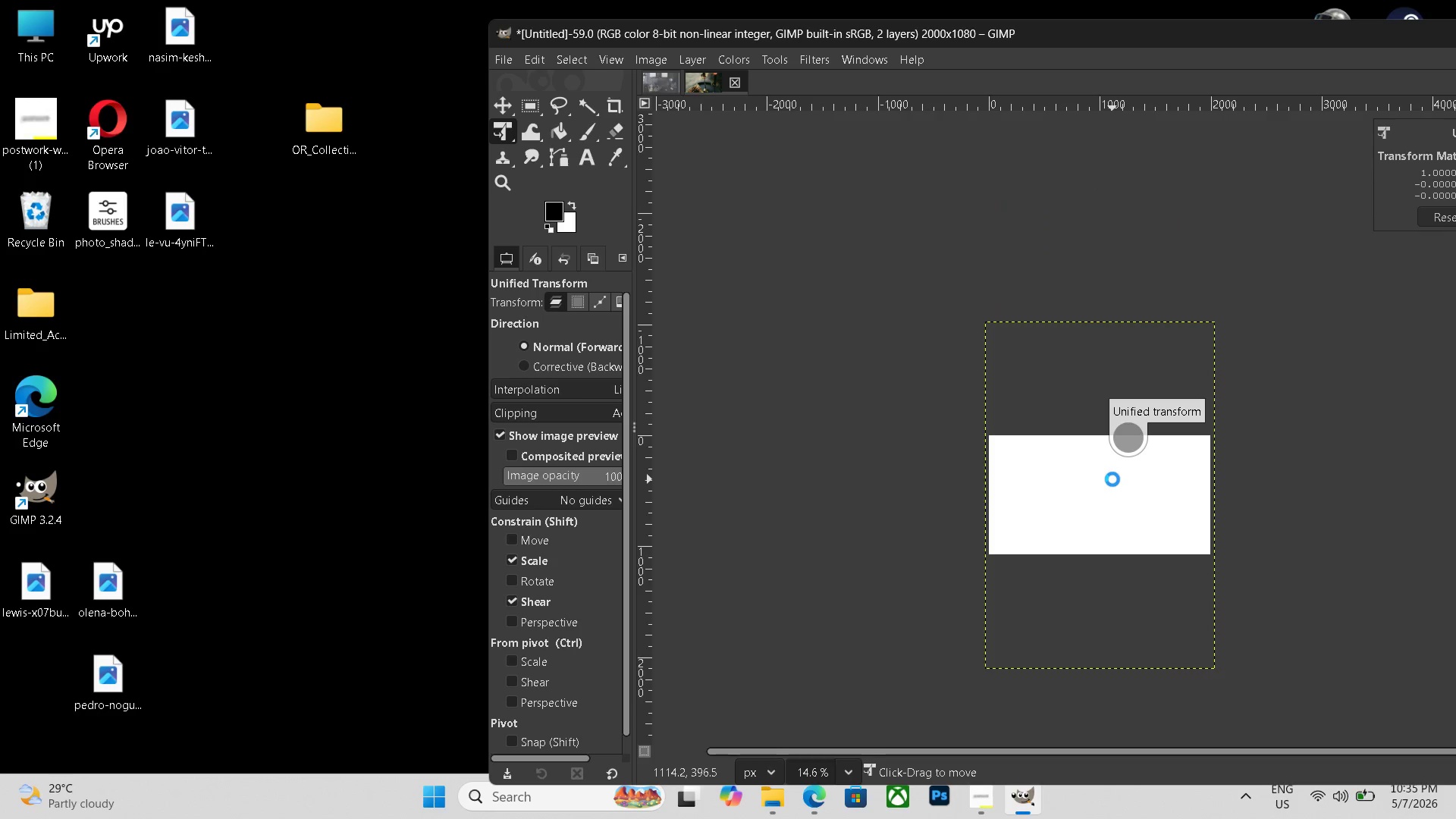 
key(Enter)
 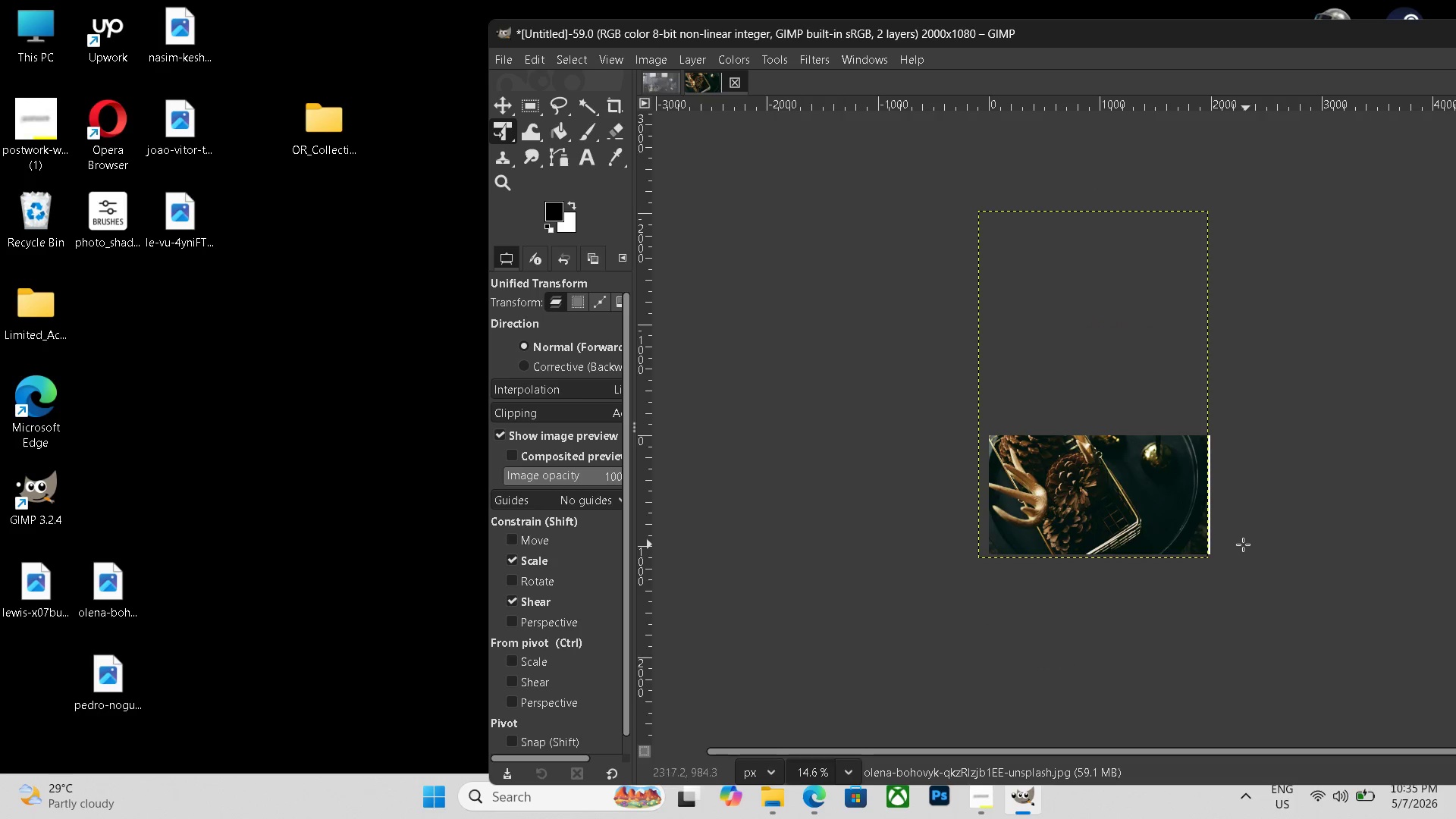 
key(Control+ControlLeft)
 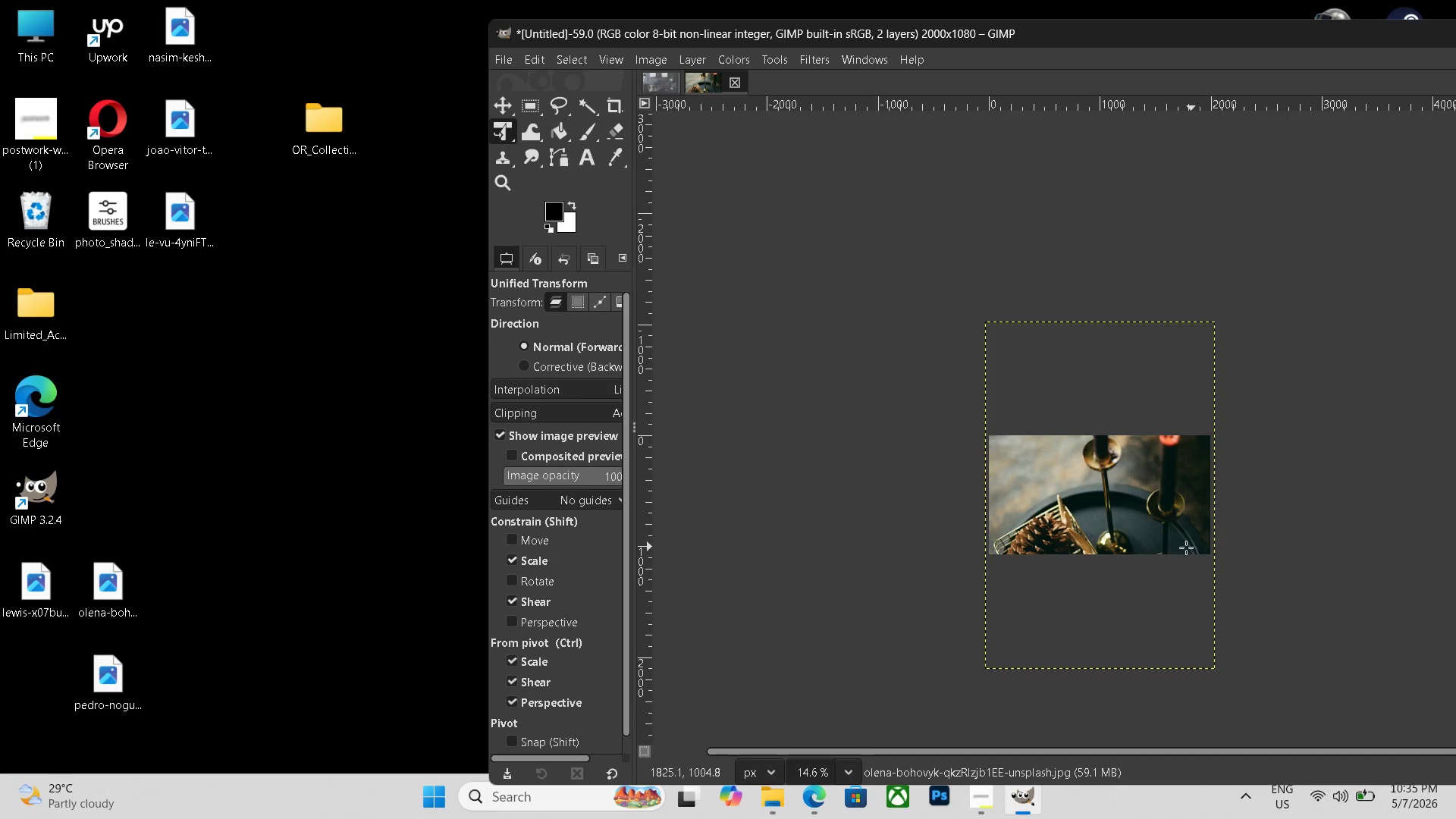 
key(Control+Z)
 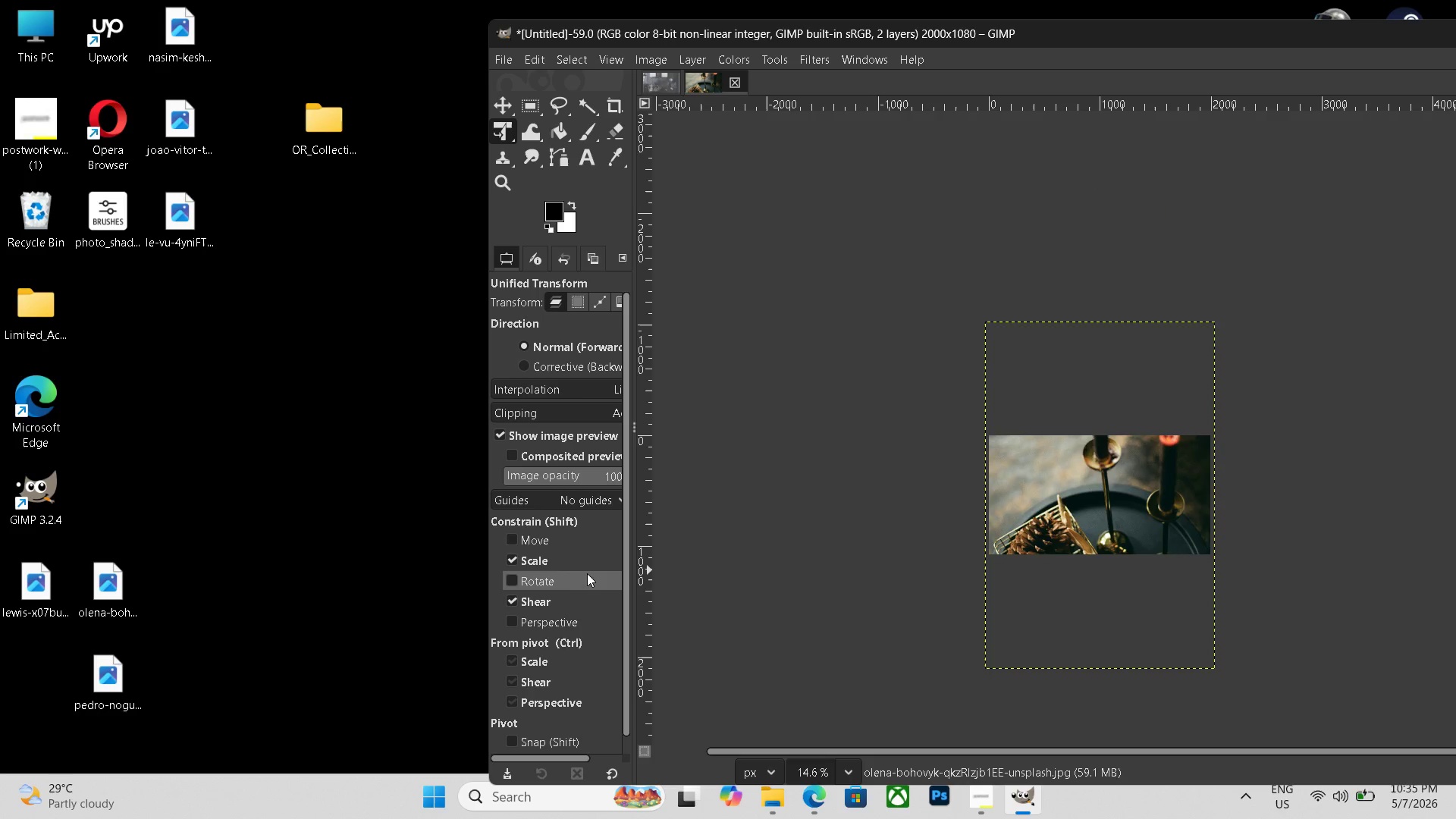 
key(Control+ControlLeft)
 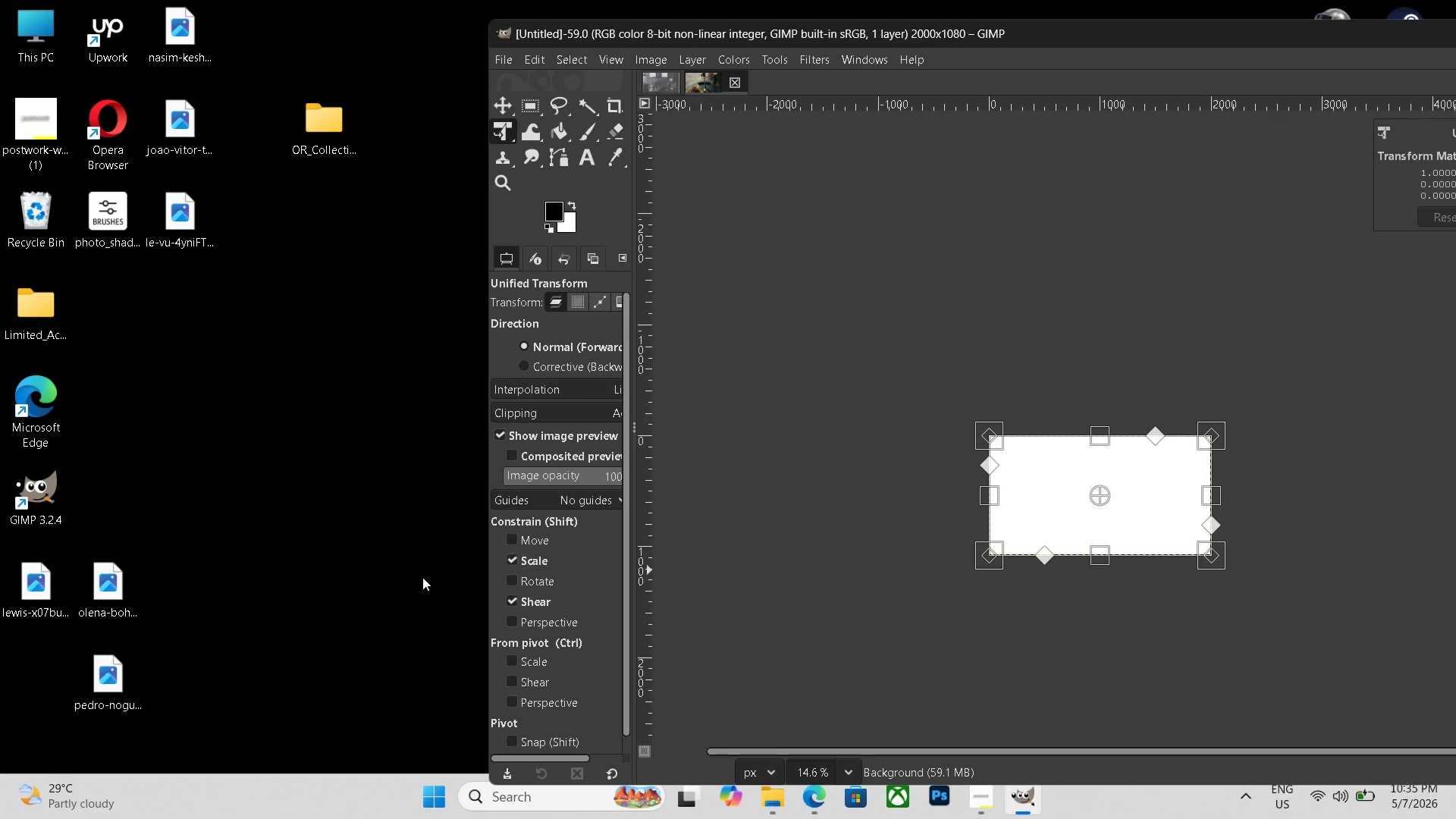 
key(Control+Z)
 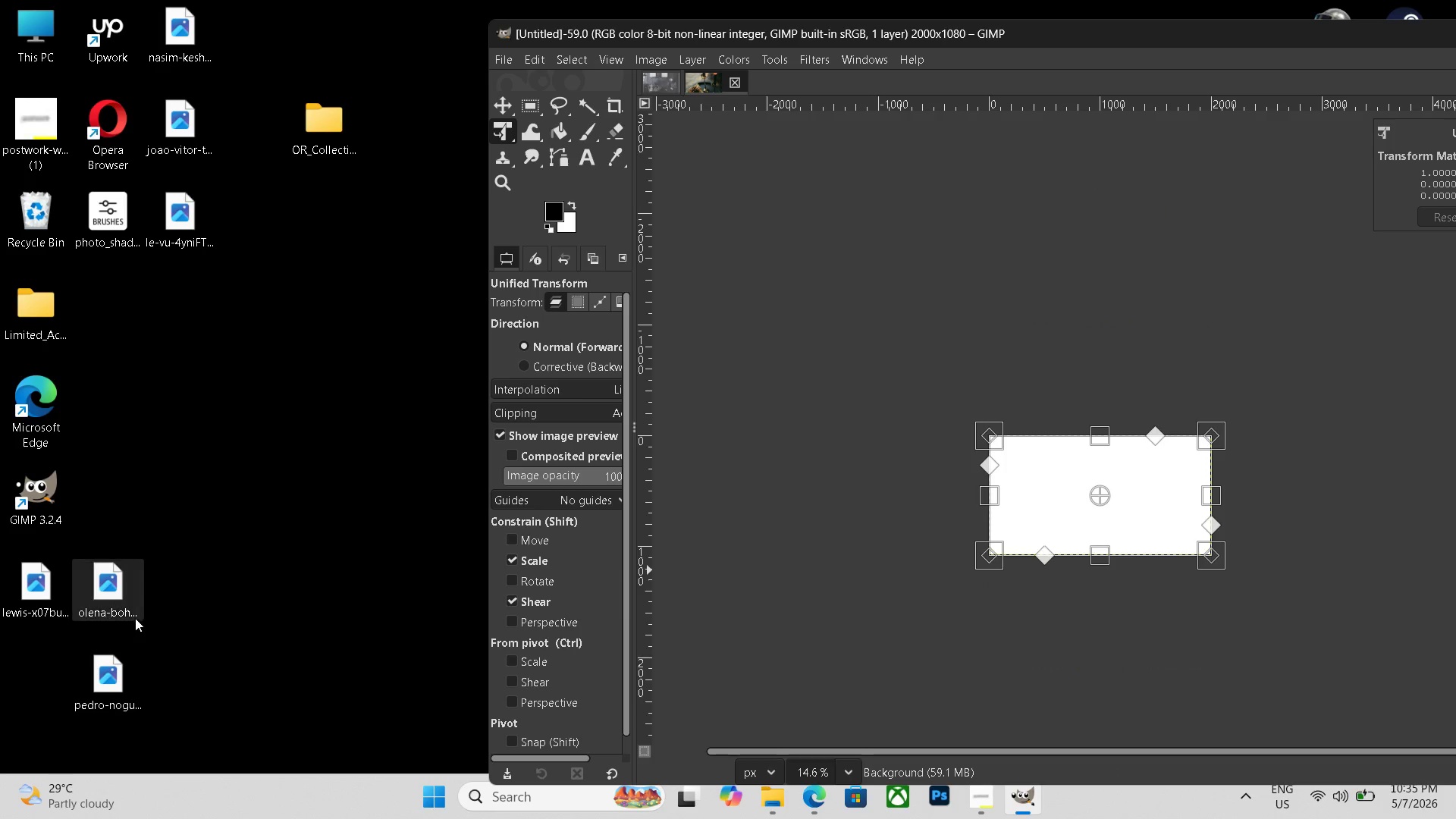 
left_click_drag(start_coordinate=[118, 601], to_coordinate=[1116, 482])
 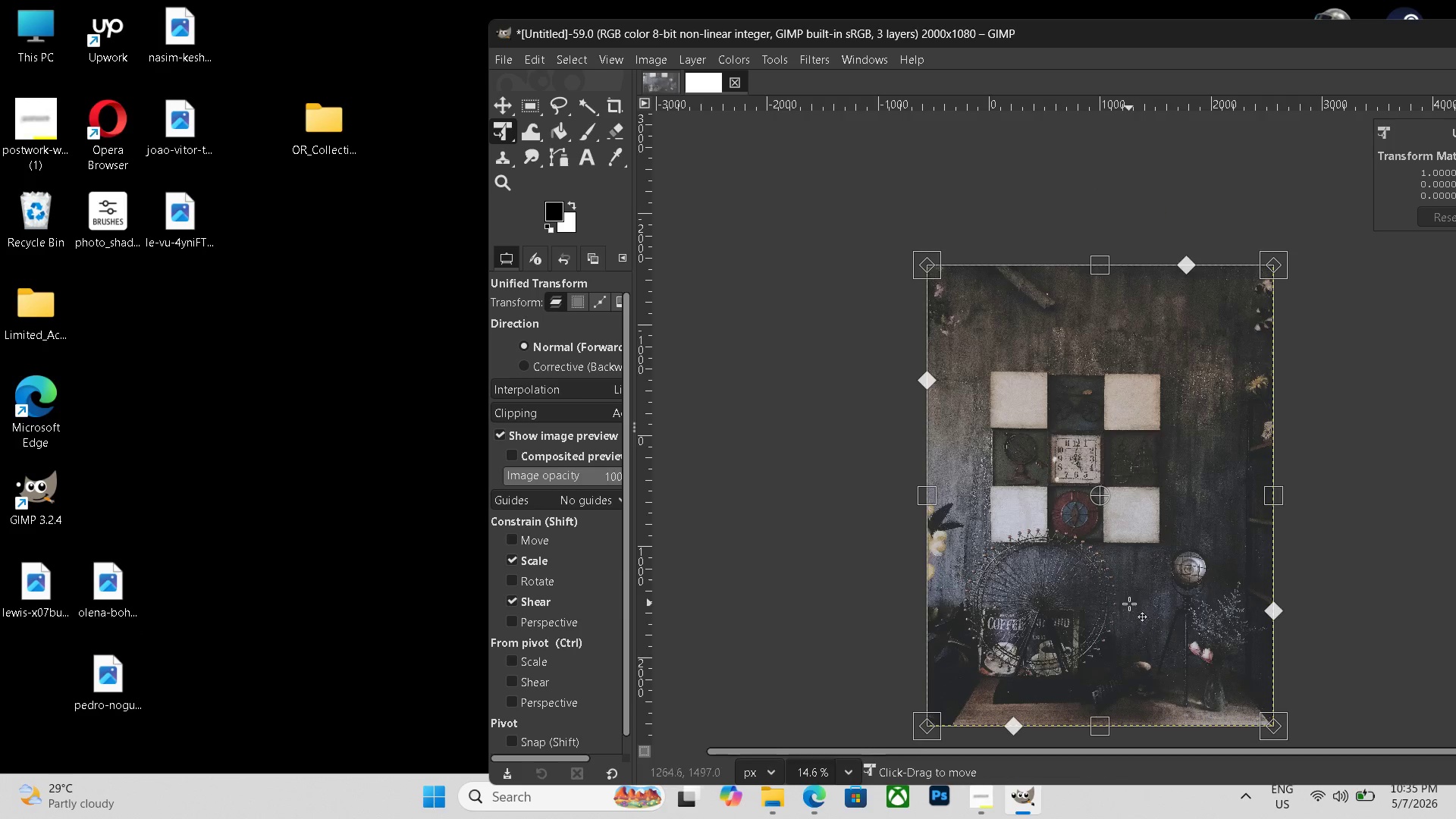 
left_click_drag(start_coordinate=[1131, 601], to_coordinate=[1124, 368])
 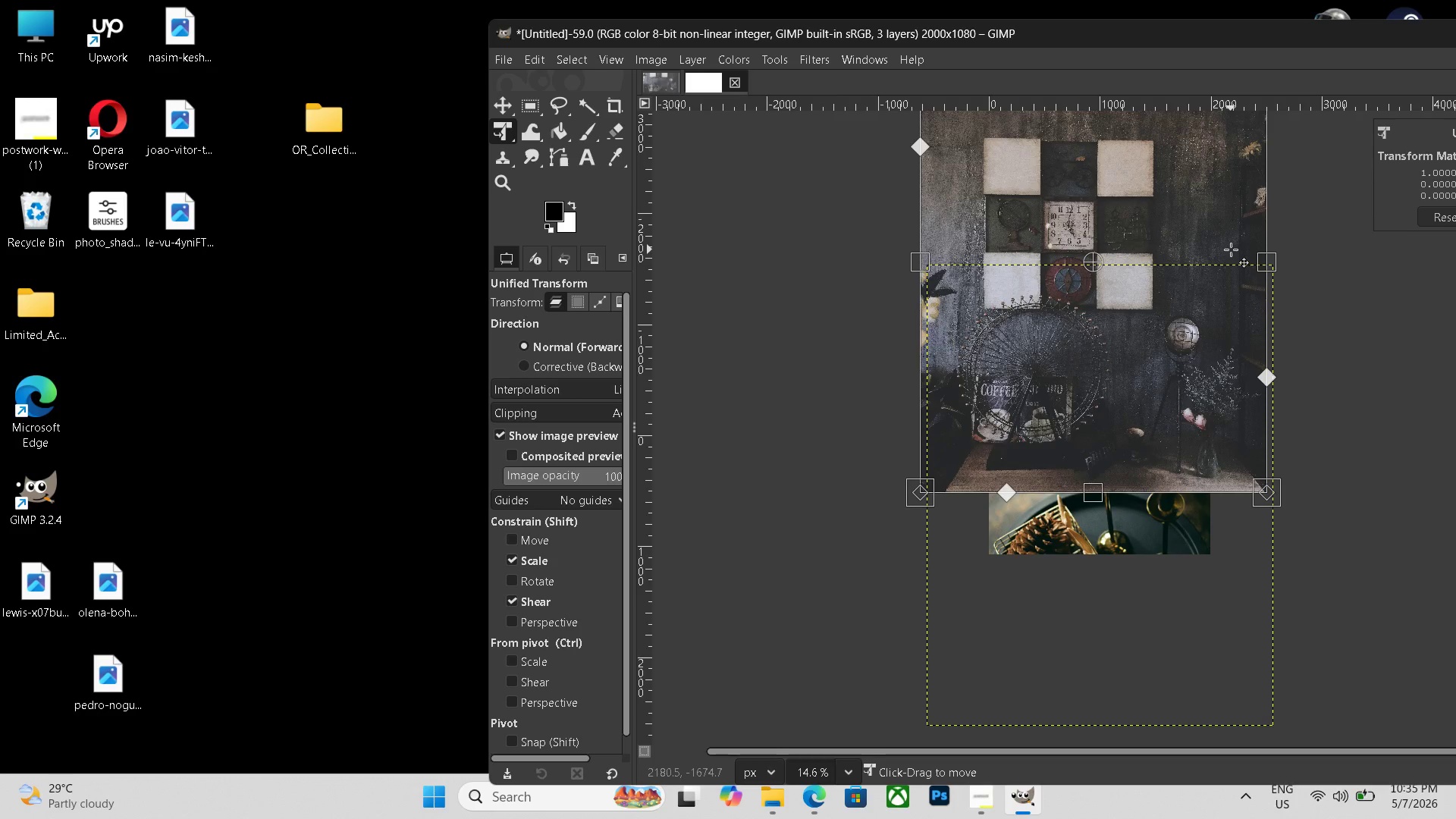 
key(Delete)
 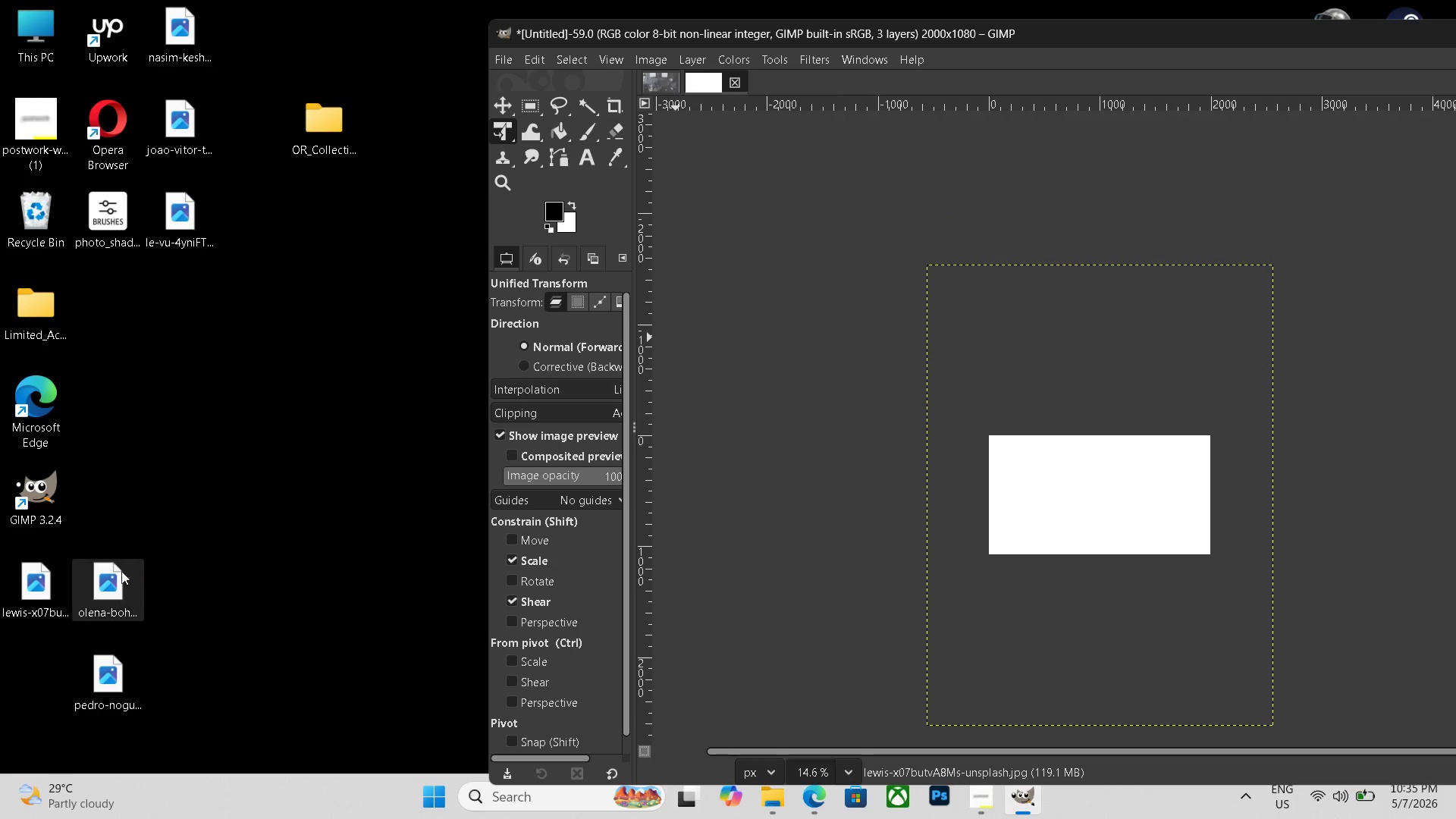 
left_click_drag(start_coordinate=[117, 576], to_coordinate=[112, 579])
 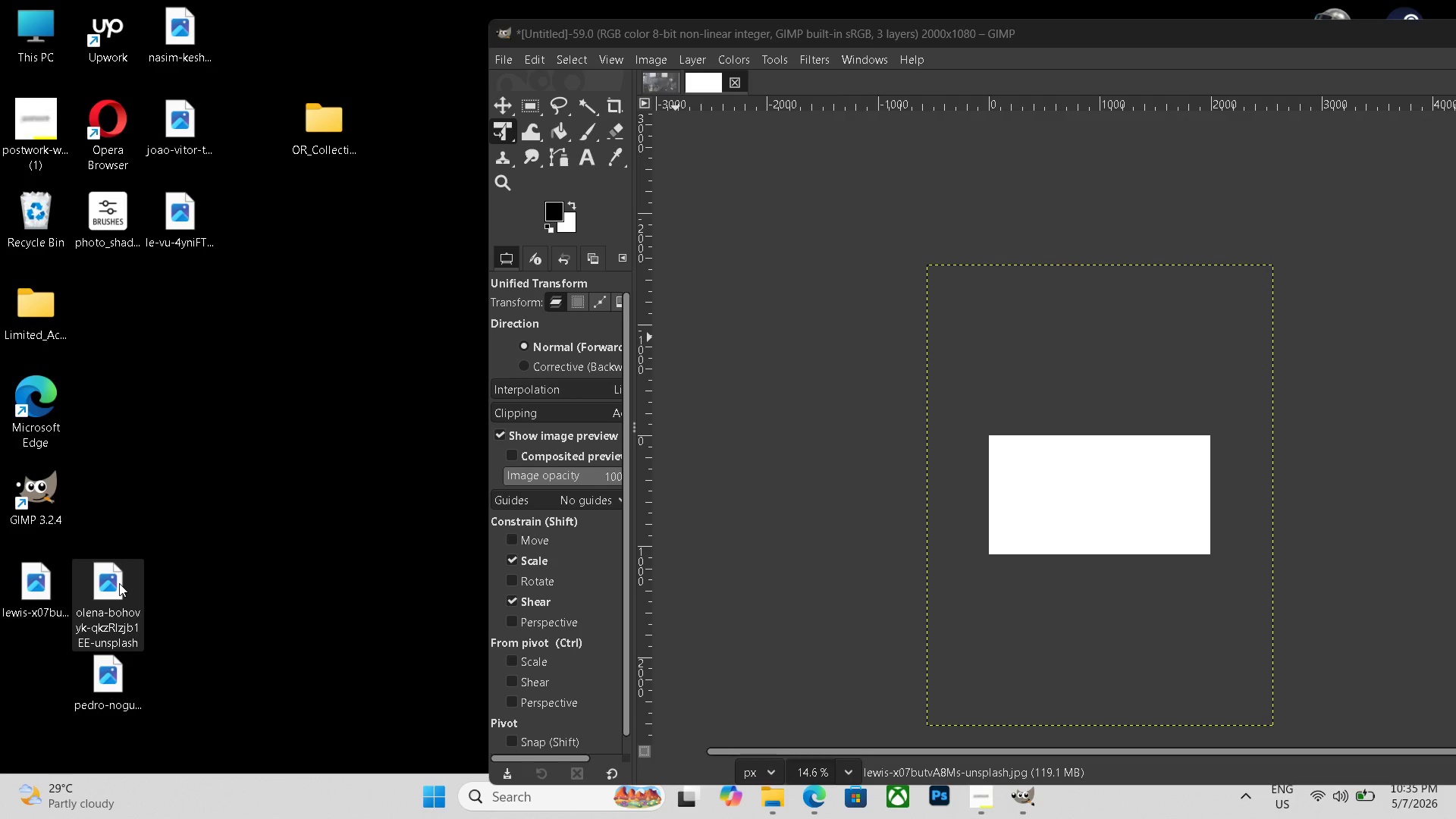 
left_click([119, 583])
 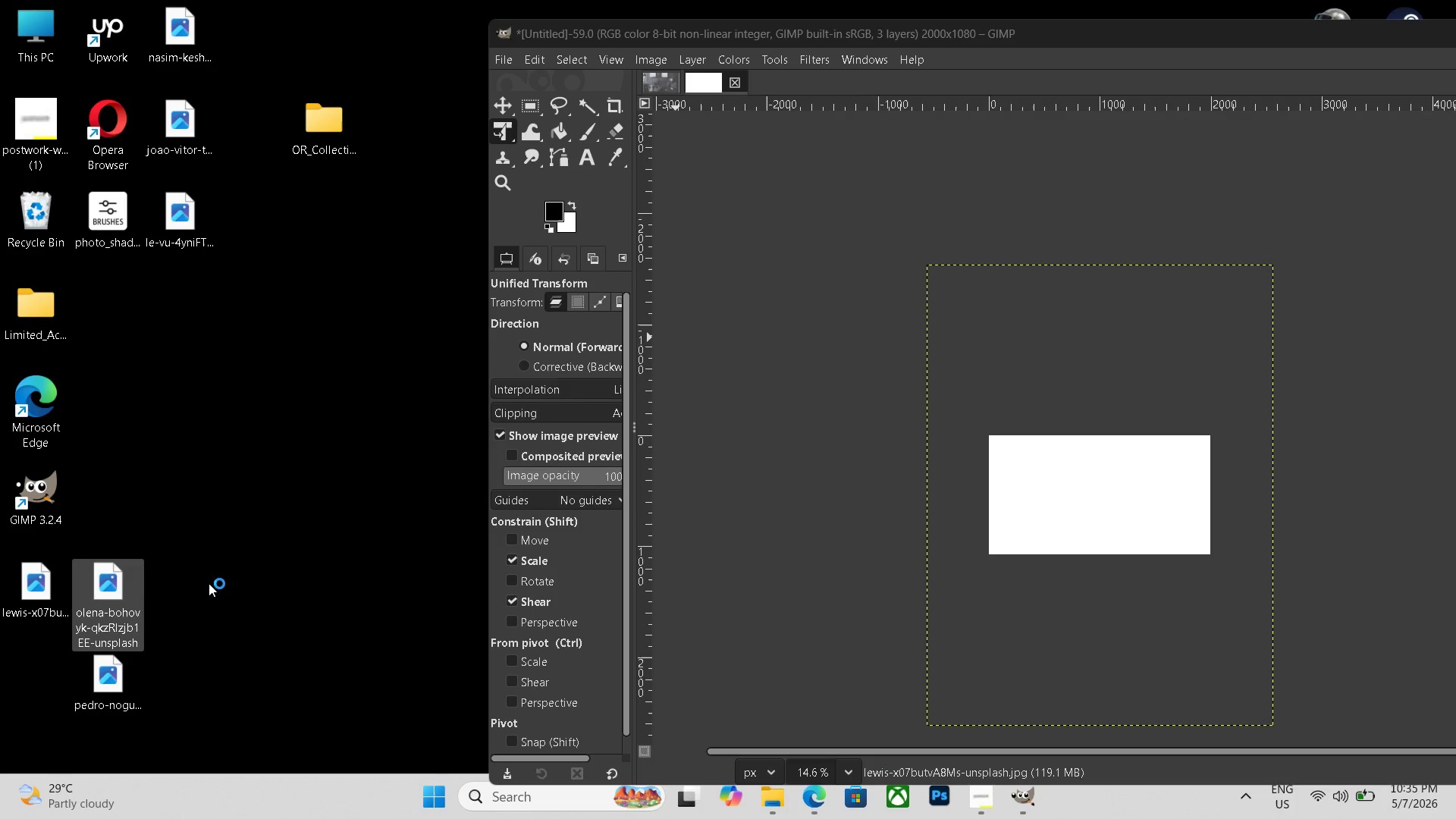 
left_click_drag(start_coordinate=[120, 583], to_coordinate=[1132, 494])
 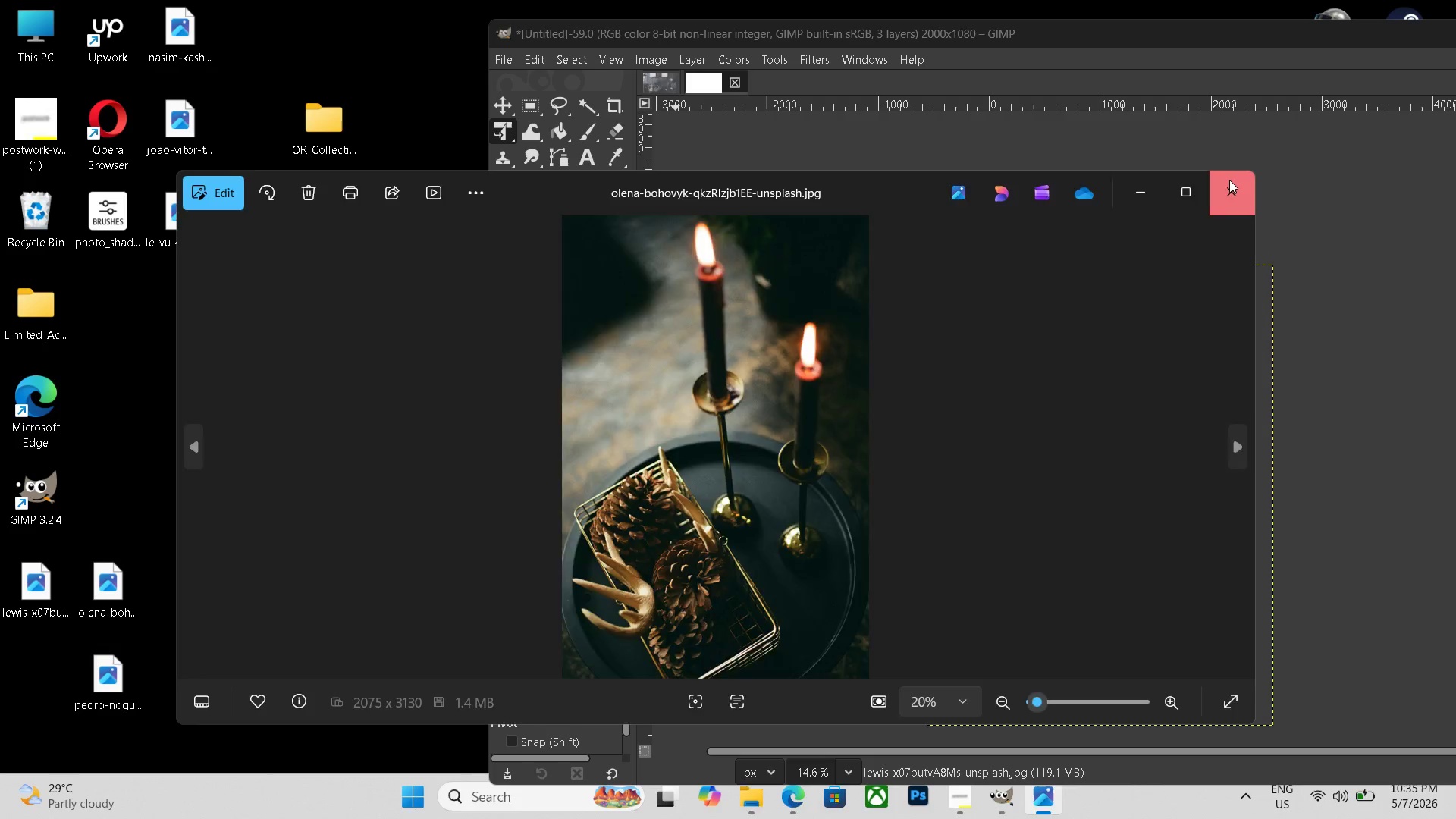 
left_click([1229, 180])
 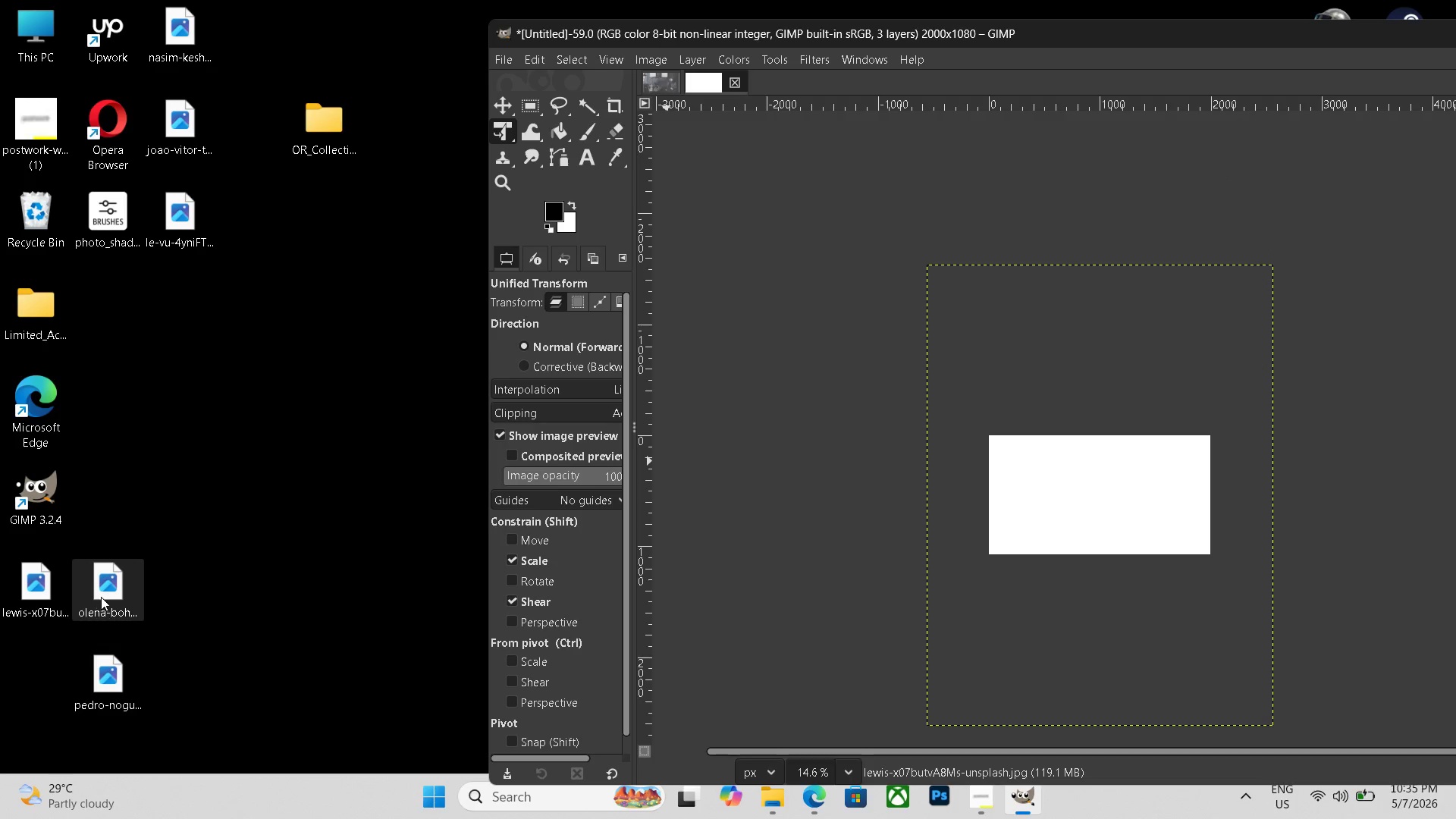 
left_click_drag(start_coordinate=[103, 597], to_coordinate=[1064, 476])
 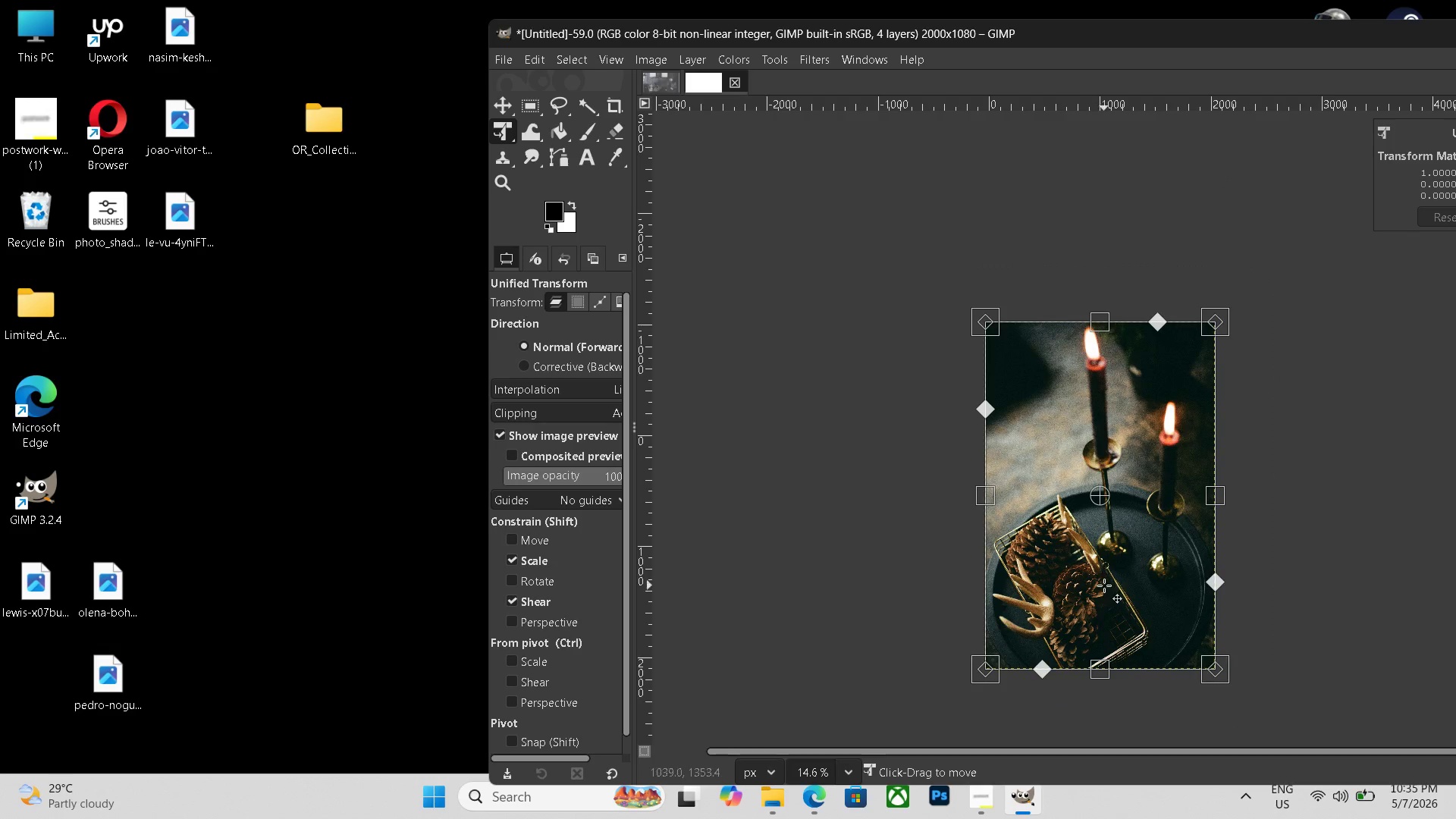 
left_click_drag(start_coordinate=[1106, 581], to_coordinate=[1104, 472])
 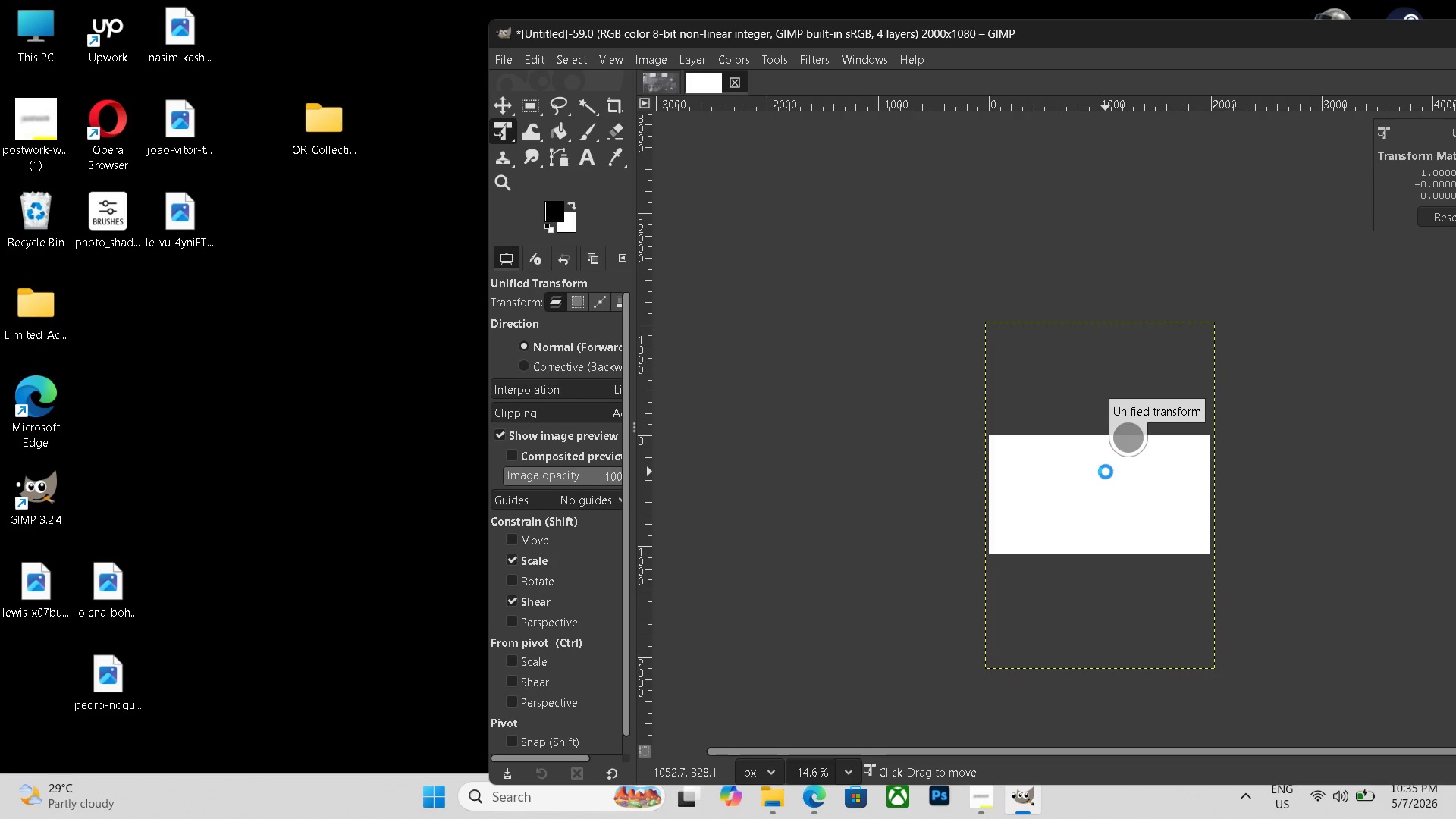 
key(Enter)
 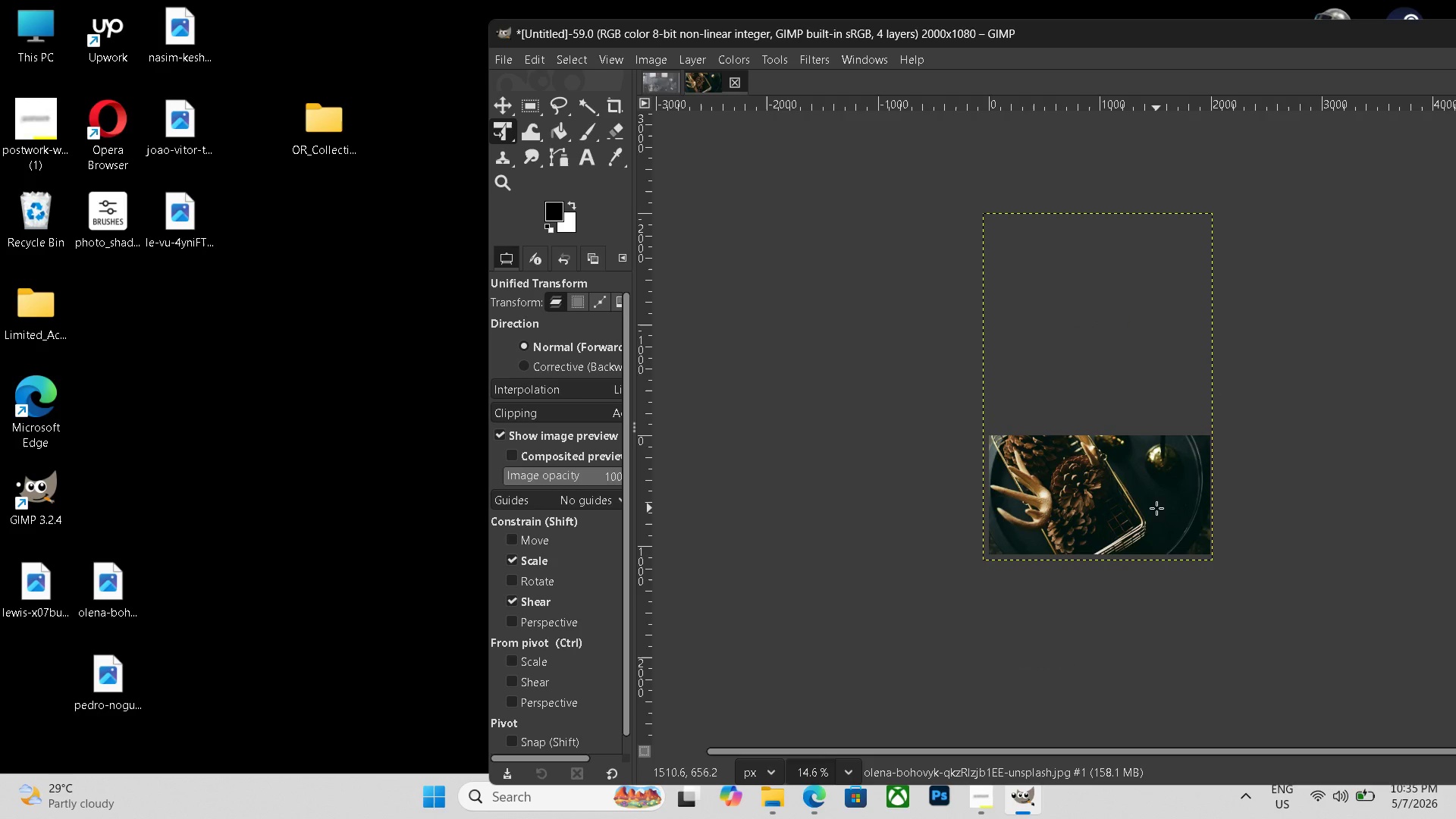 
hold_key(key=Space, duration=0.64)
 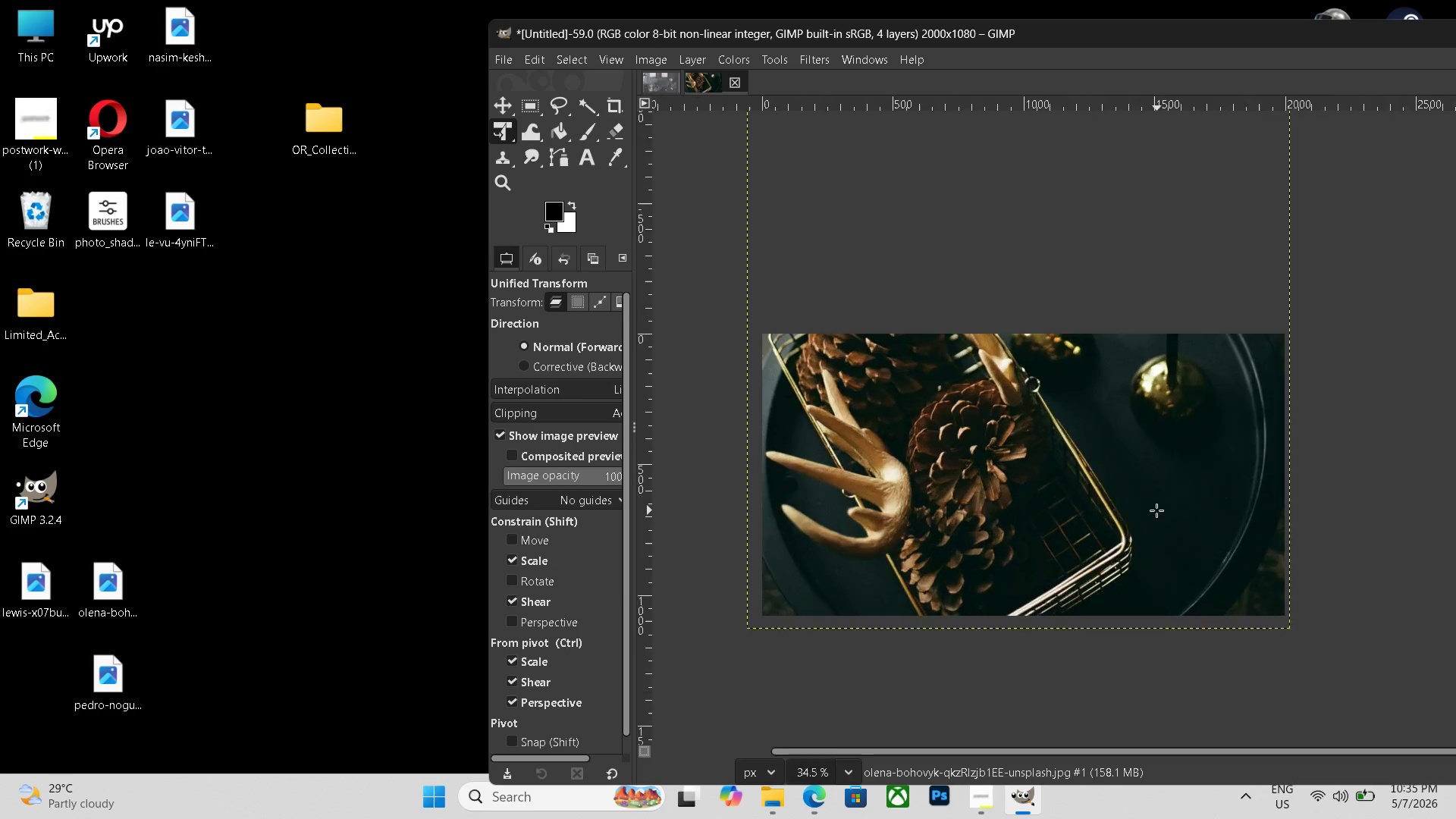 
scroll: coordinate [1156, 508], scroll_direction: up, amount: 5.0
 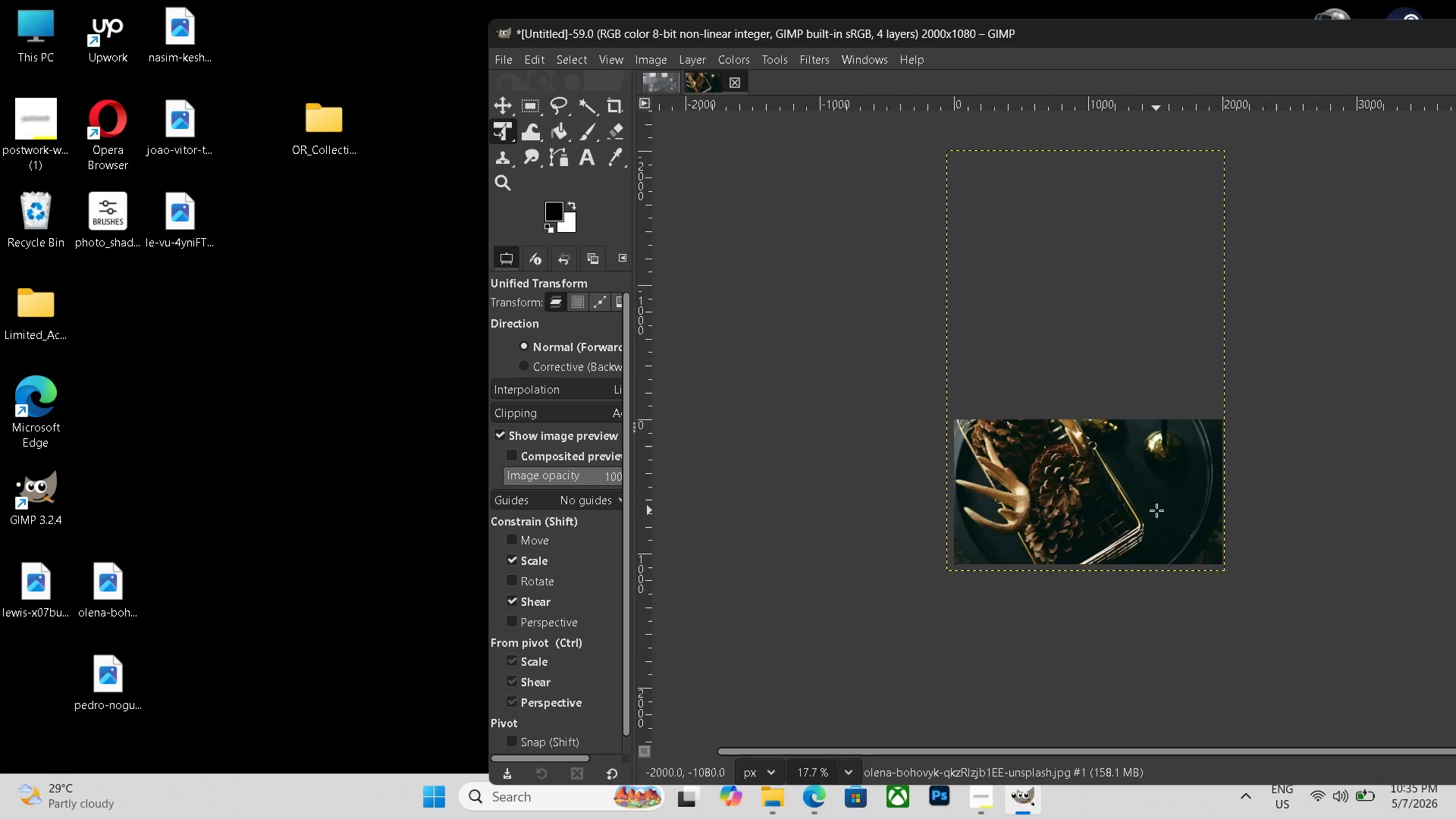 
hold_key(key=ControlLeft, duration=0.67)
scroll: coordinate [1156, 510], scroll_direction: up, amount: 10.0
 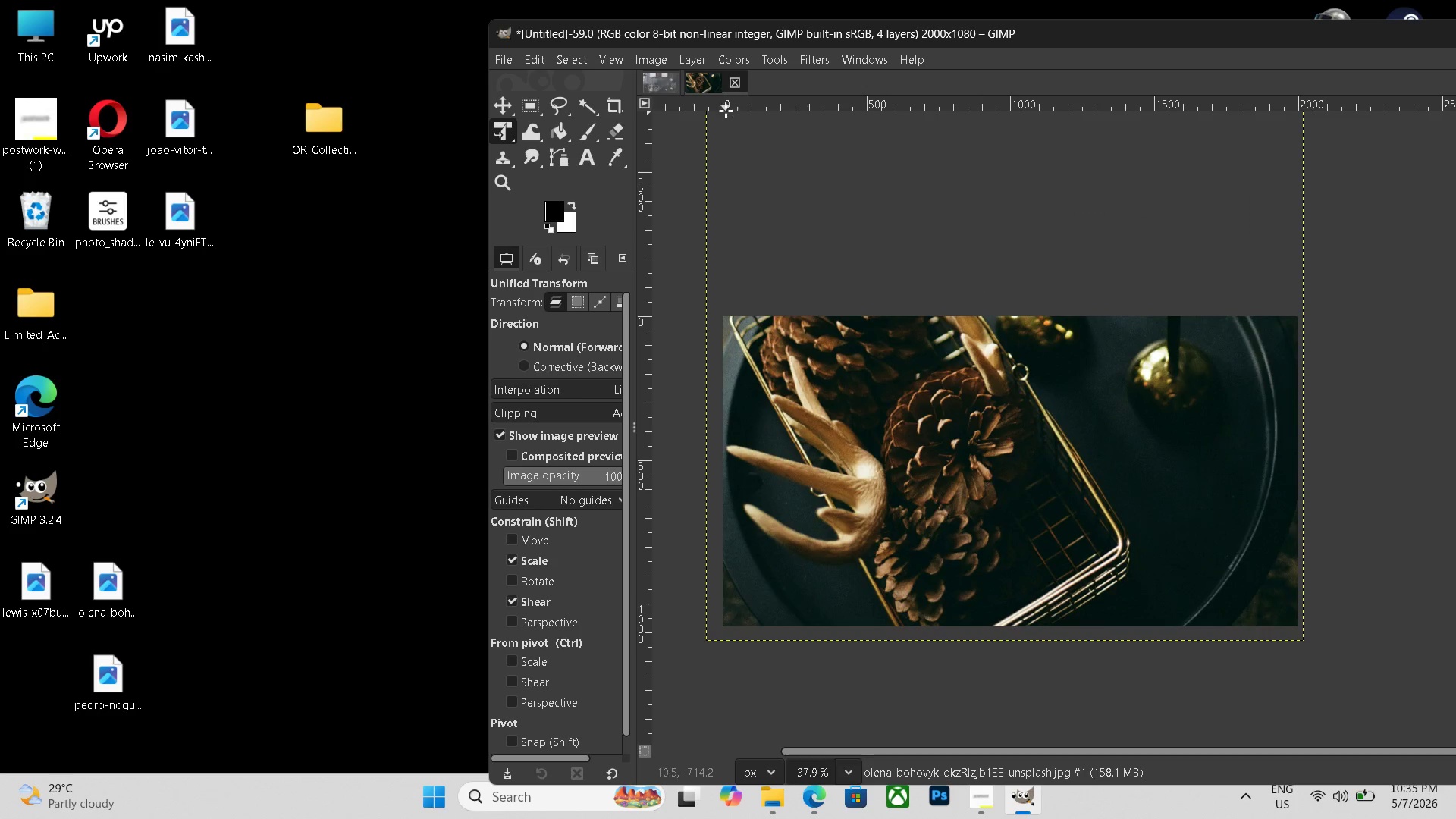 
key(Control+ControlLeft)
 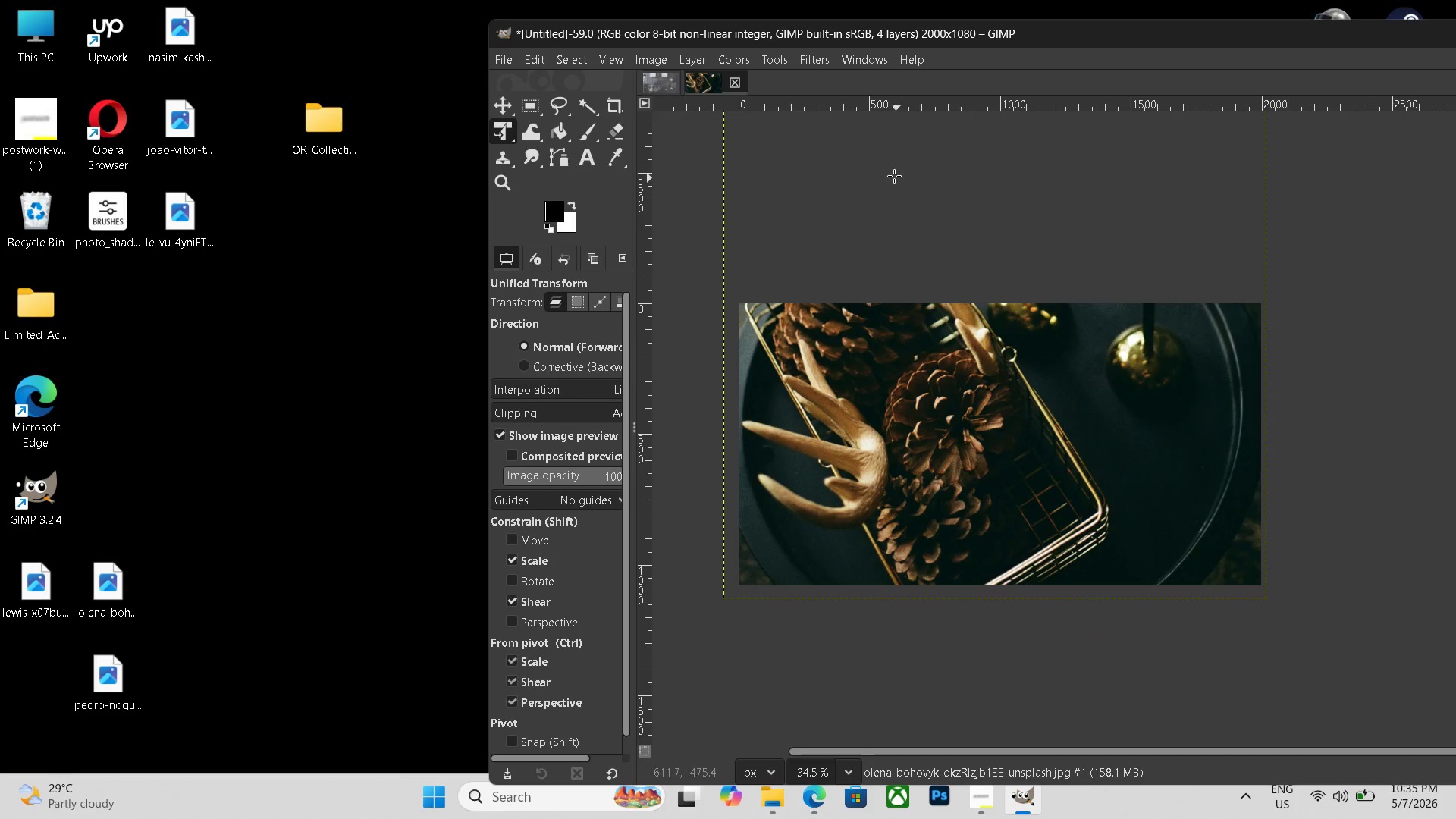 
scroll: coordinate [899, 178], scroll_direction: down, amount: 1.0
 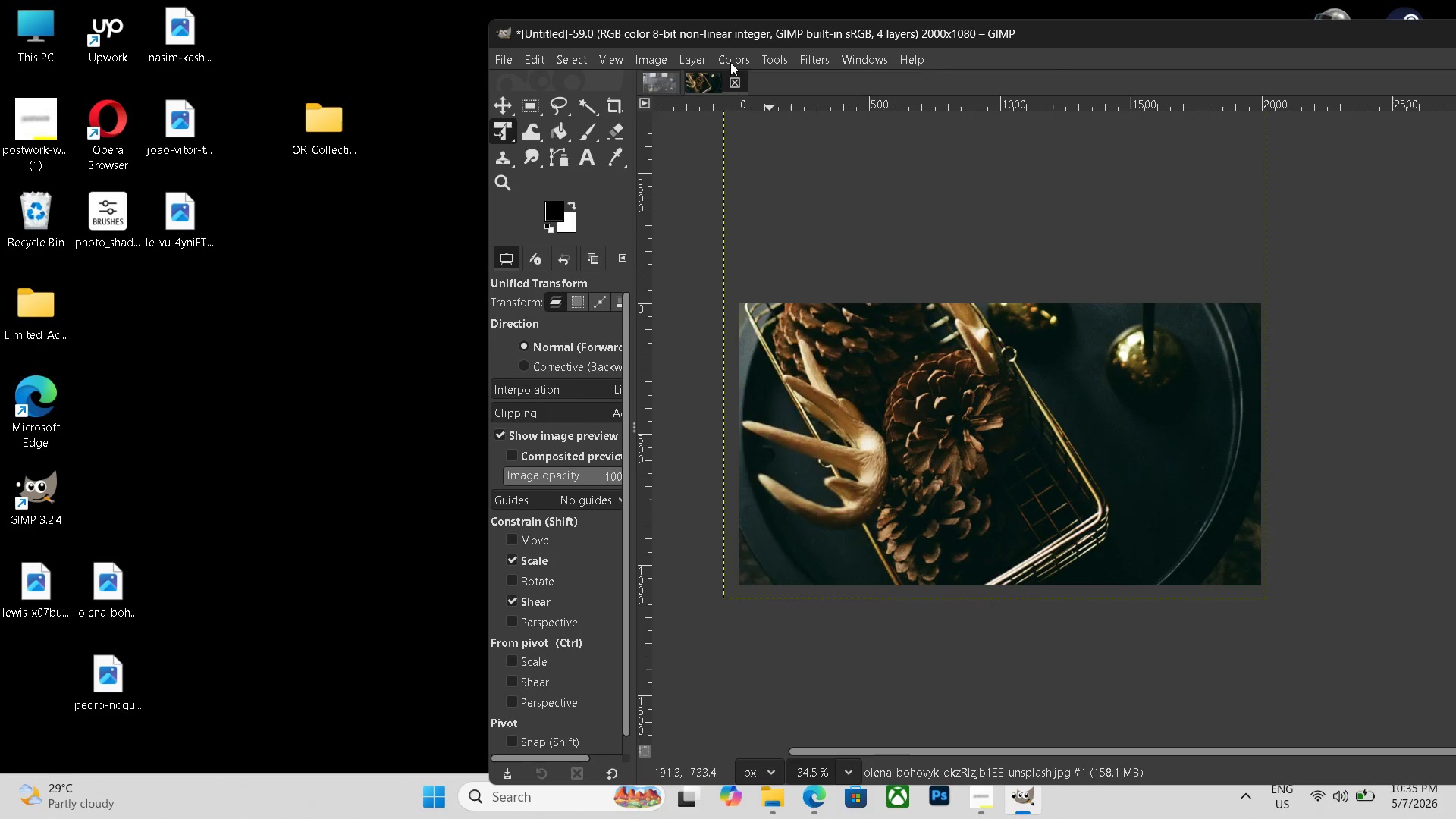 
left_click([730, 62])
 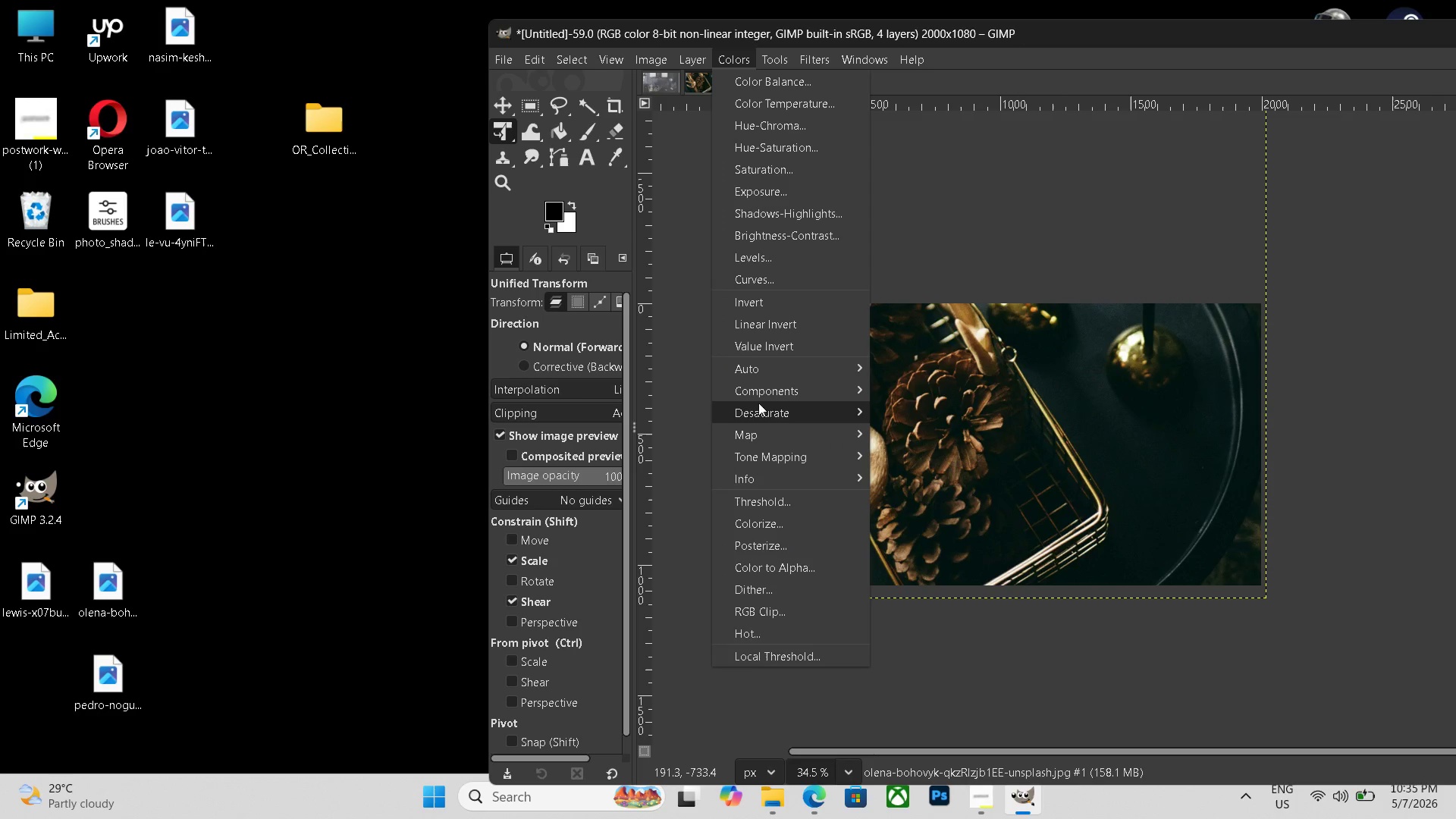 
mouse_move([758, 359])
 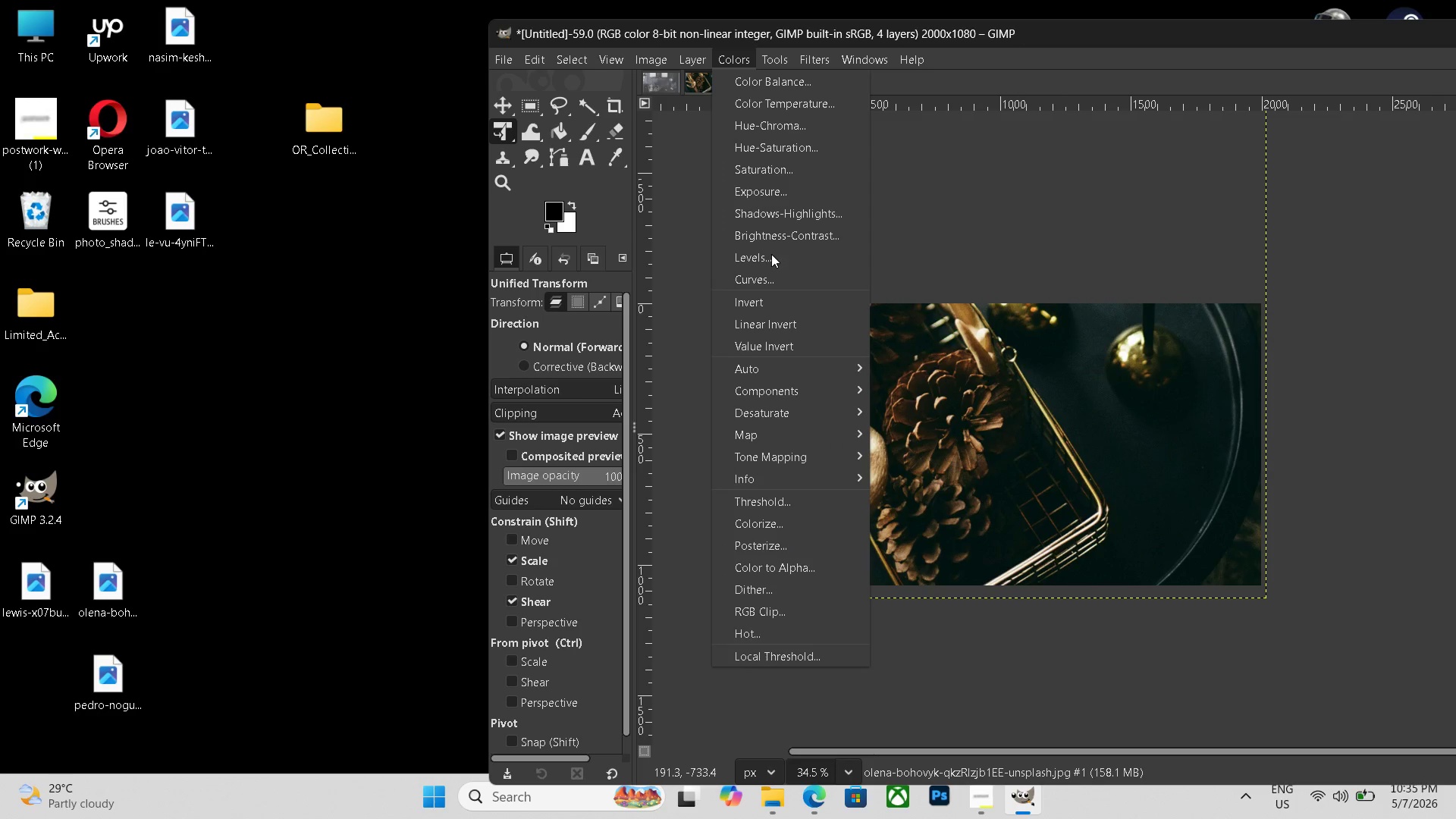 
left_click([771, 254])
 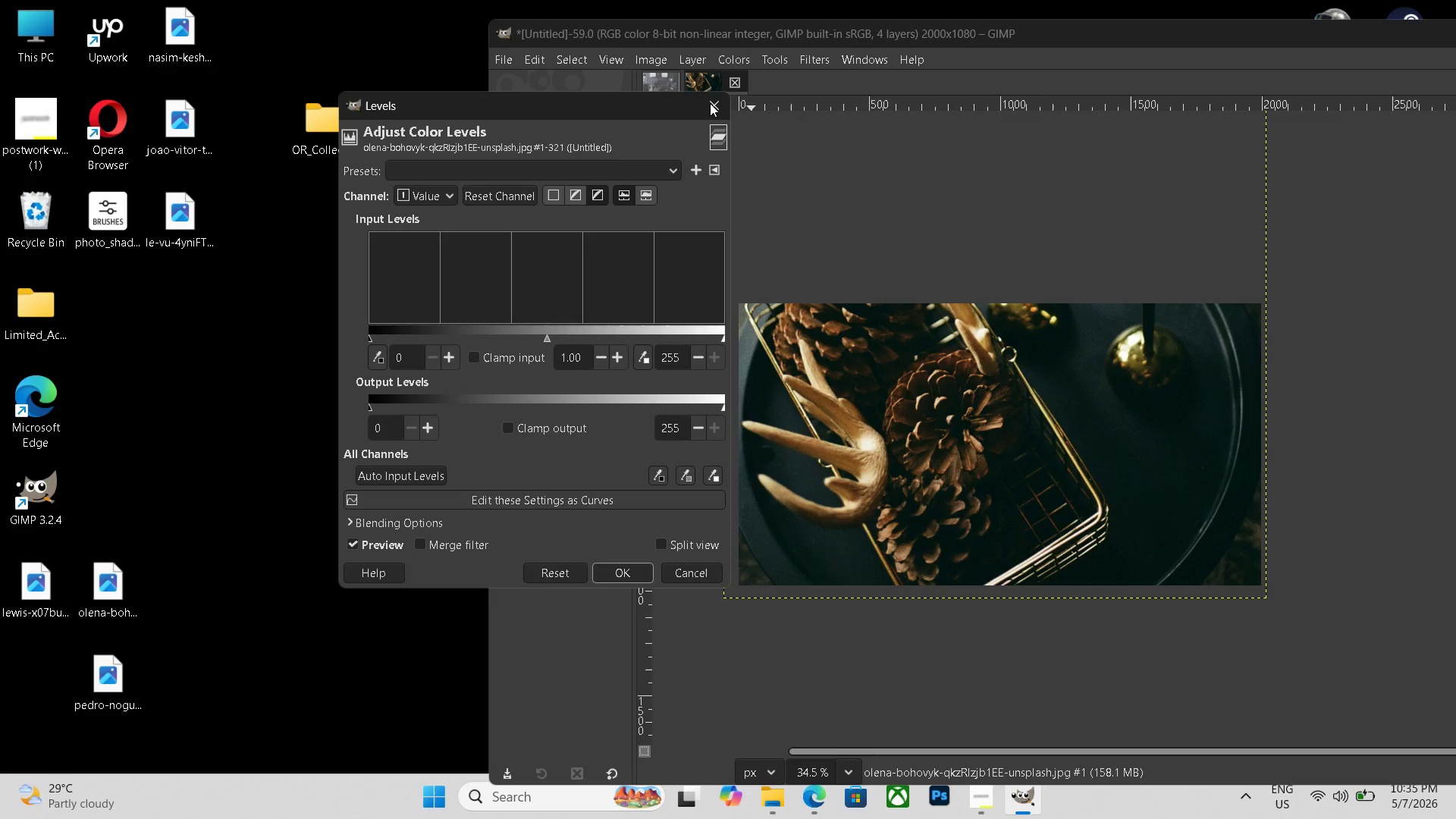 
left_click([710, 102])
 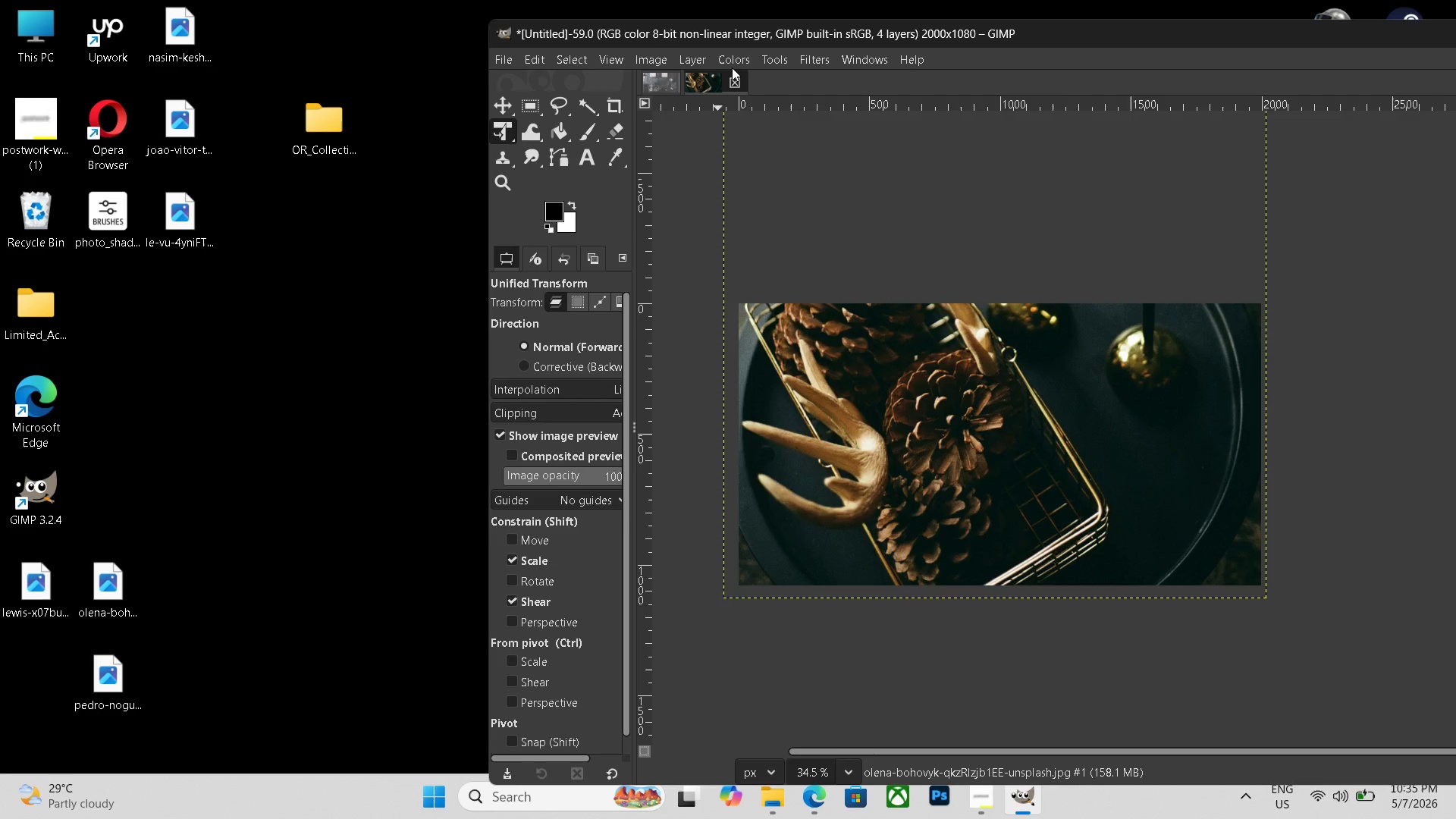 
left_click([735, 61])
 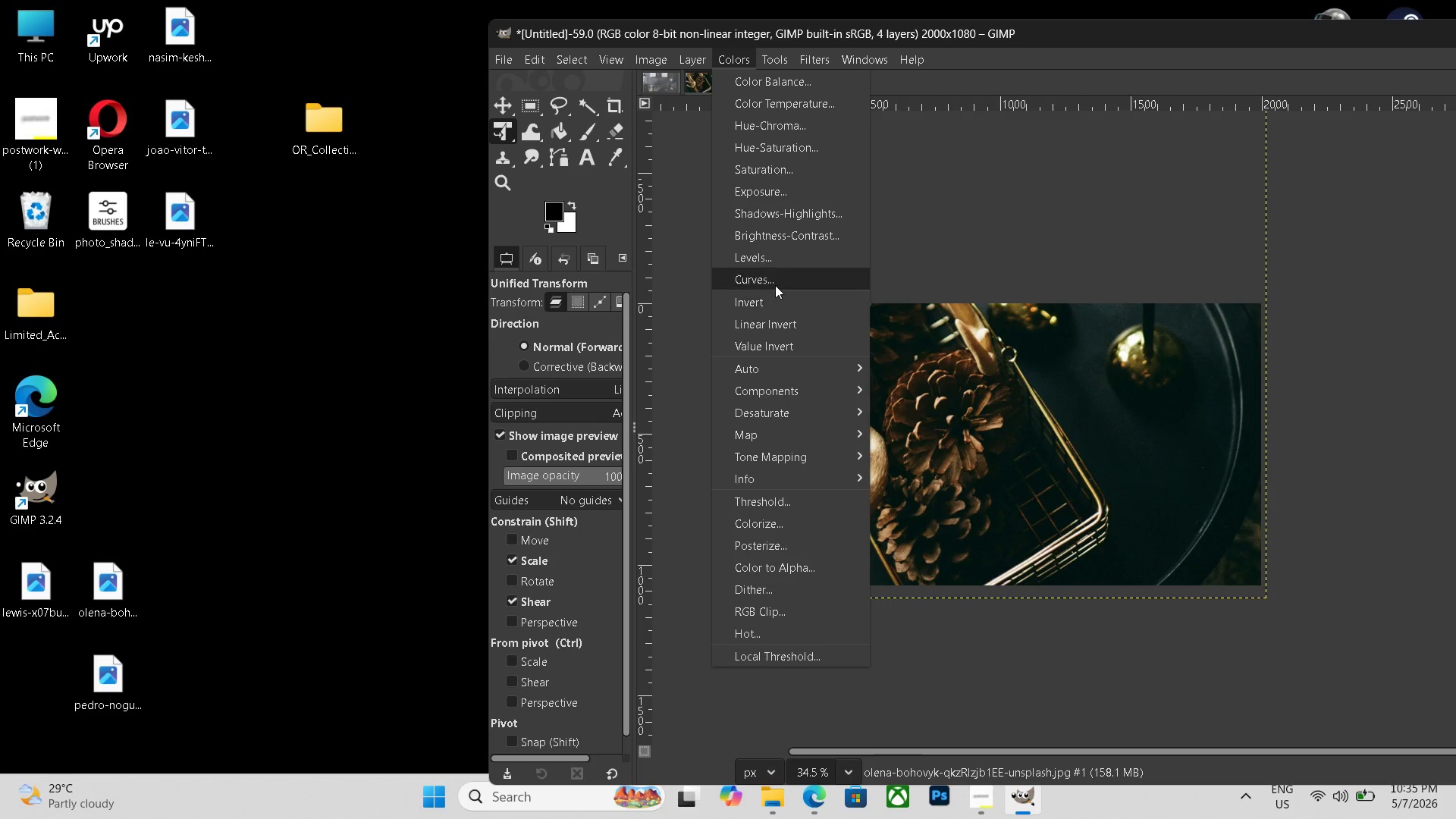 
left_click([777, 280])
 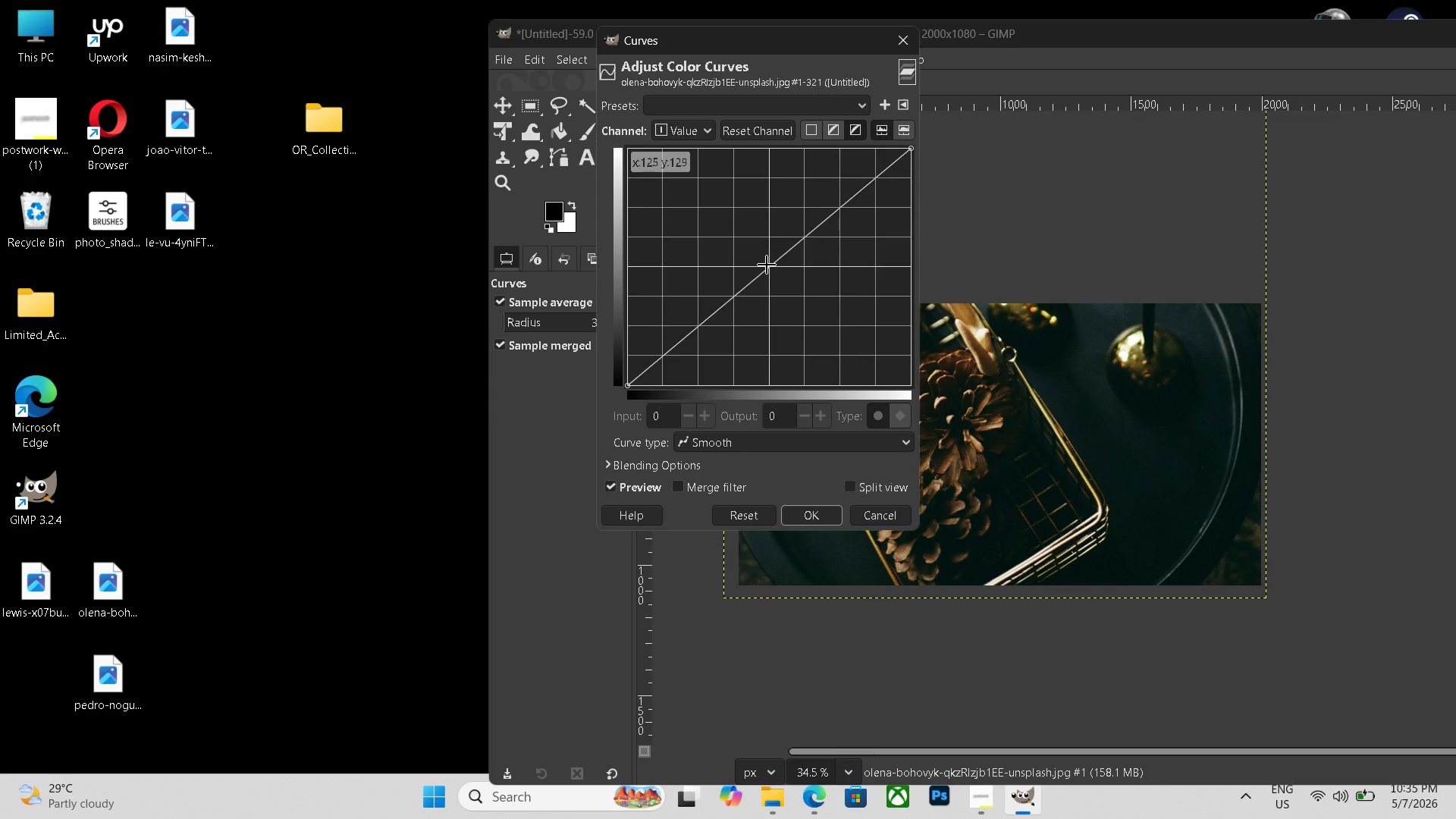 
left_click_drag(start_coordinate=[767, 265], to_coordinate=[755, 254])
 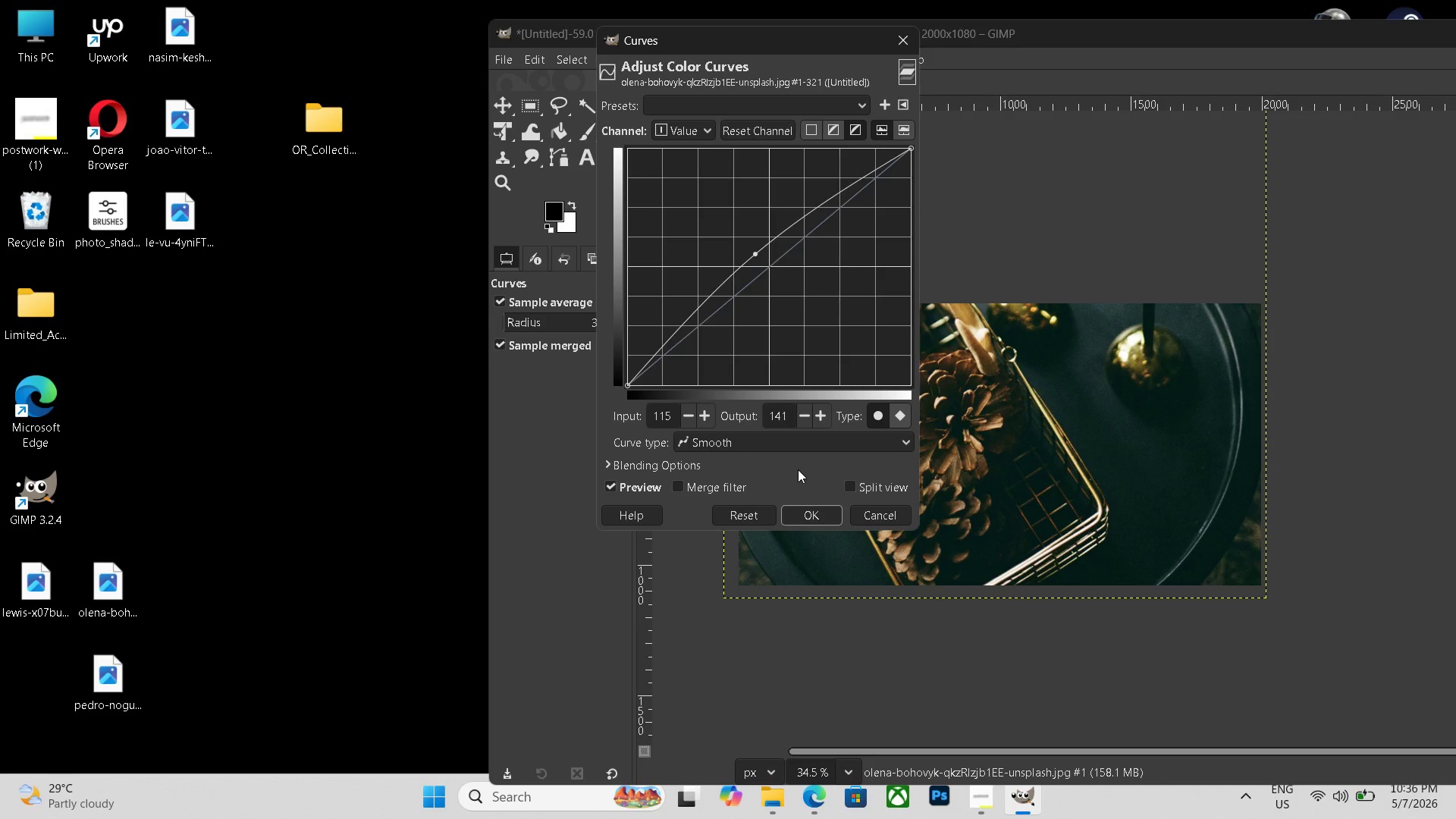 
left_click([795, 510])
 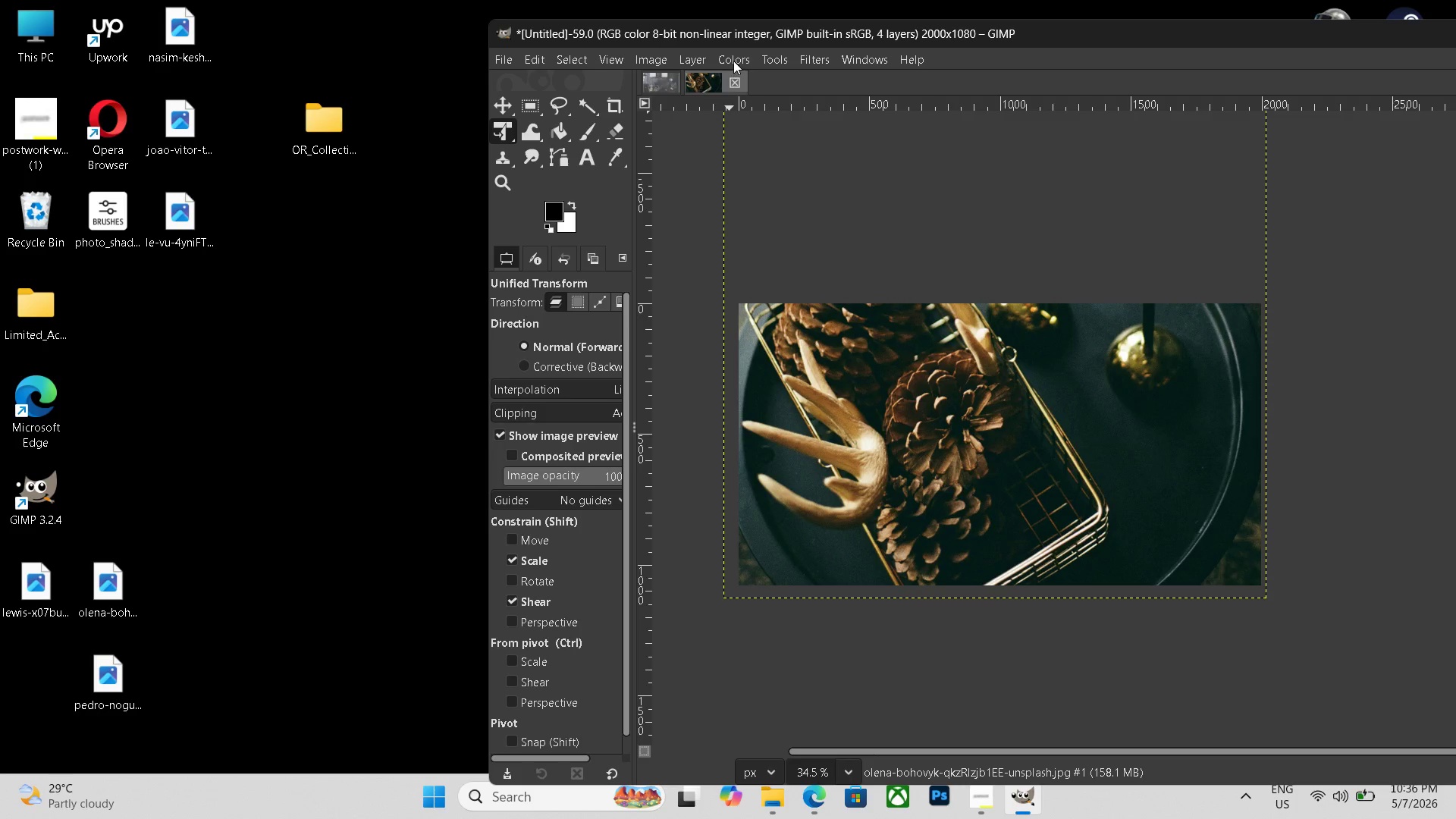 
left_click([733, 61])
 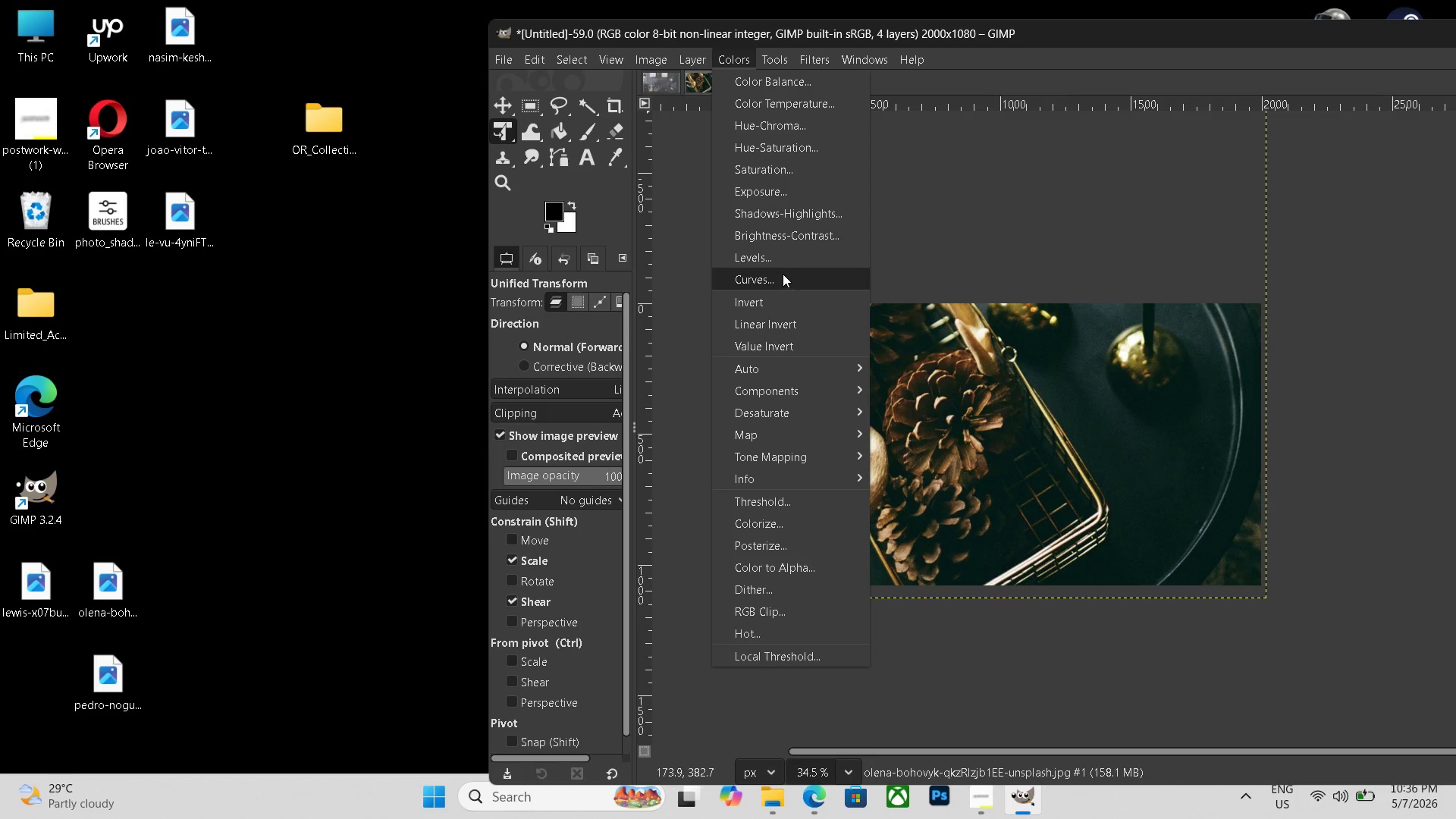 
left_click([783, 256])
 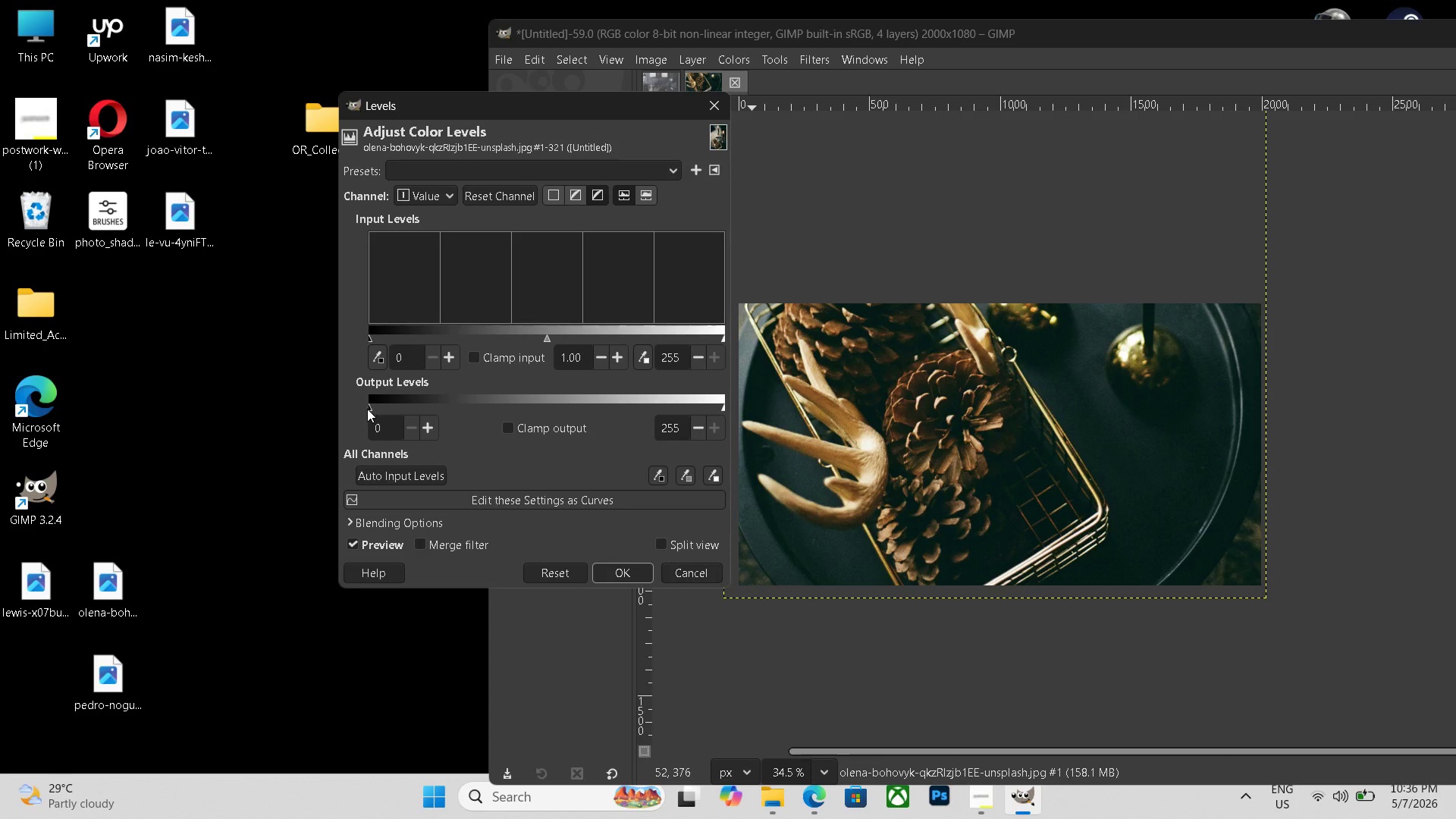 
left_click_drag(start_coordinate=[375, 409], to_coordinate=[388, 409])
 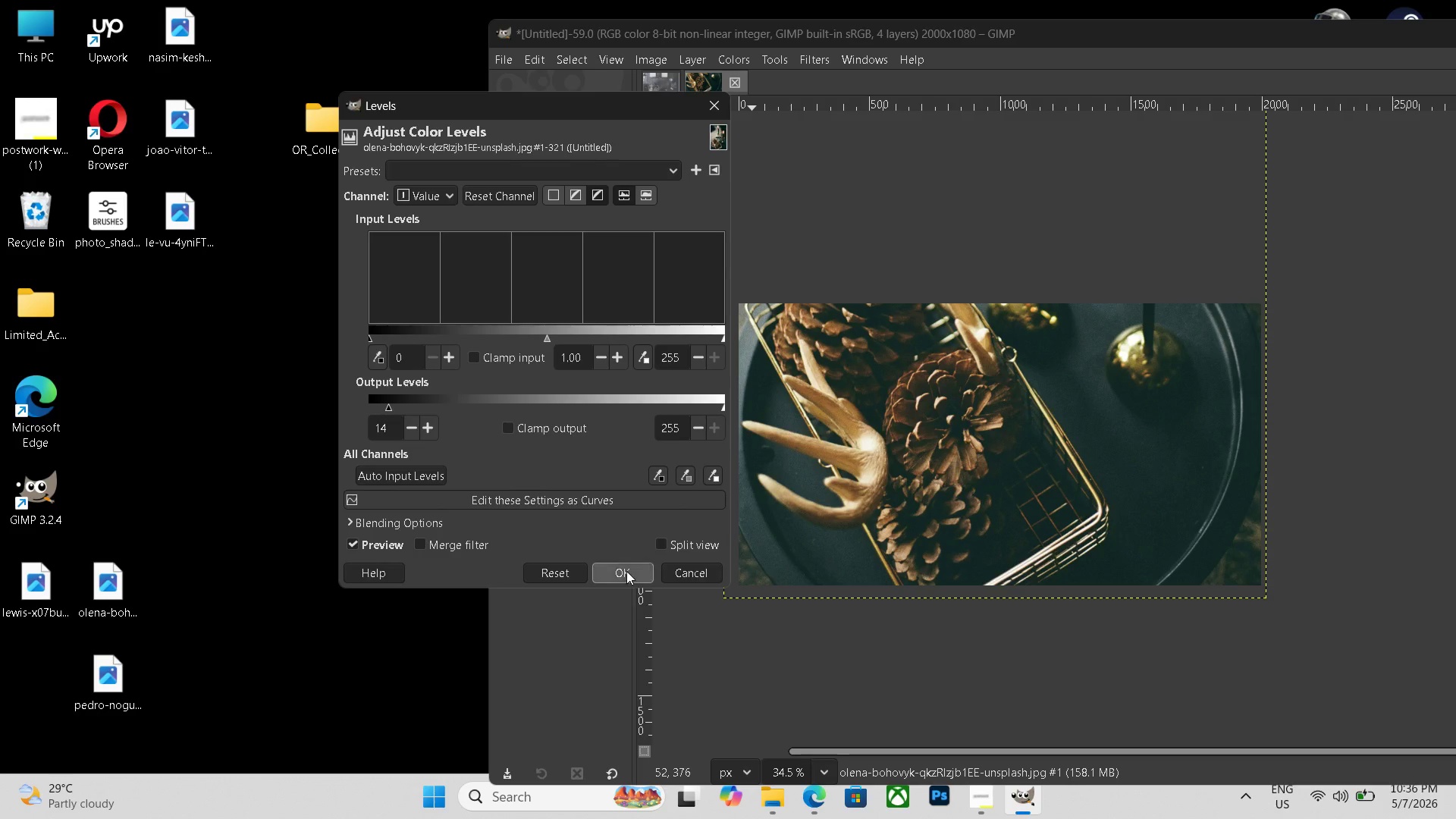 
left_click([626, 571])
 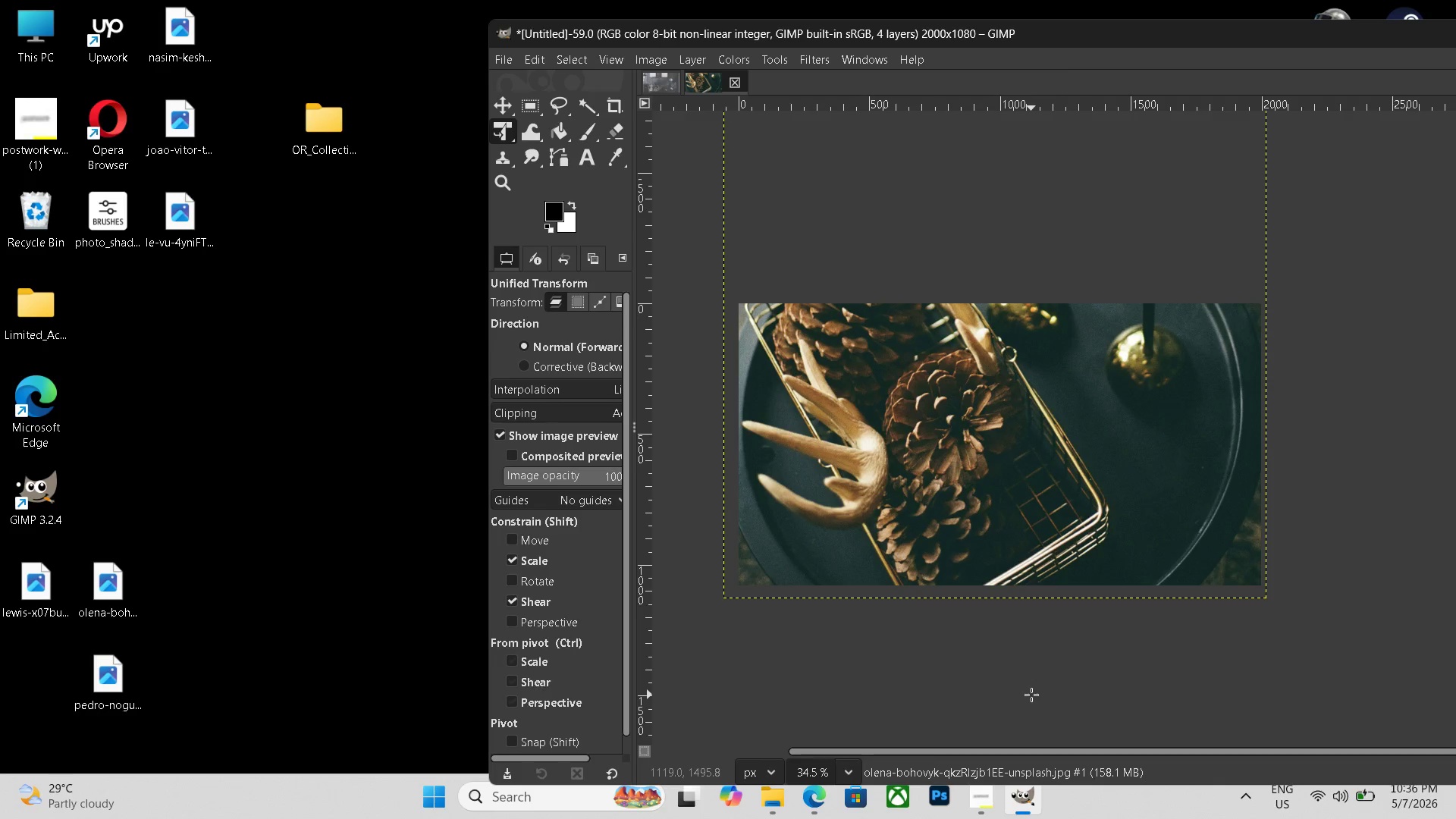 
key(Control+Shift+E)
 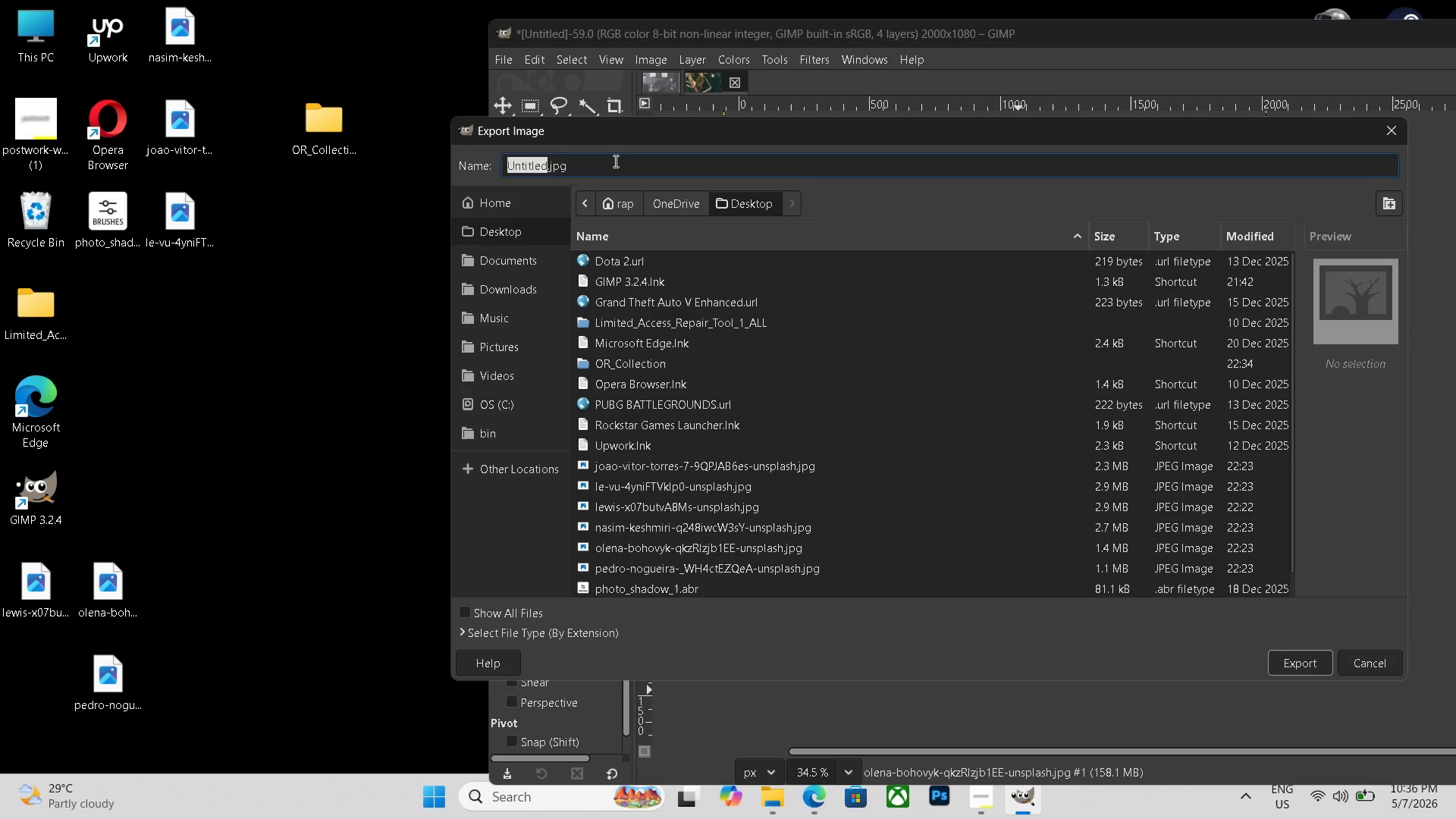 
double_click([614, 158])
 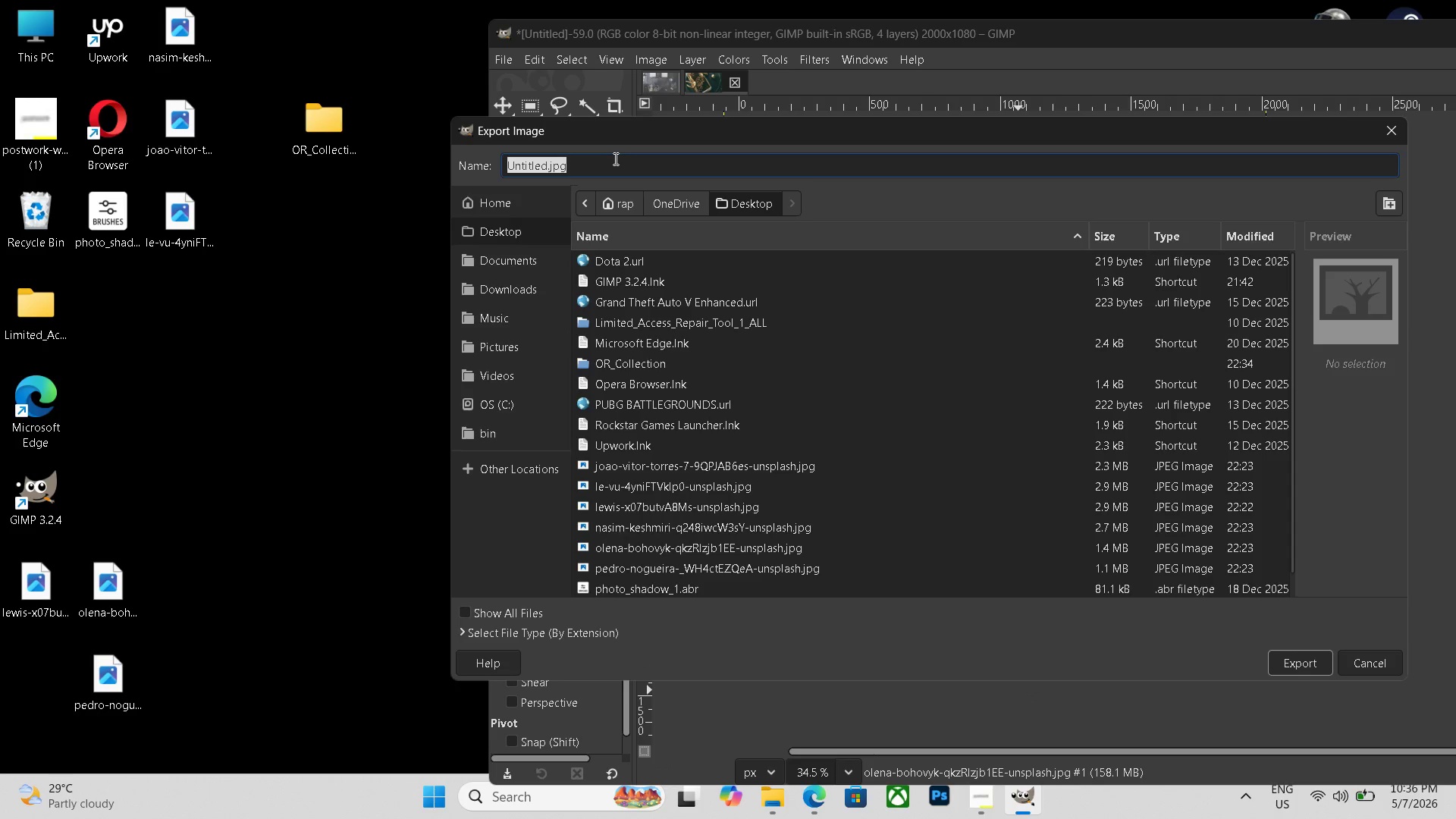 
triple_click([614, 158])
 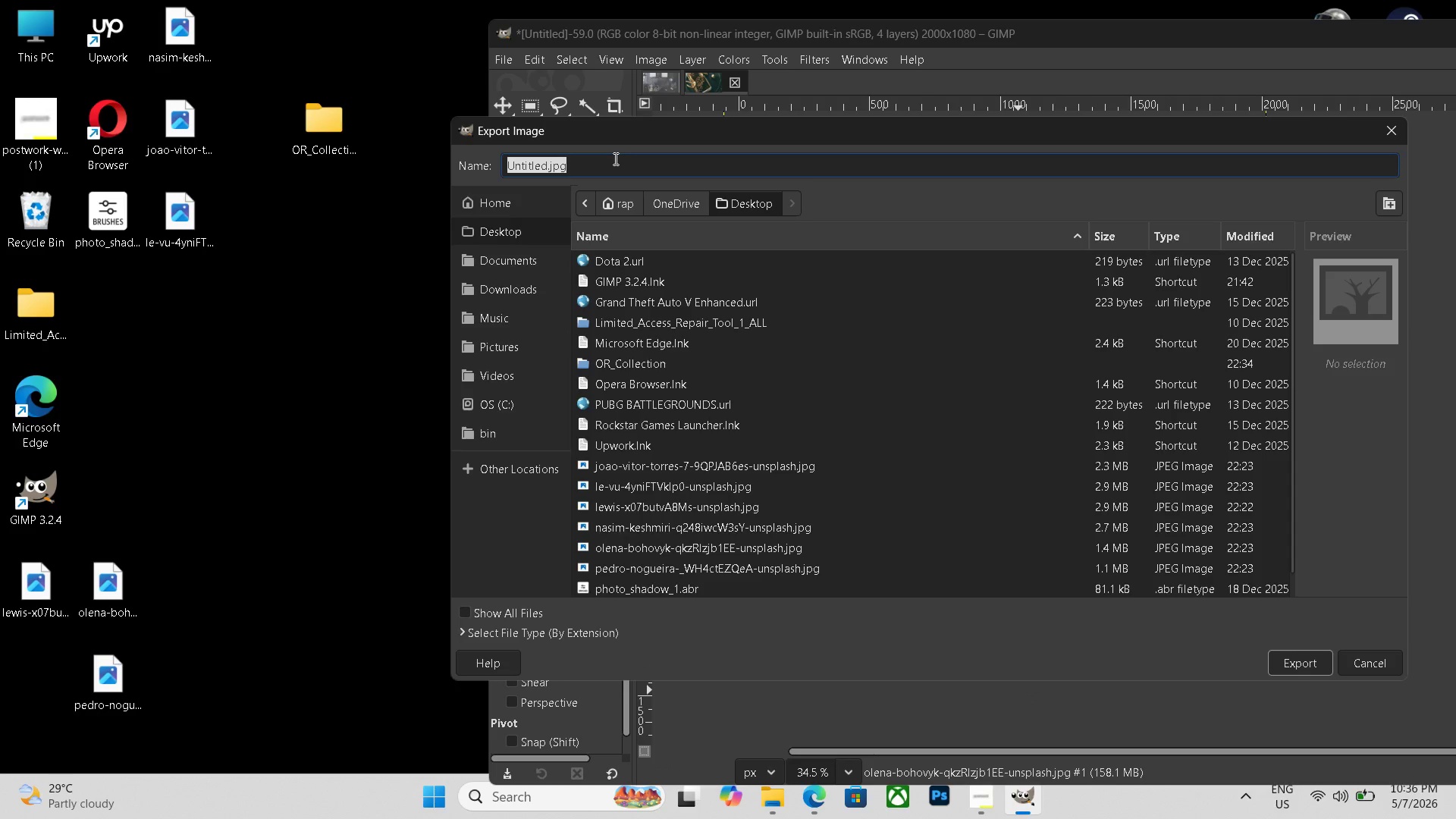 
key(Control+V)
 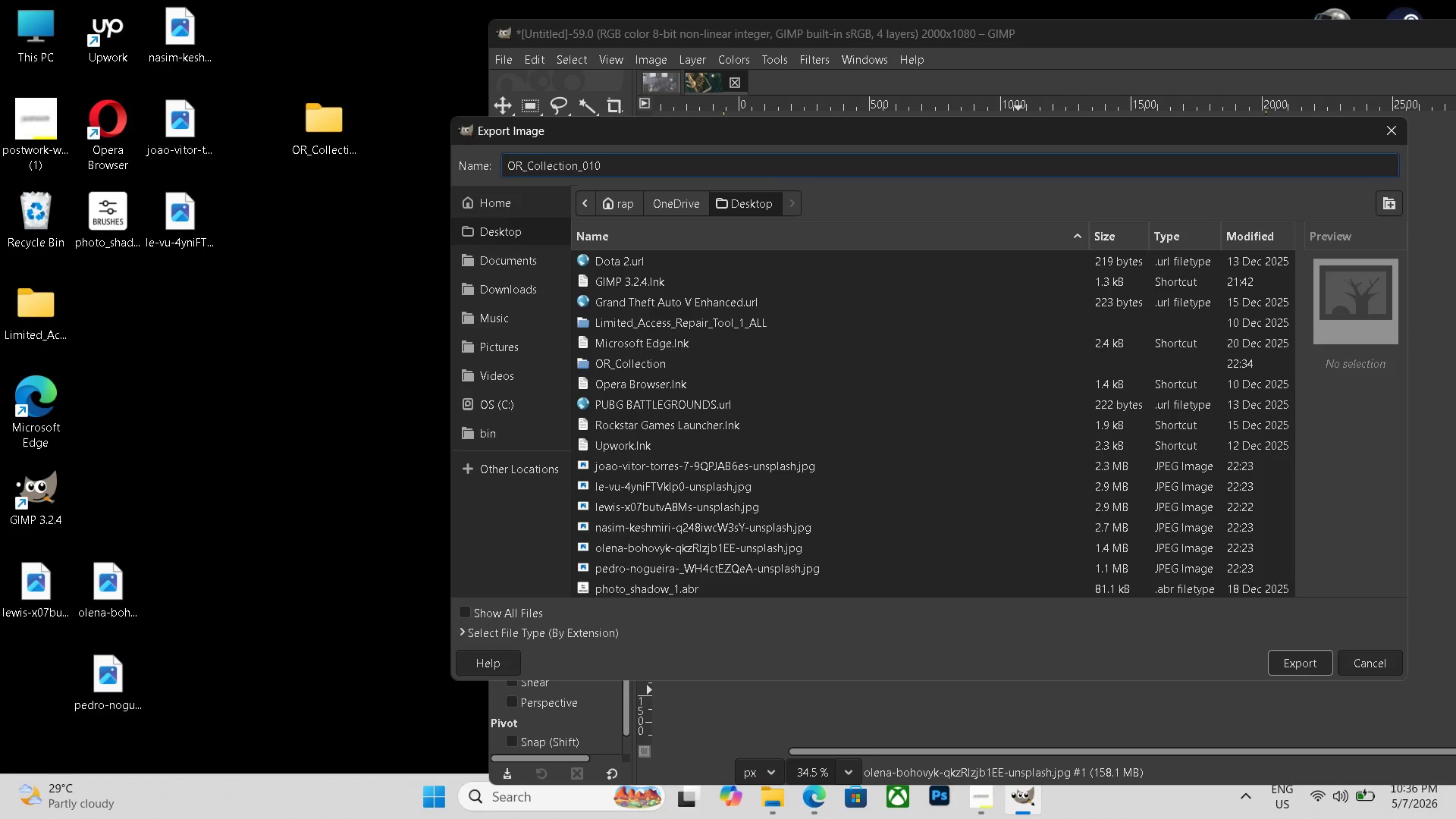 
key(Backspace)
 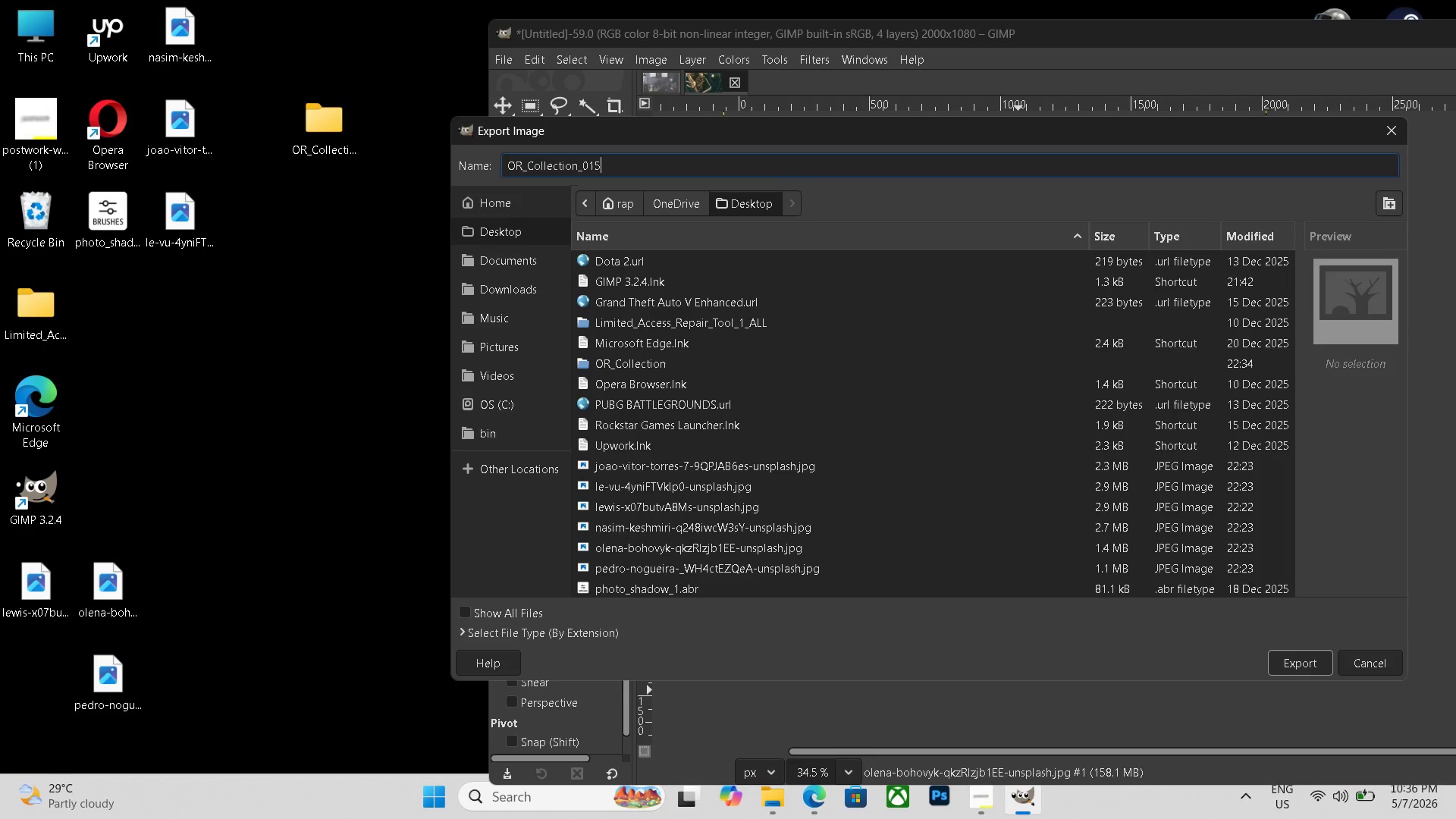 
key(Numpad5)
 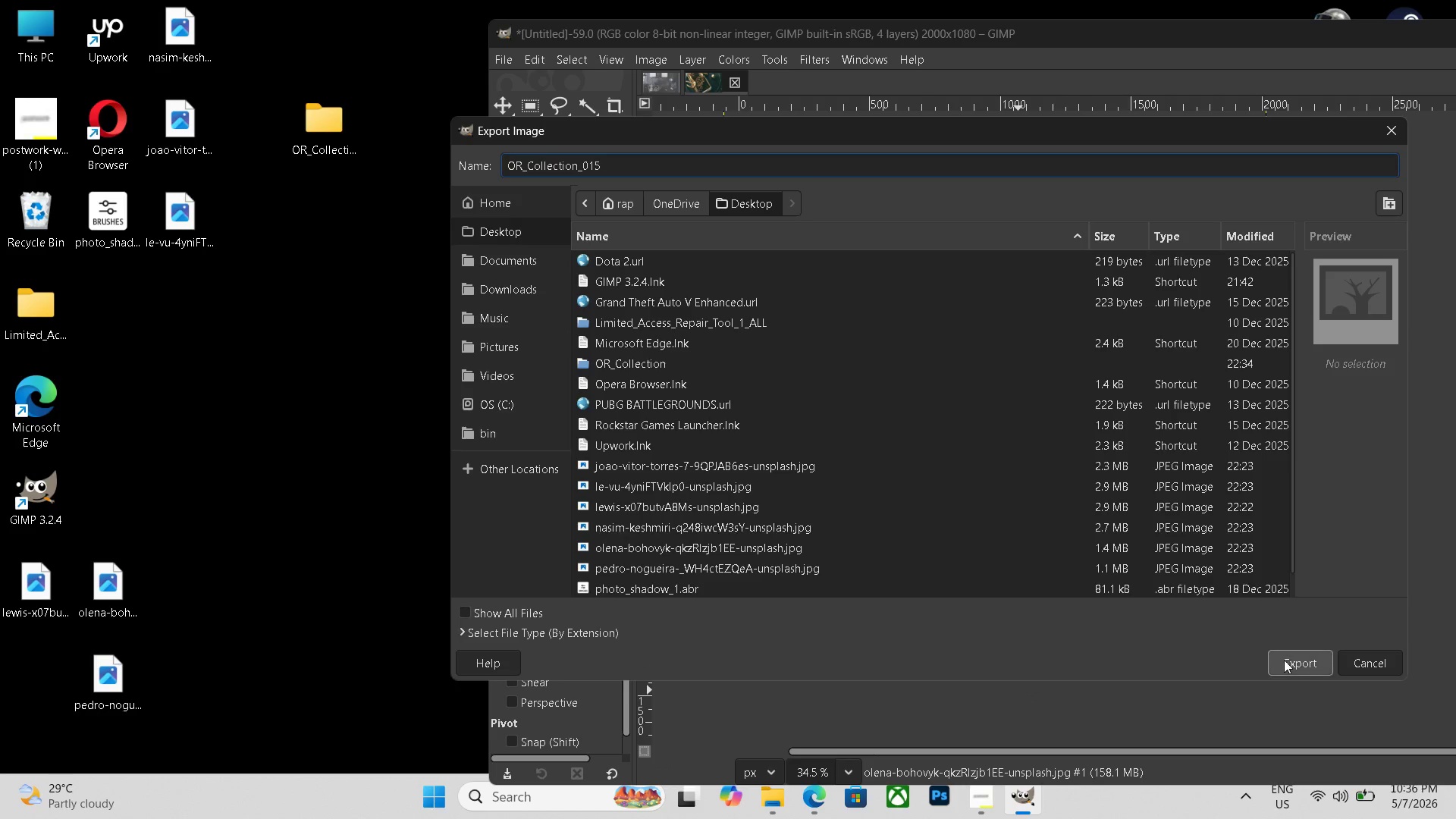 
left_click([1285, 660])
 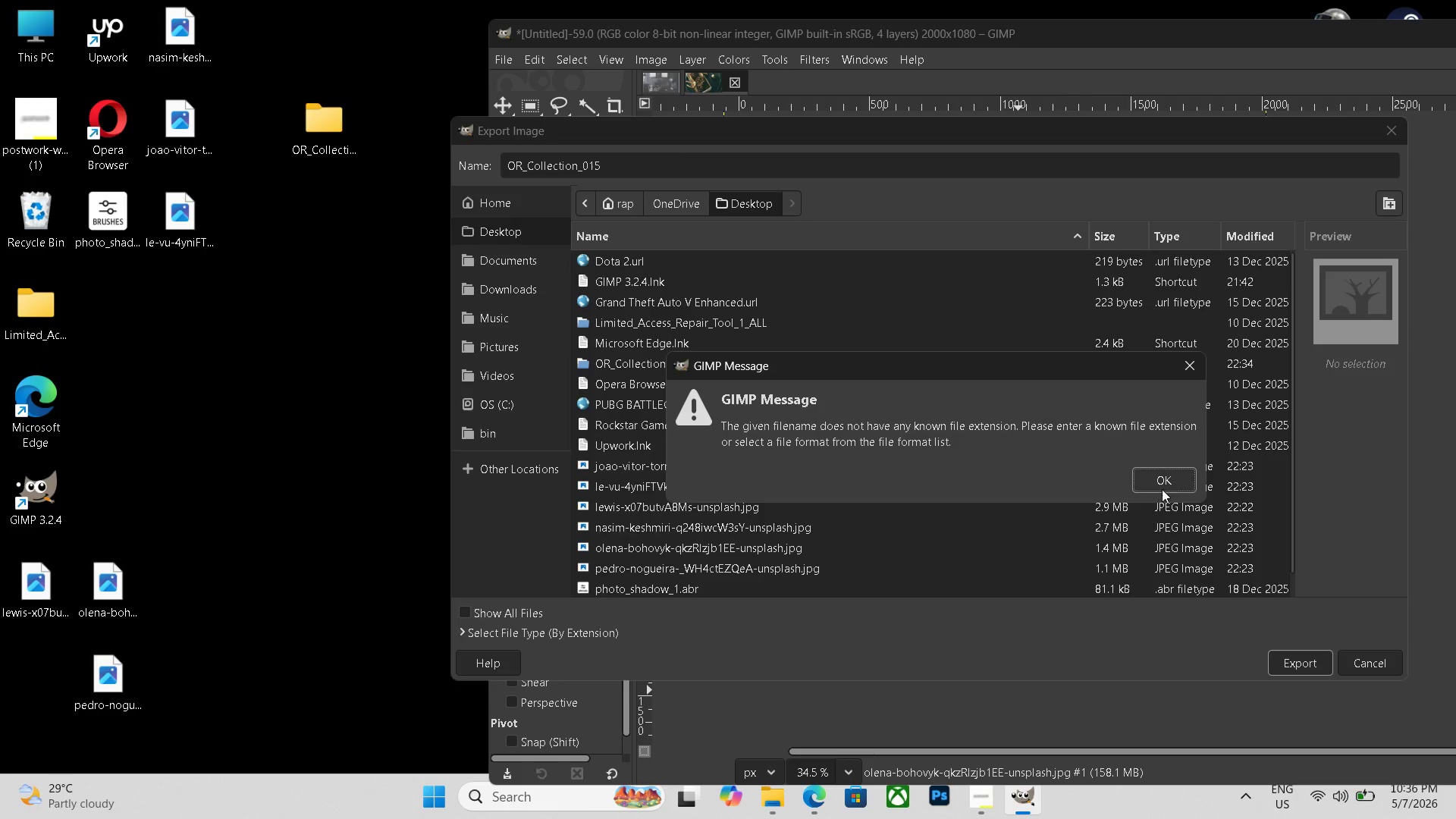 
left_click([1169, 479])
 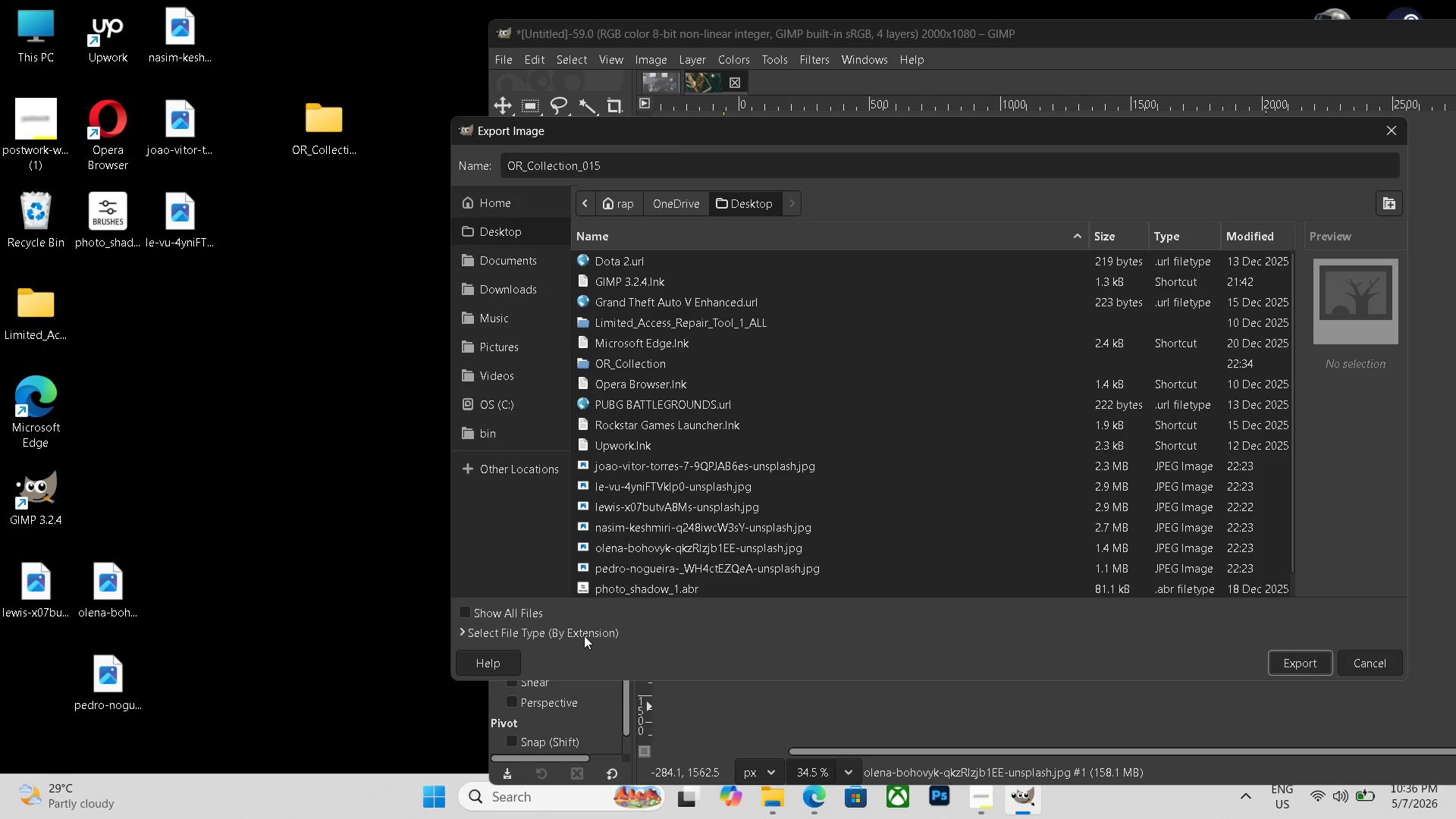 
left_click([584, 635])
 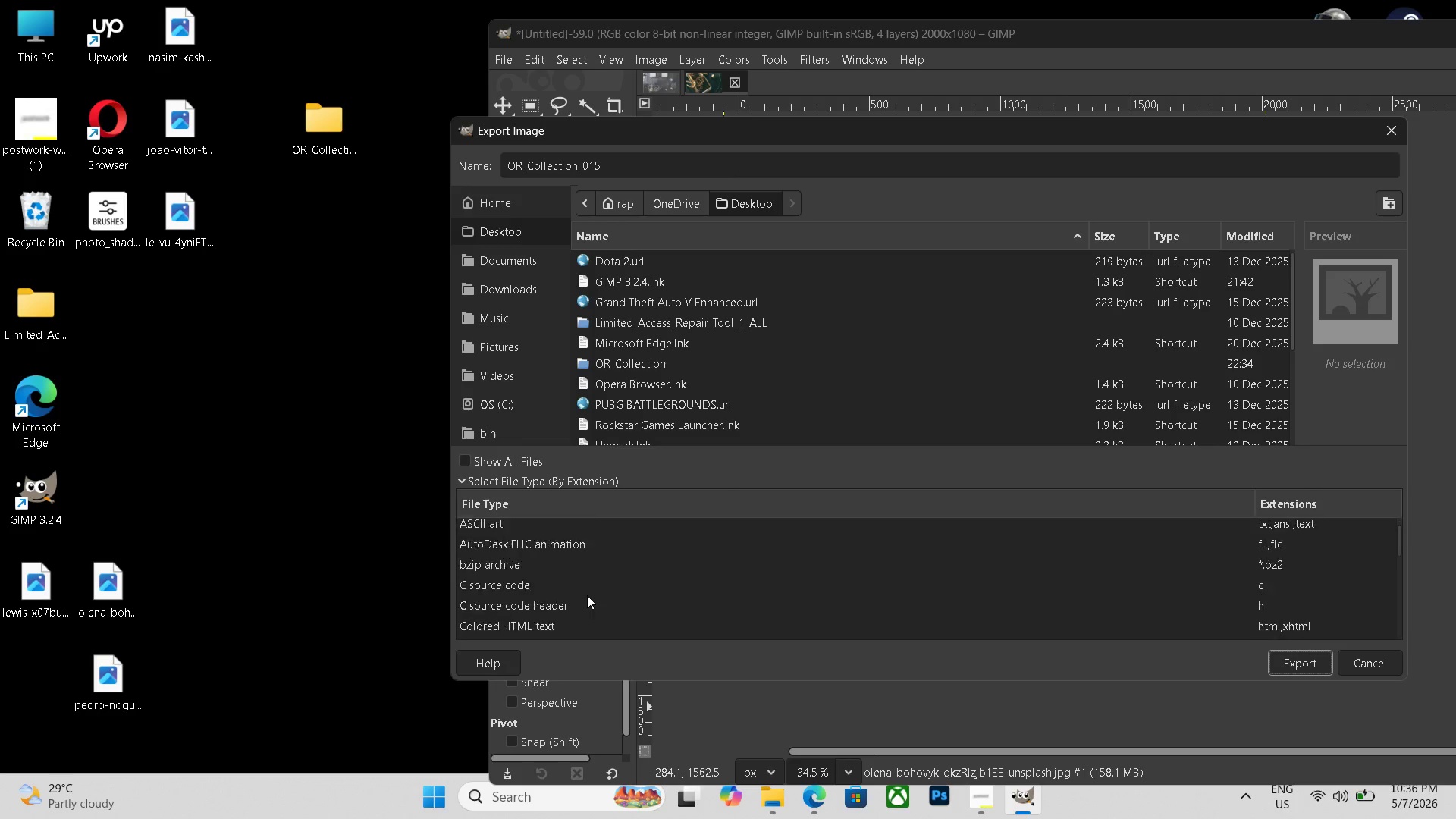 
scroll: coordinate [543, 586], scroll_direction: down, amount: 21.0
 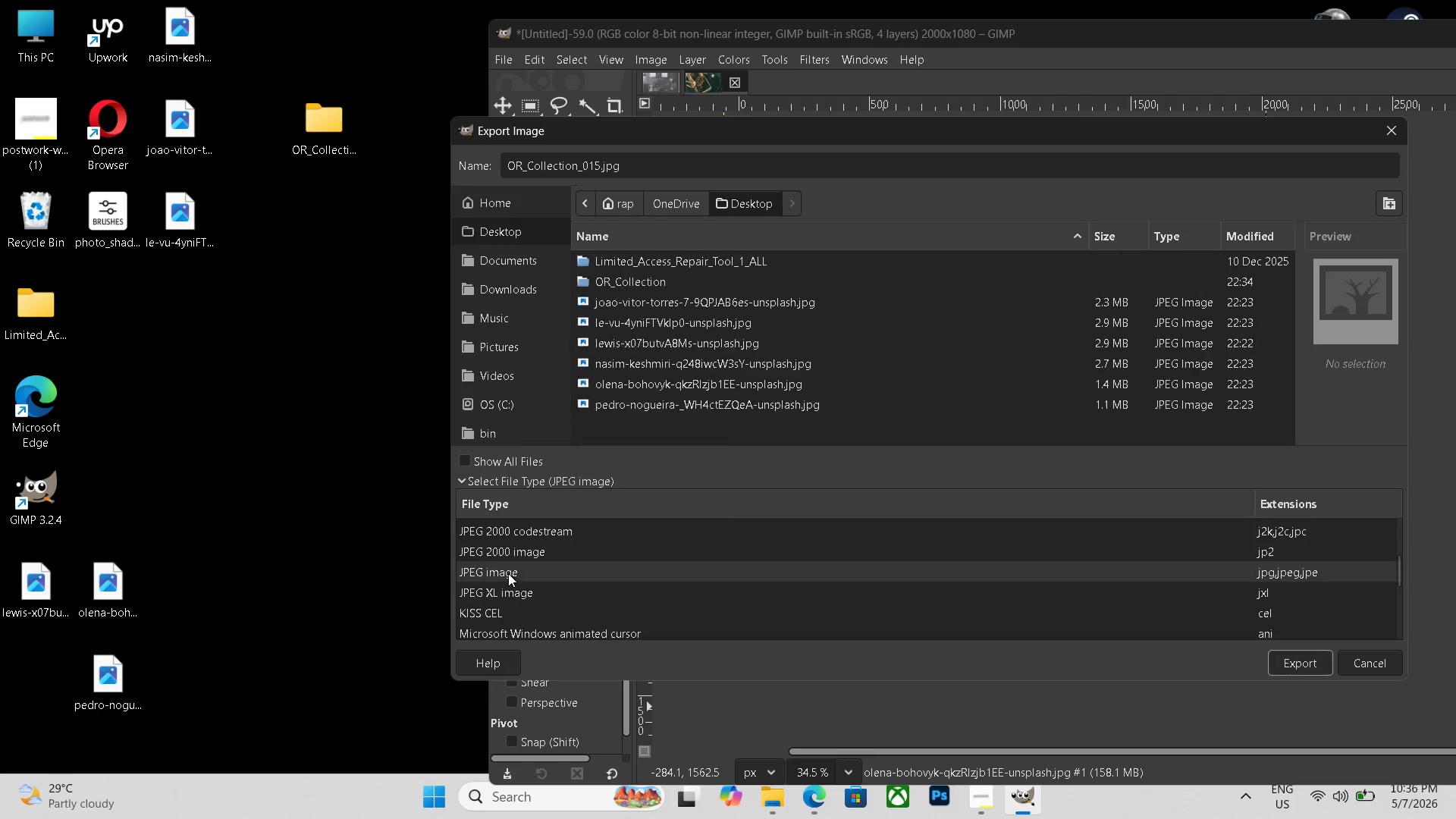 
left_click([507, 573])
 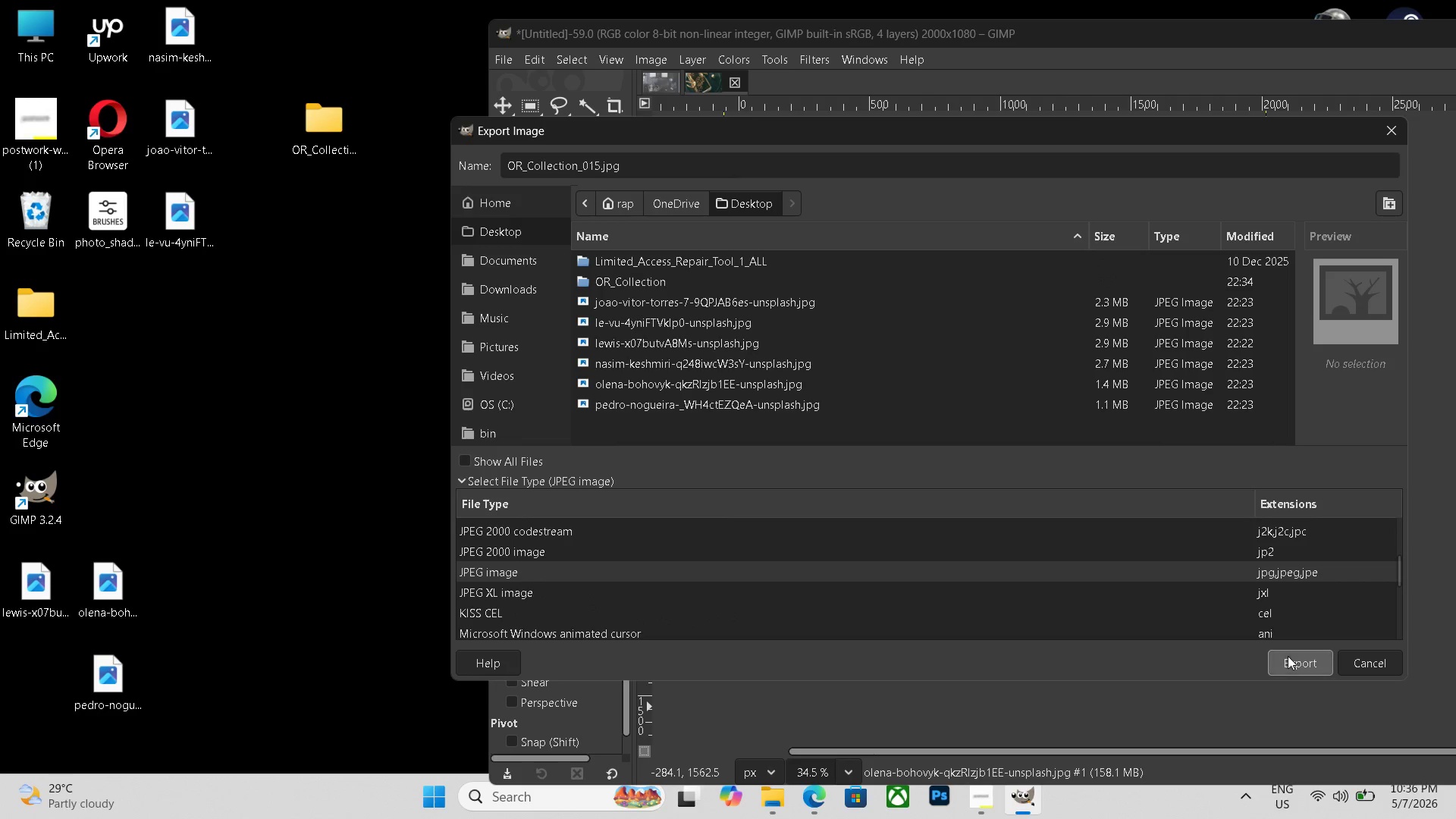 
left_click([1288, 656])
 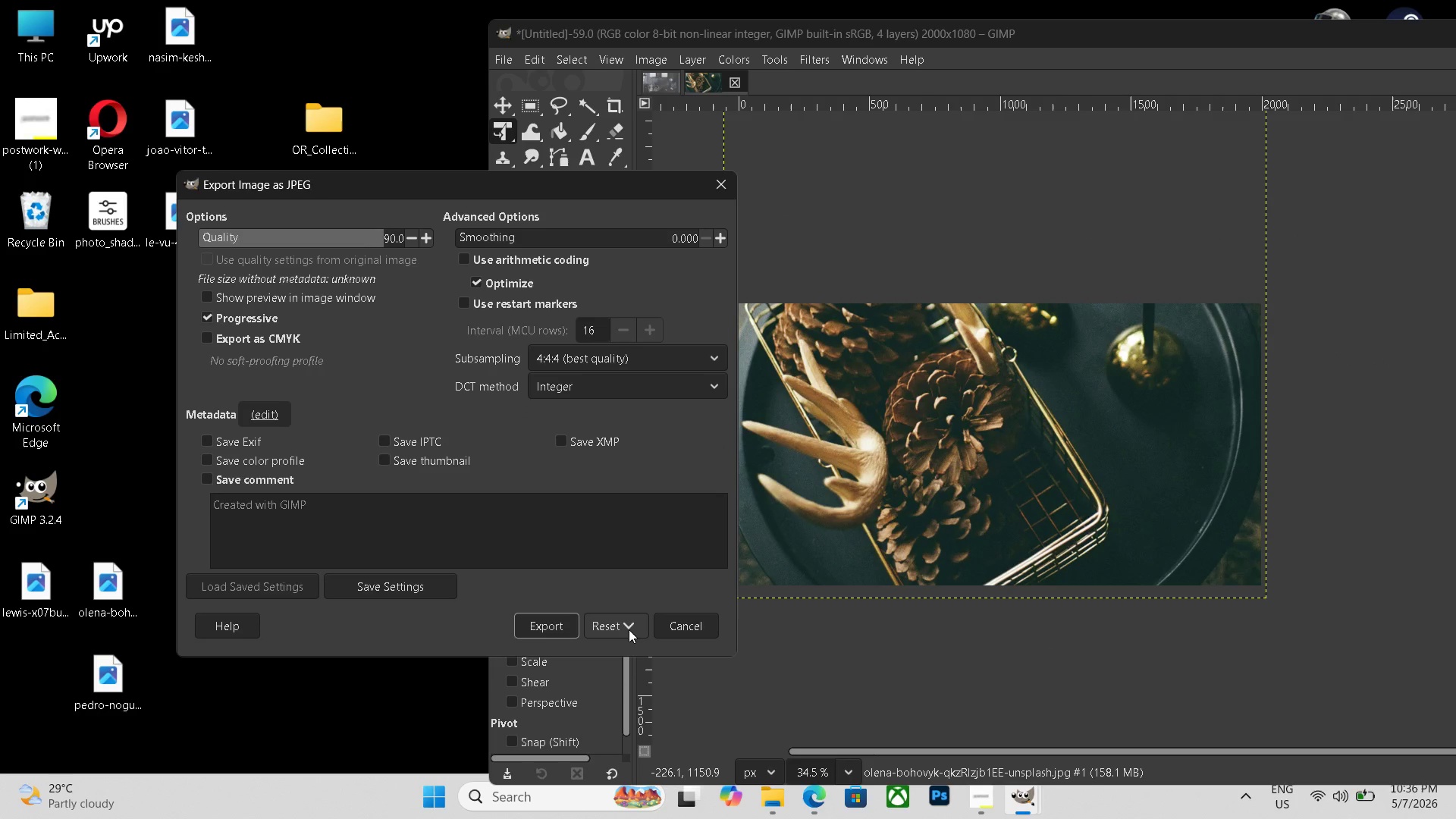 
left_click([553, 623])
 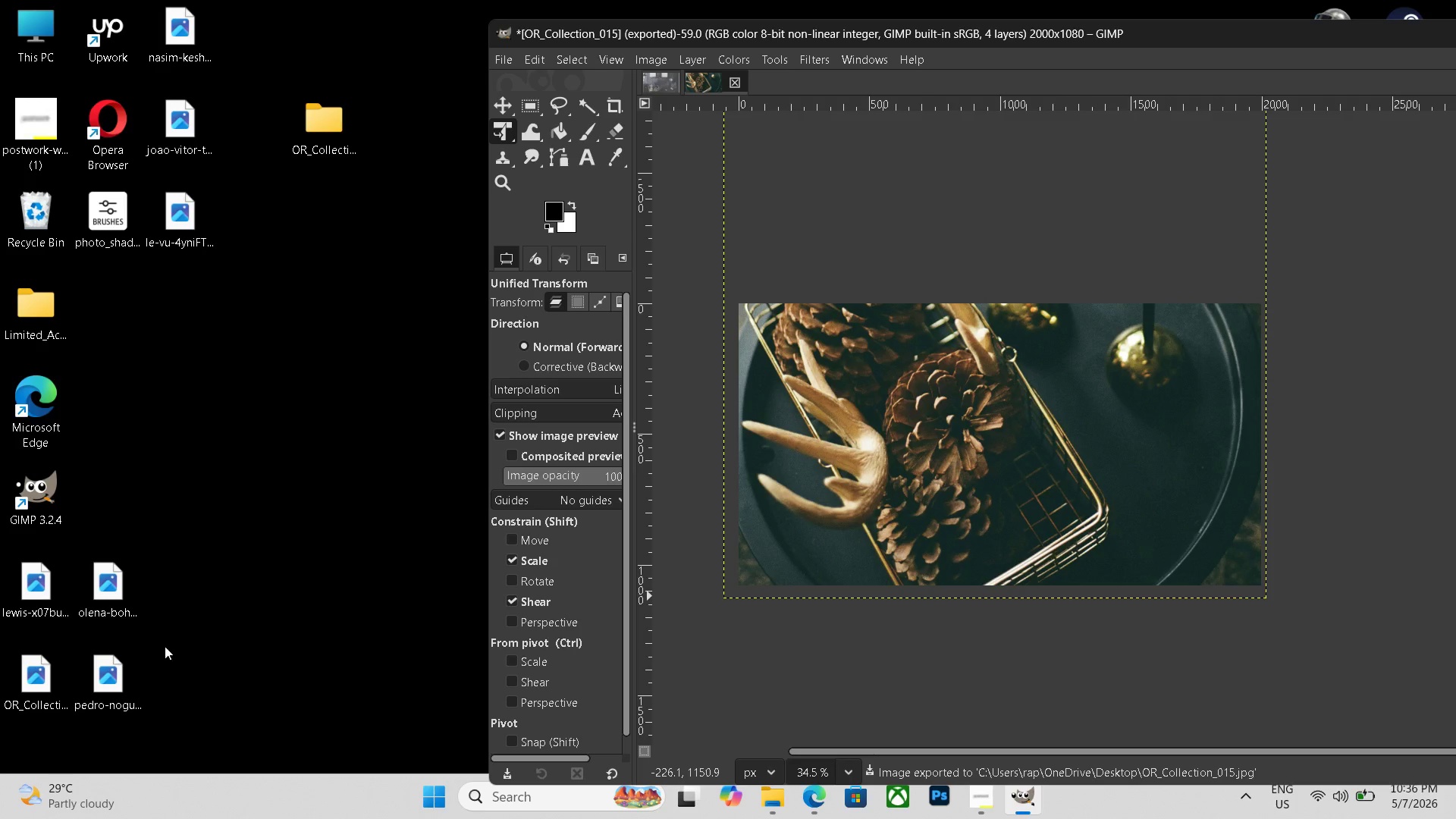 
left_click_drag(start_coordinate=[33, 680], to_coordinate=[317, 121])
 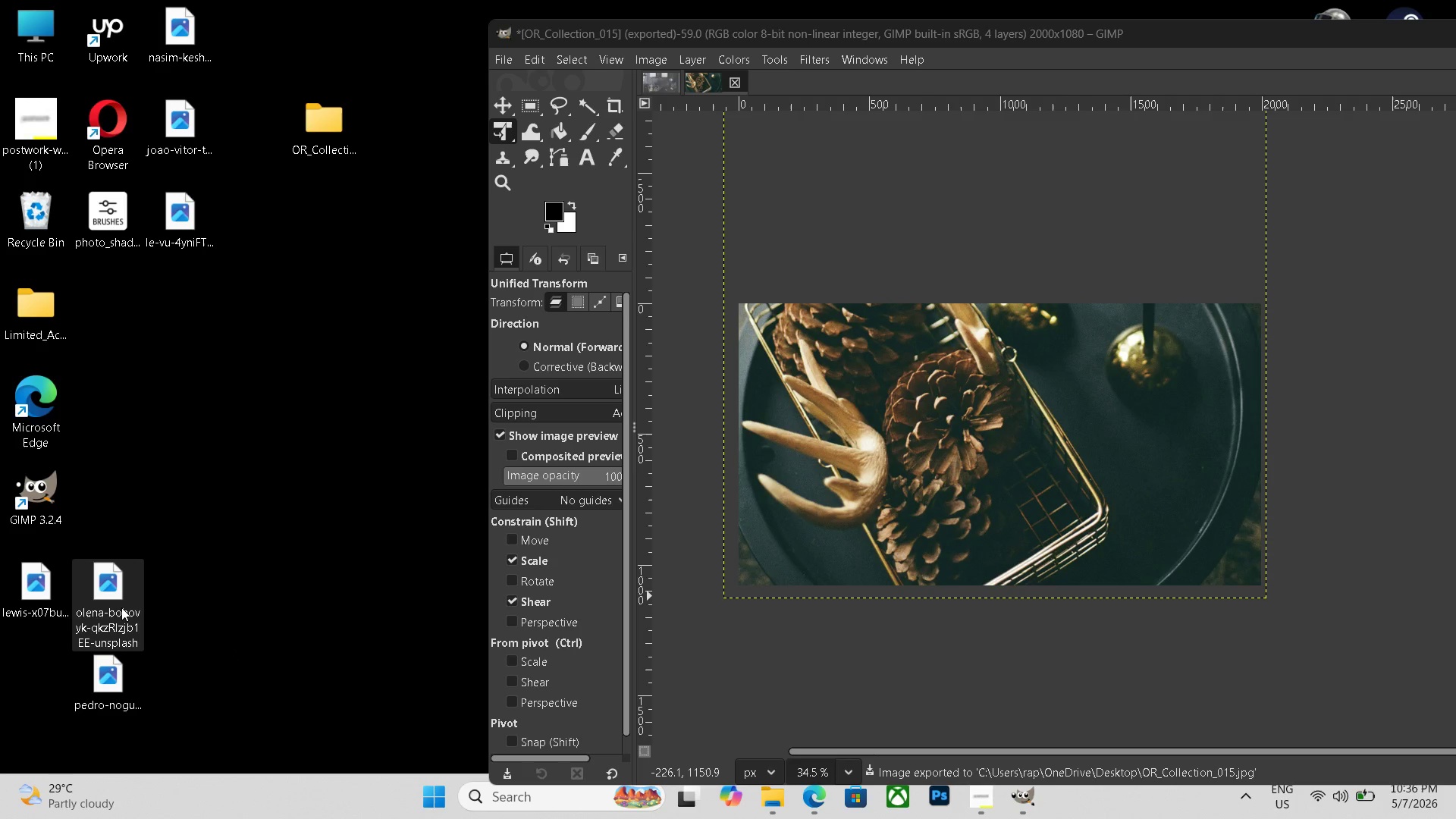 
double_click([121, 607])
 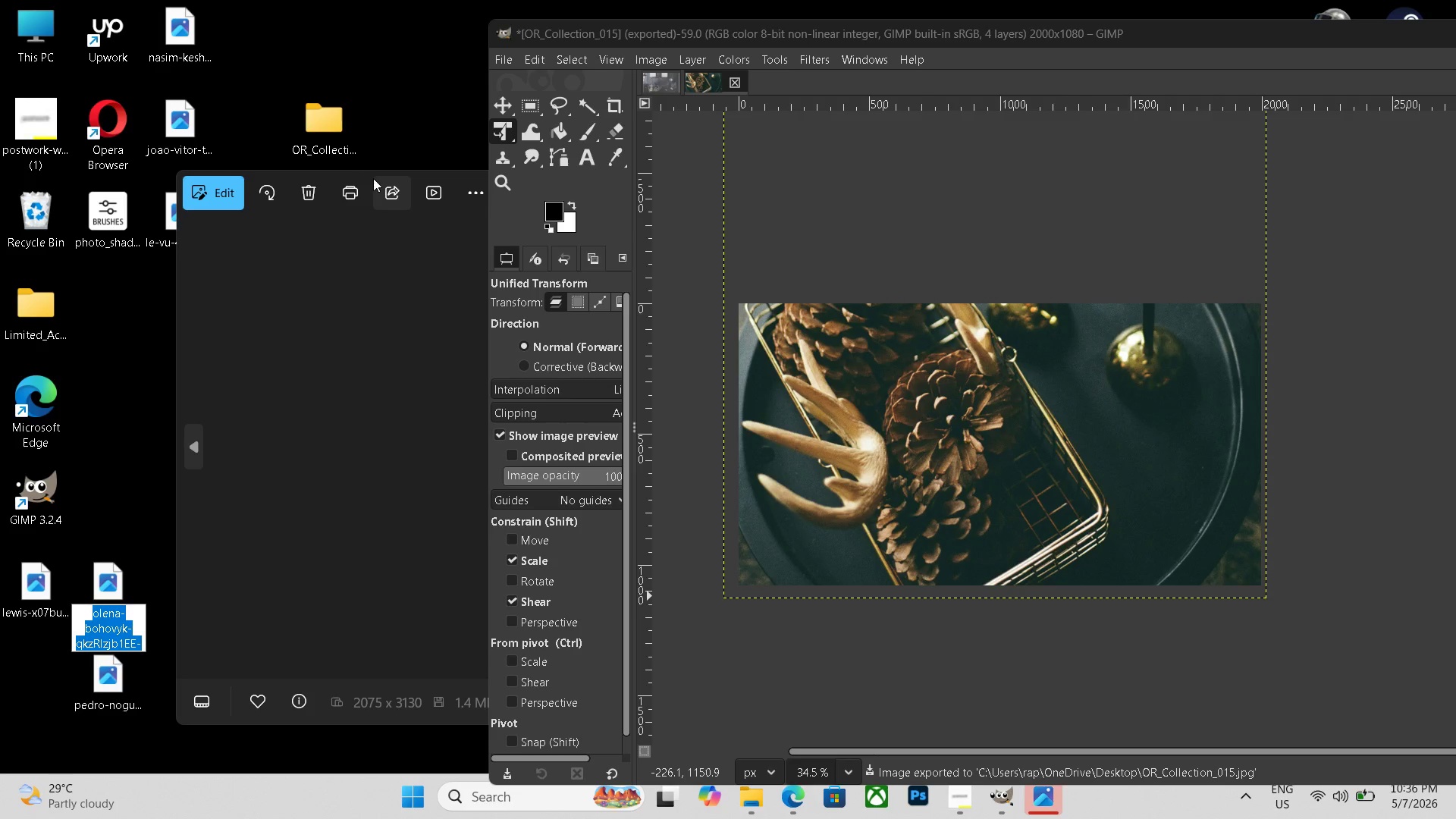 
left_click_drag(start_coordinate=[375, 177], to_coordinate=[299, 153])
 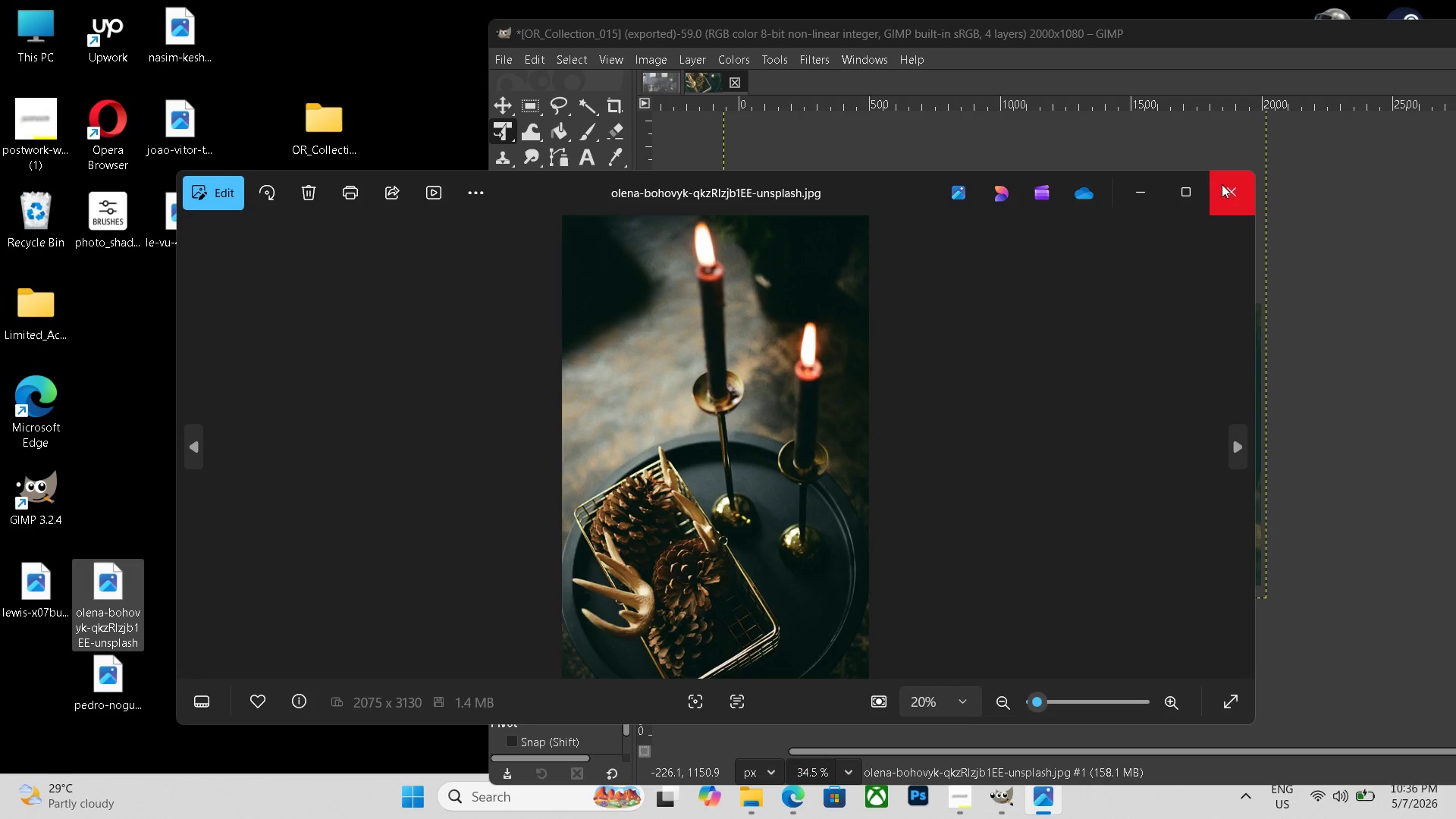 
left_click([1222, 184])
 